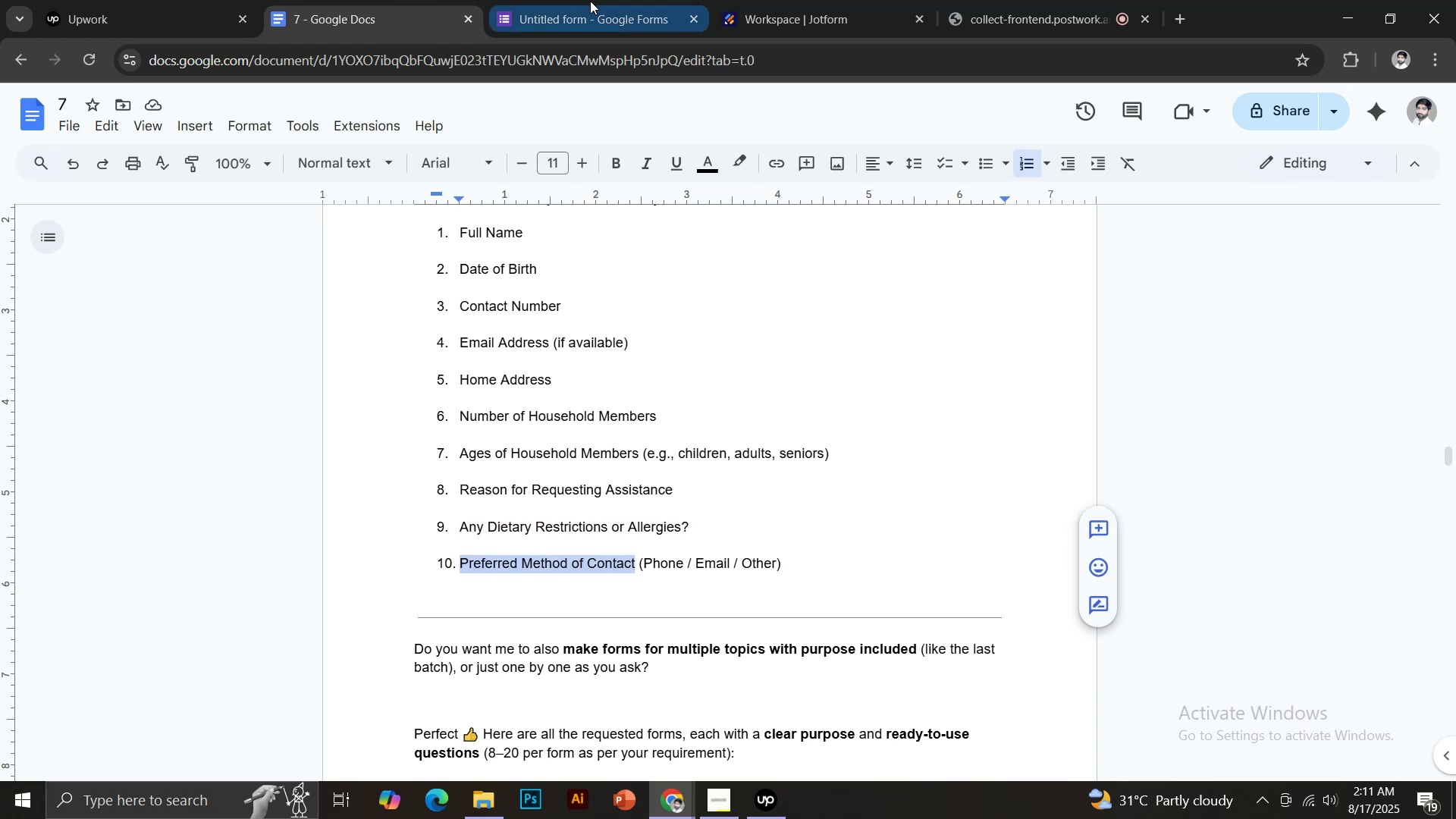 
key(Control+C)
 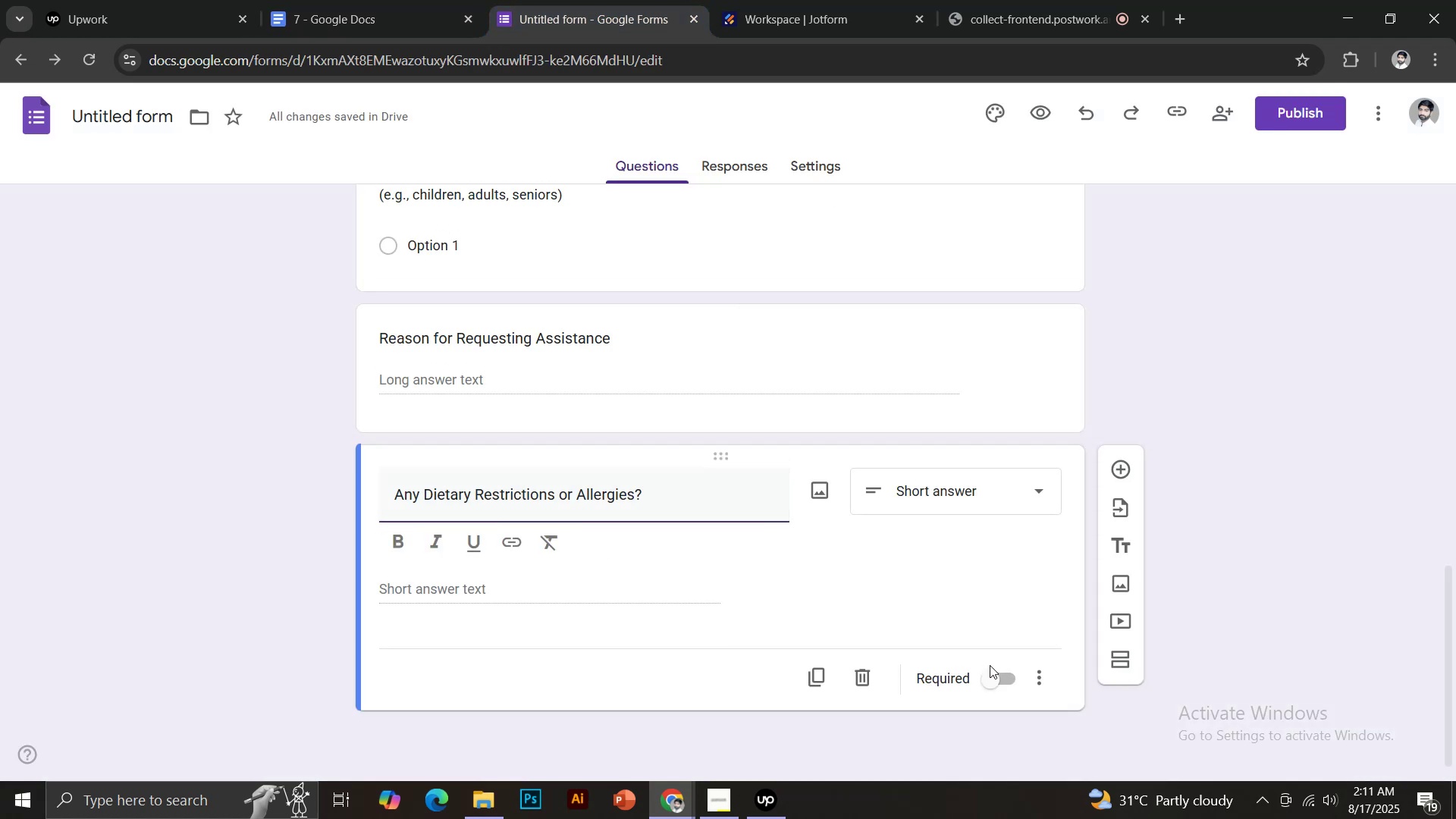 
left_click([993, 675])
 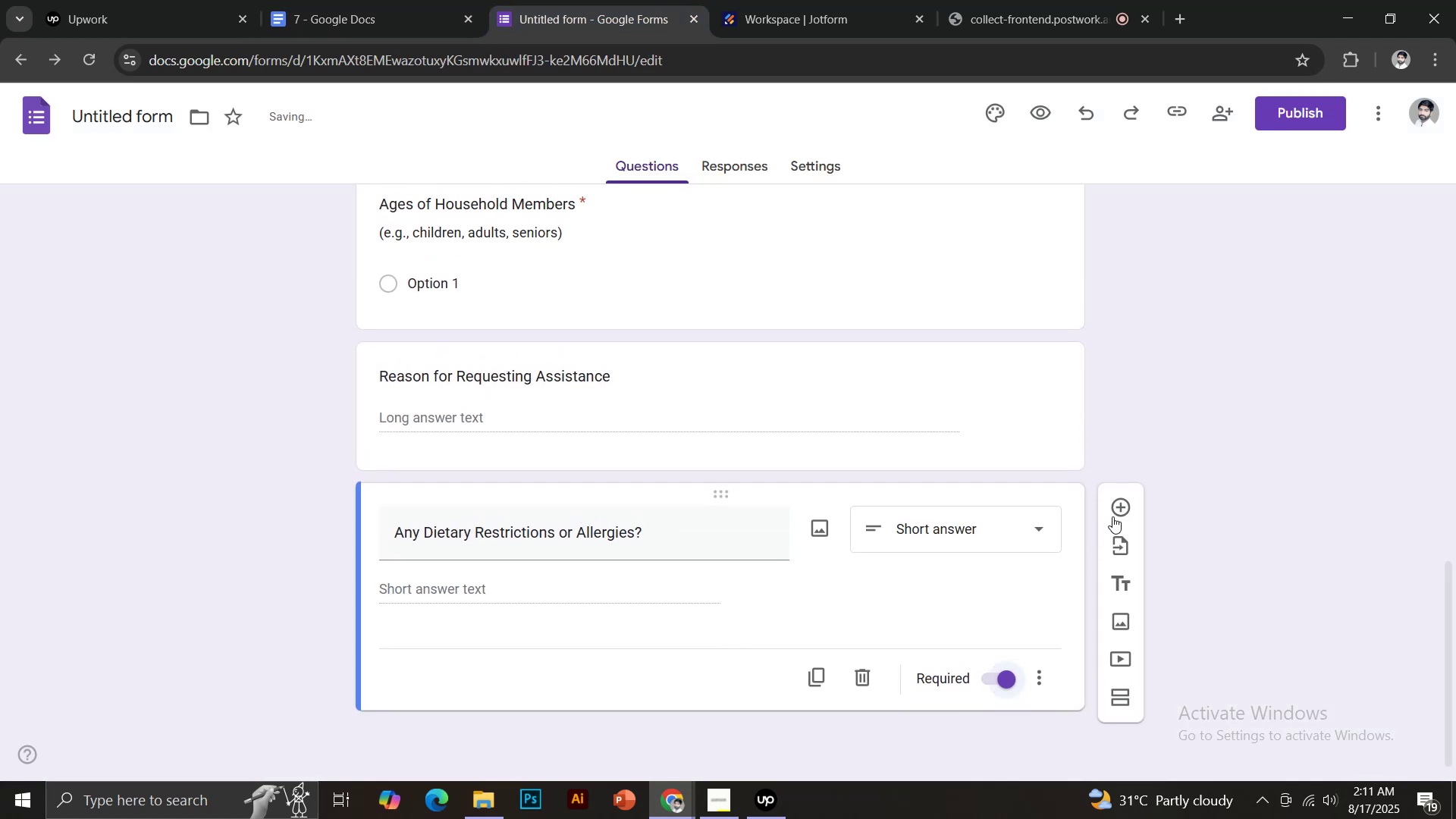 
left_click([1118, 513])
 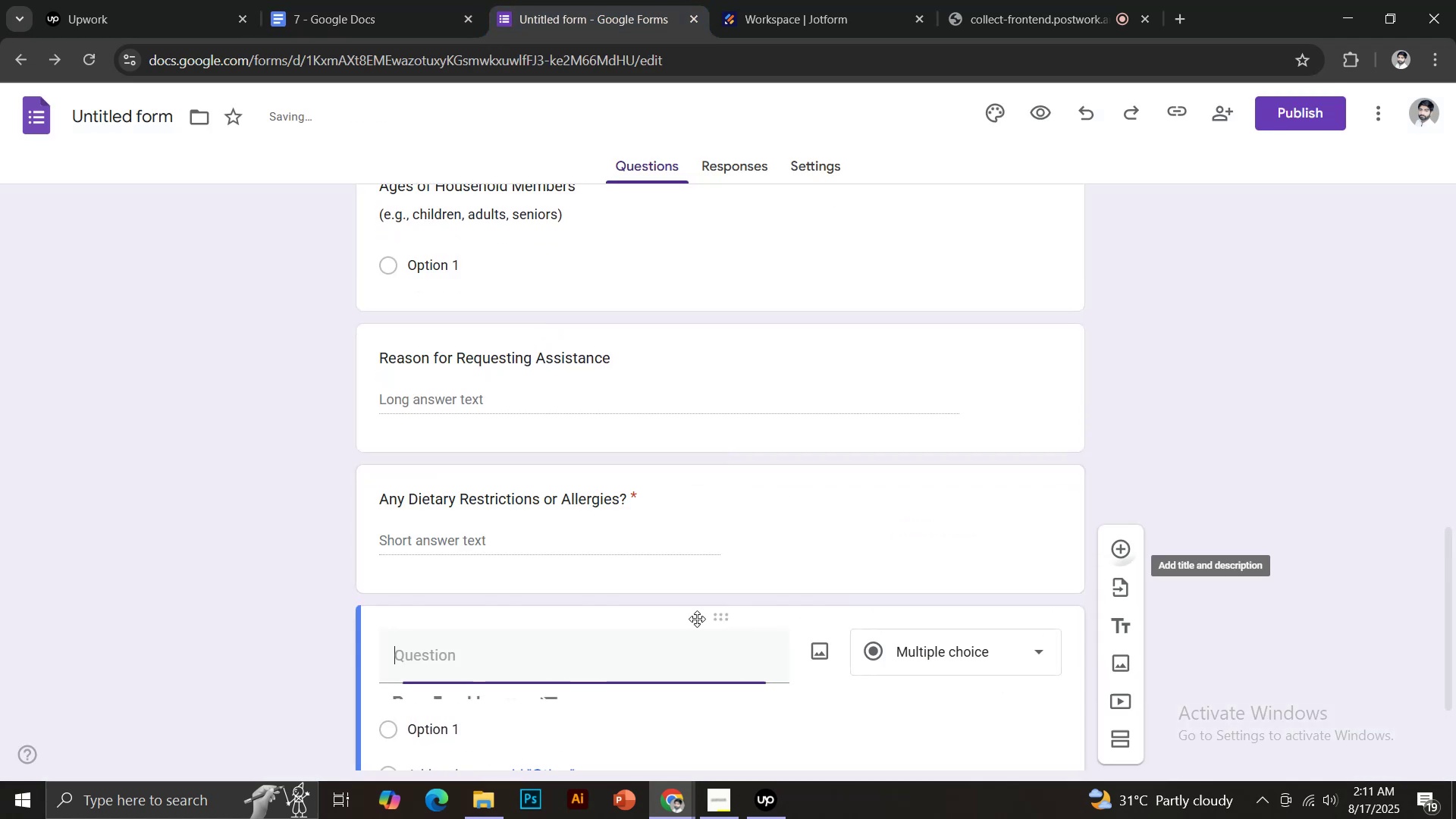 
key(Control+Shift+V)
 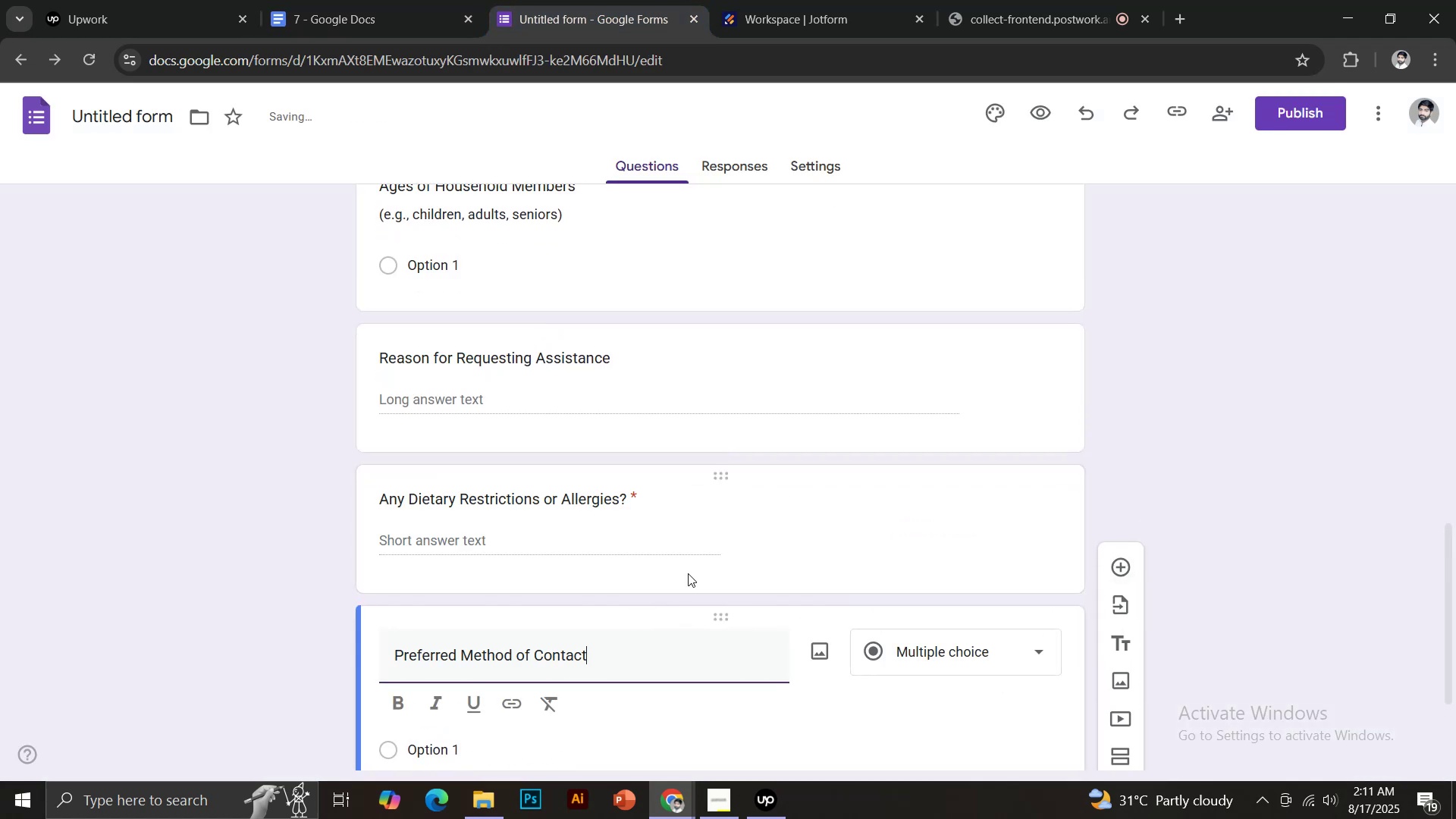 
scroll: coordinate [996, 682], scroll_direction: down, amount: 5.0
 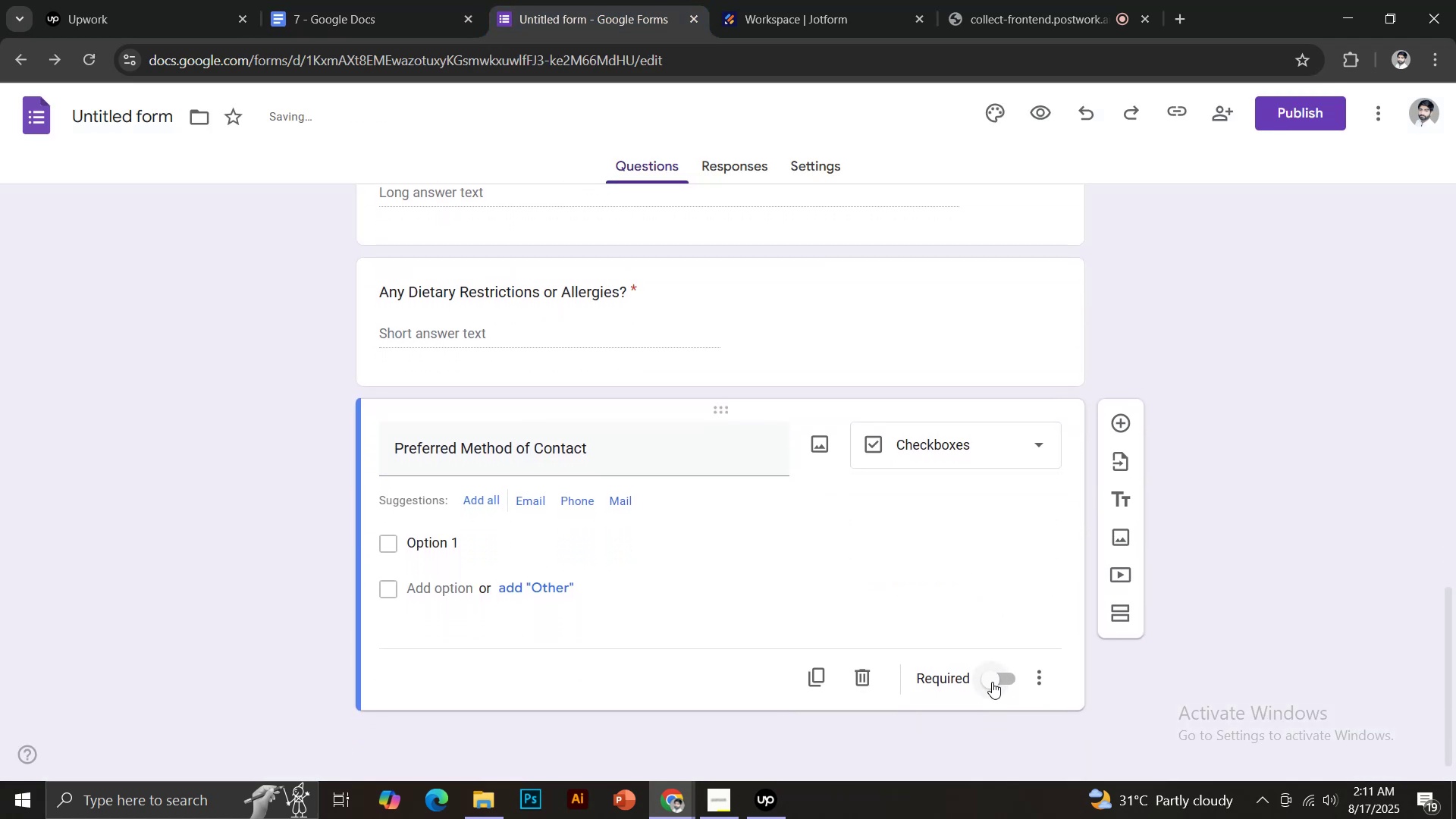 
left_click([992, 690])
 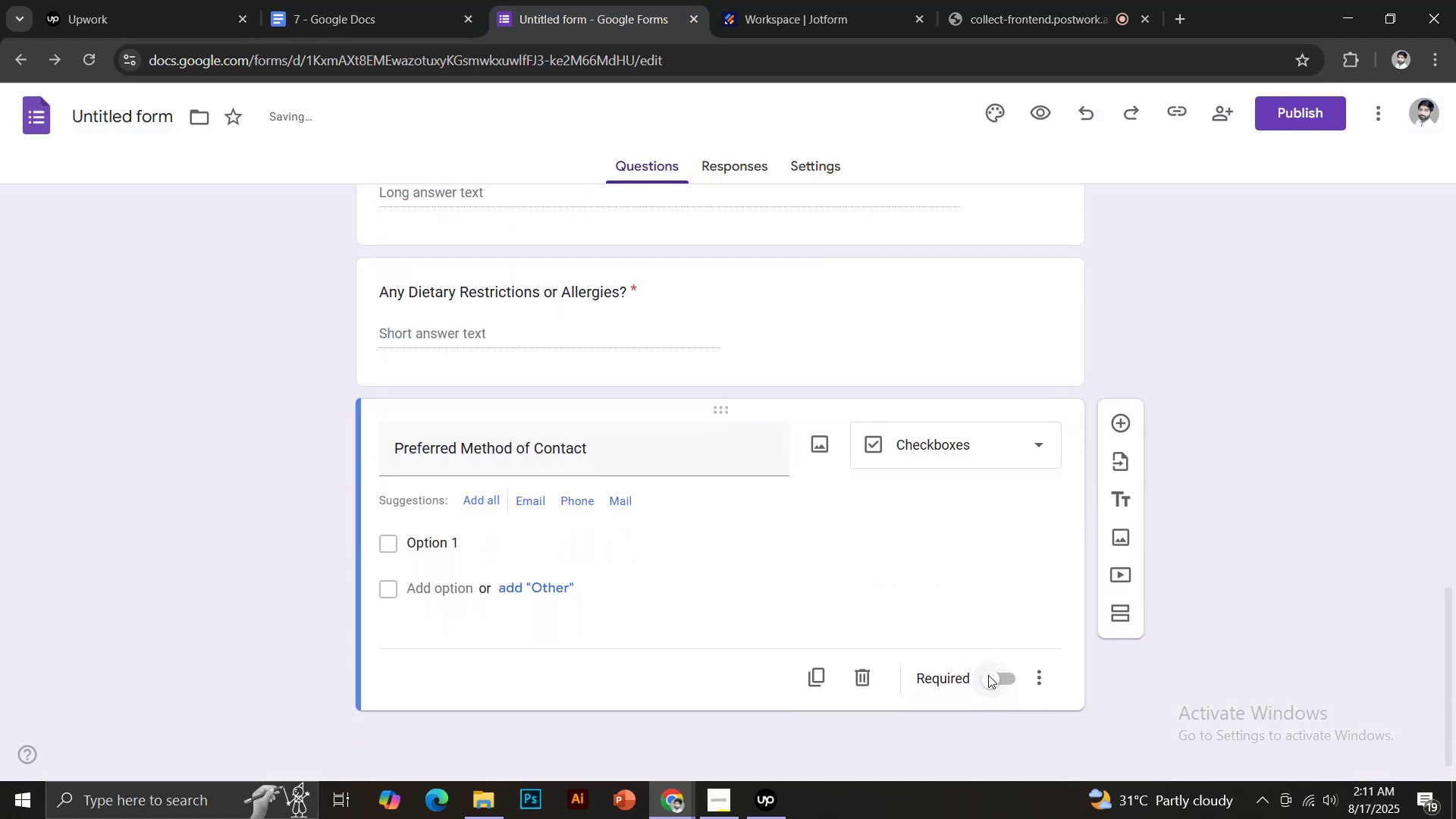 
left_click([988, 675])
 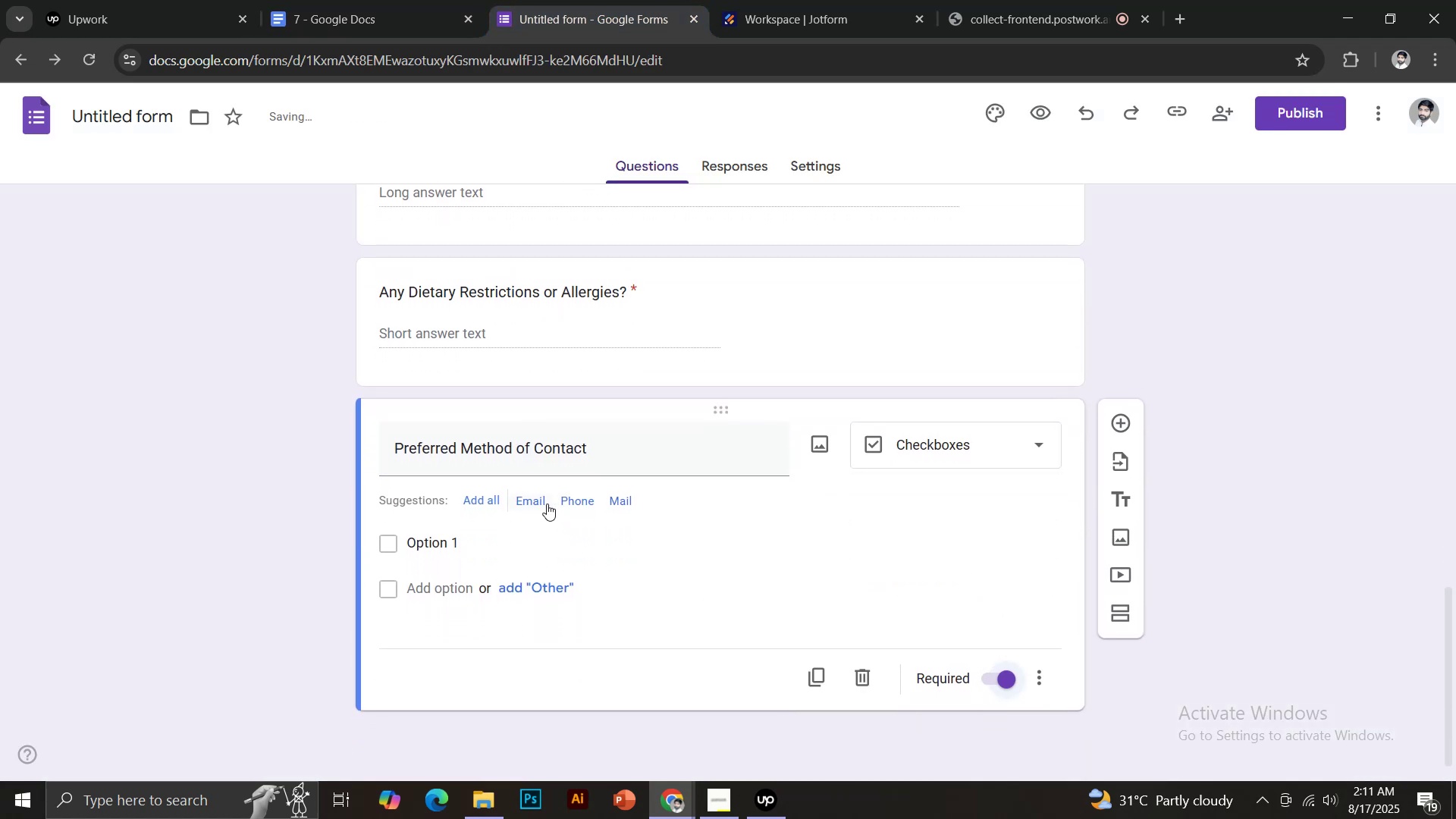 
left_click([533, 504])
 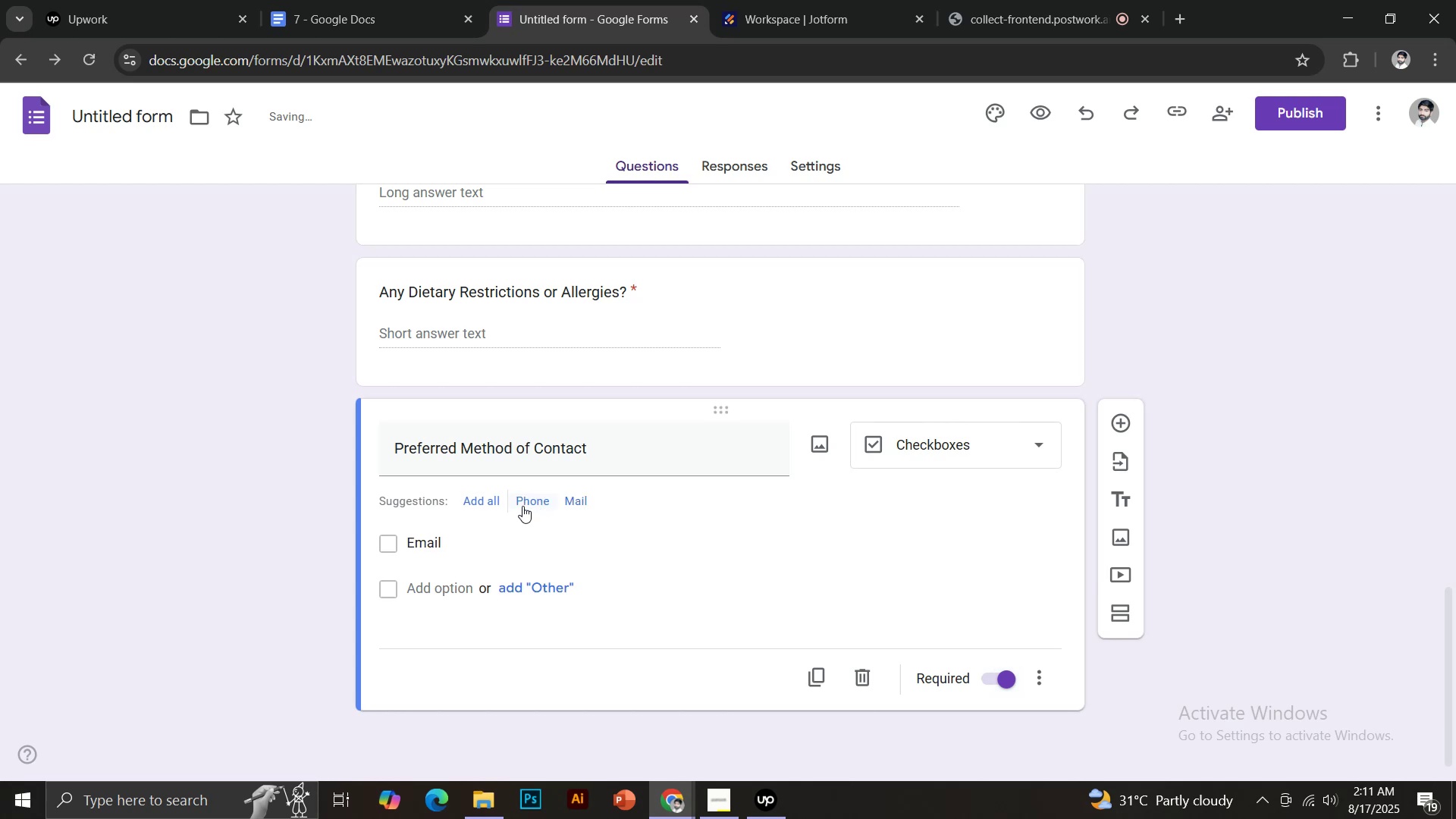 
left_click([529, 500])
 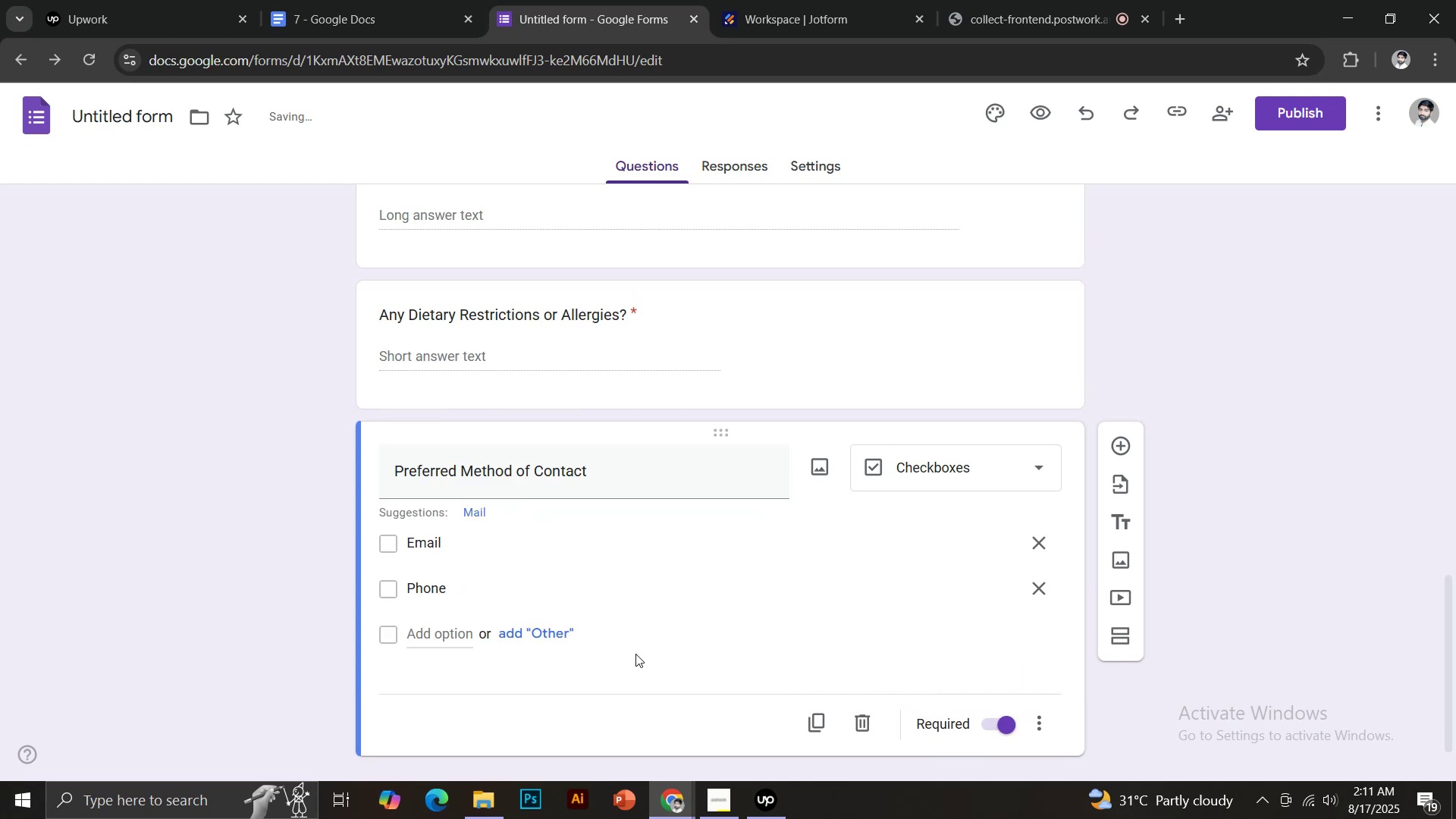 
left_click([537, 631])
 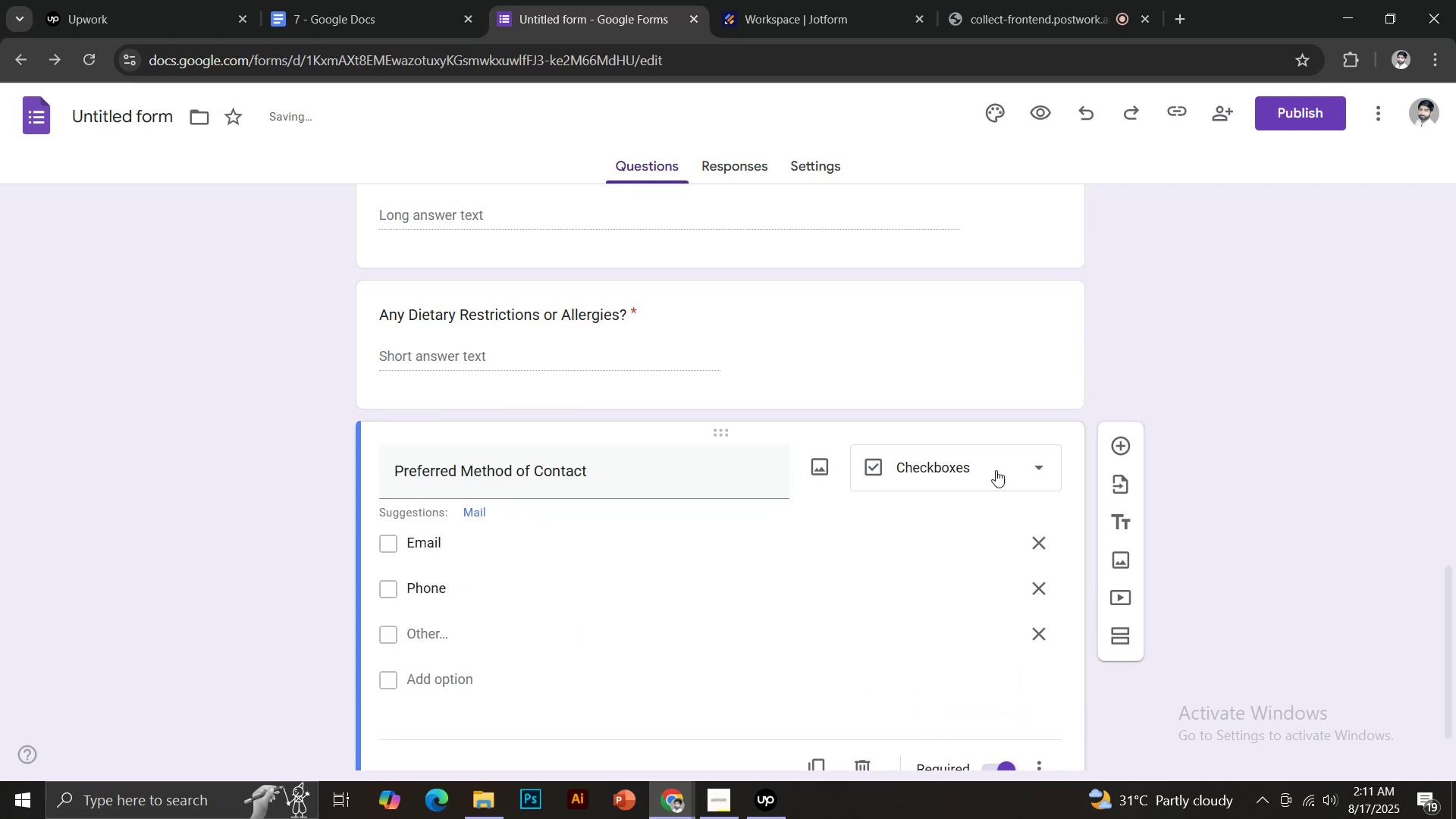 
scroll: coordinate [924, 479], scroll_direction: down, amount: 1.0
 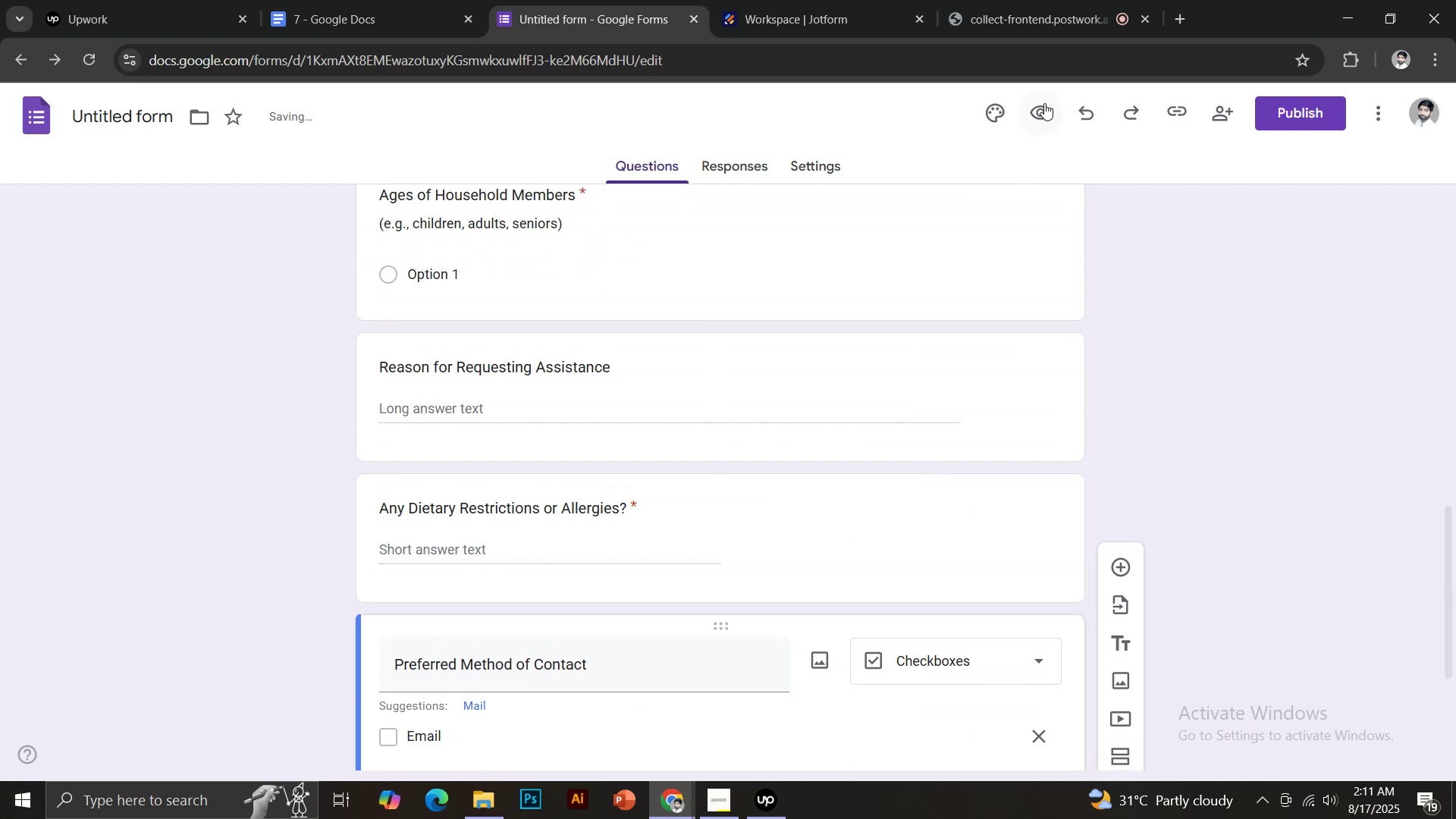 
left_click([998, 107])
 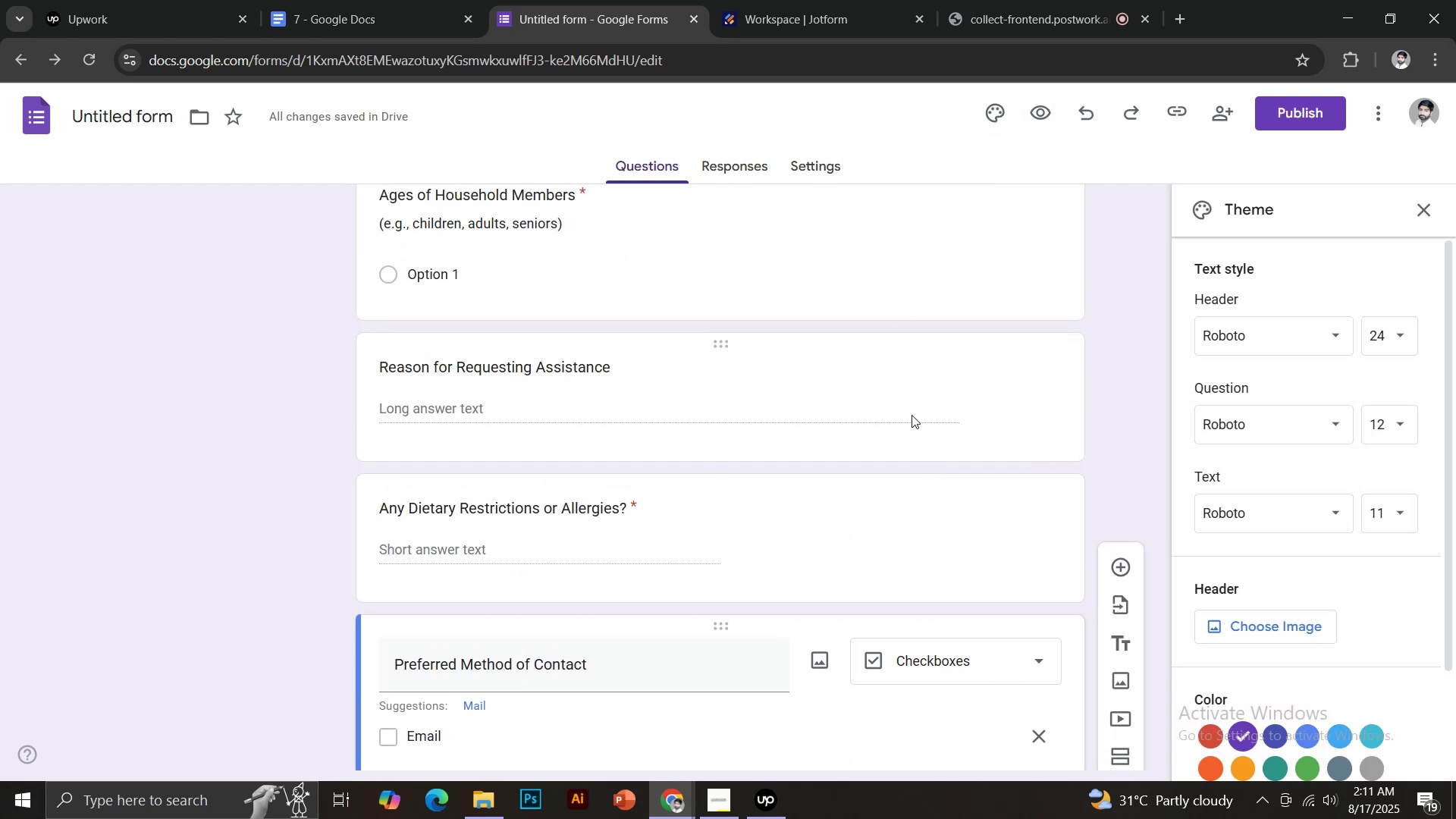 
scroll: coordinate [748, 445], scroll_direction: up, amount: 15.0
 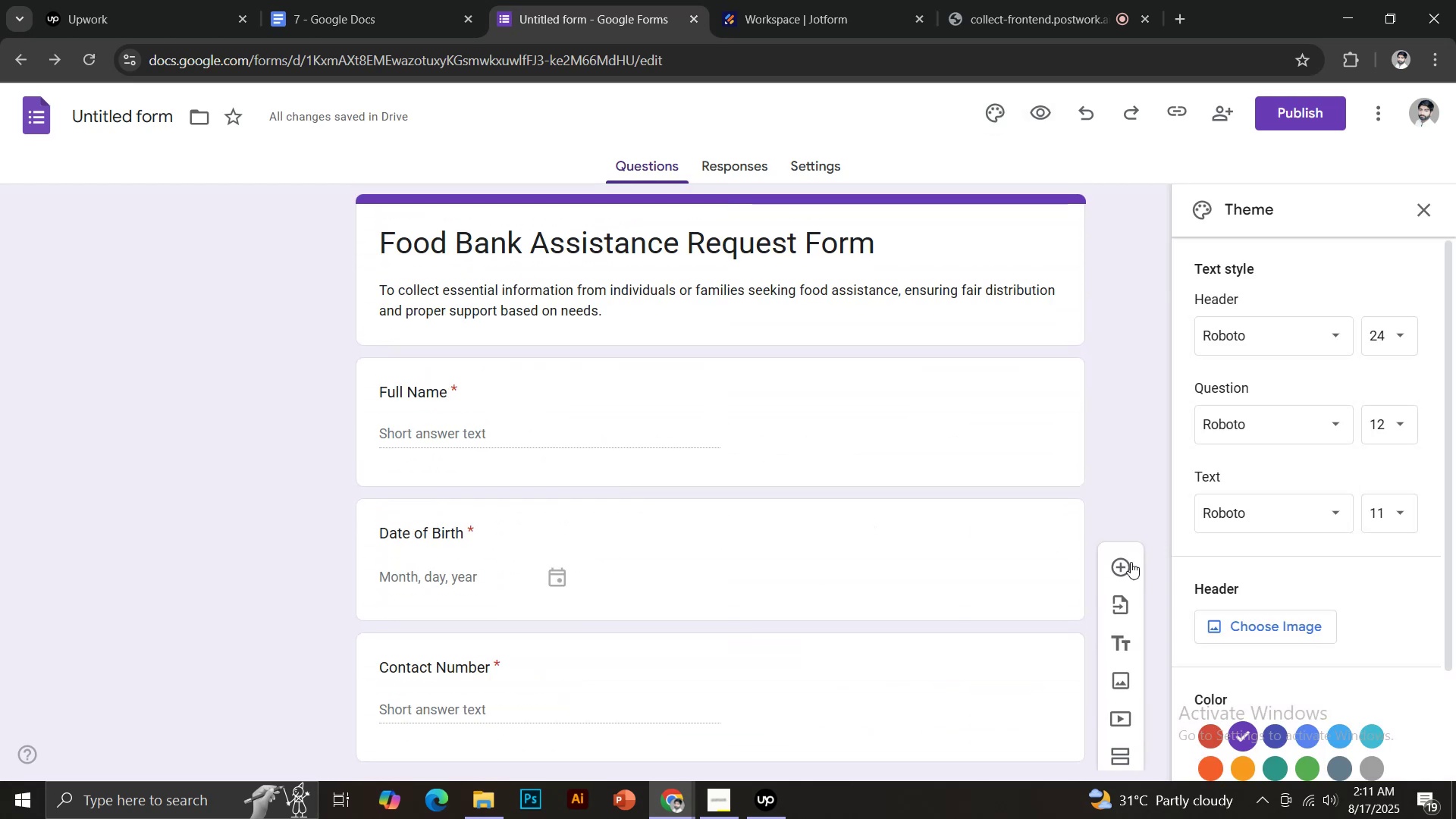 
scroll: coordinate [1348, 643], scroll_direction: down, amount: 3.0
 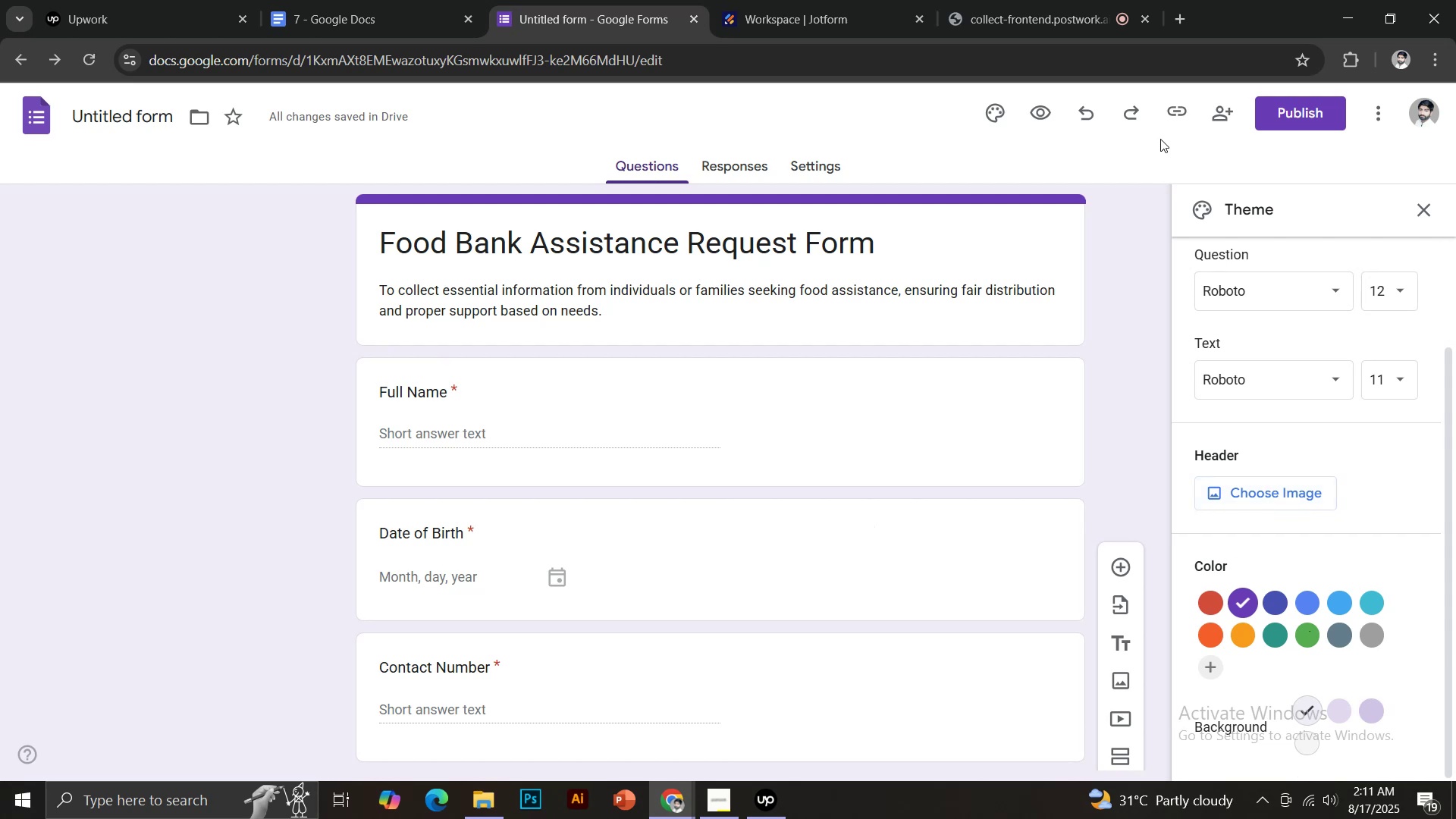 
left_click([1183, 27])
 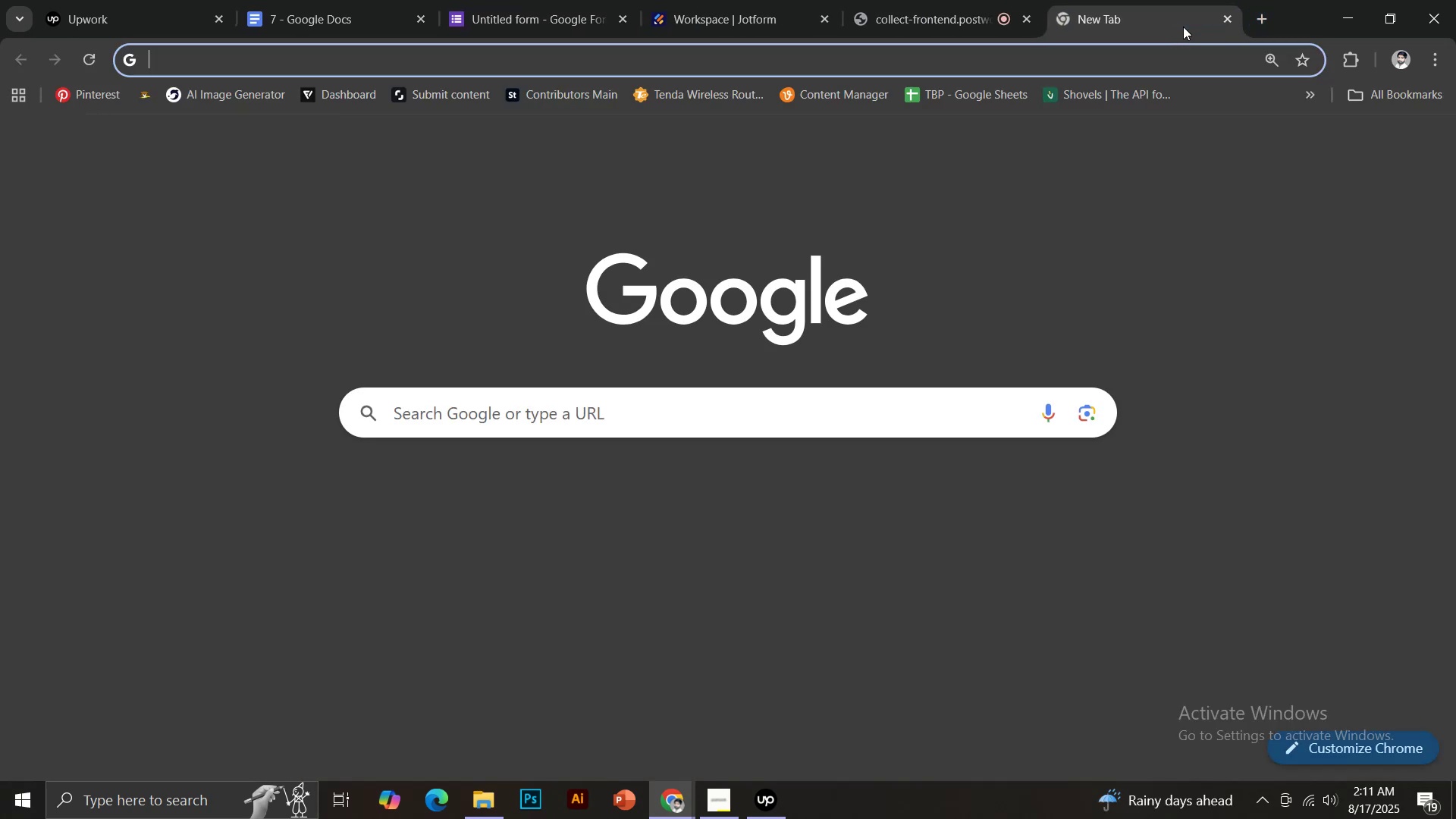 
type(pexels)
 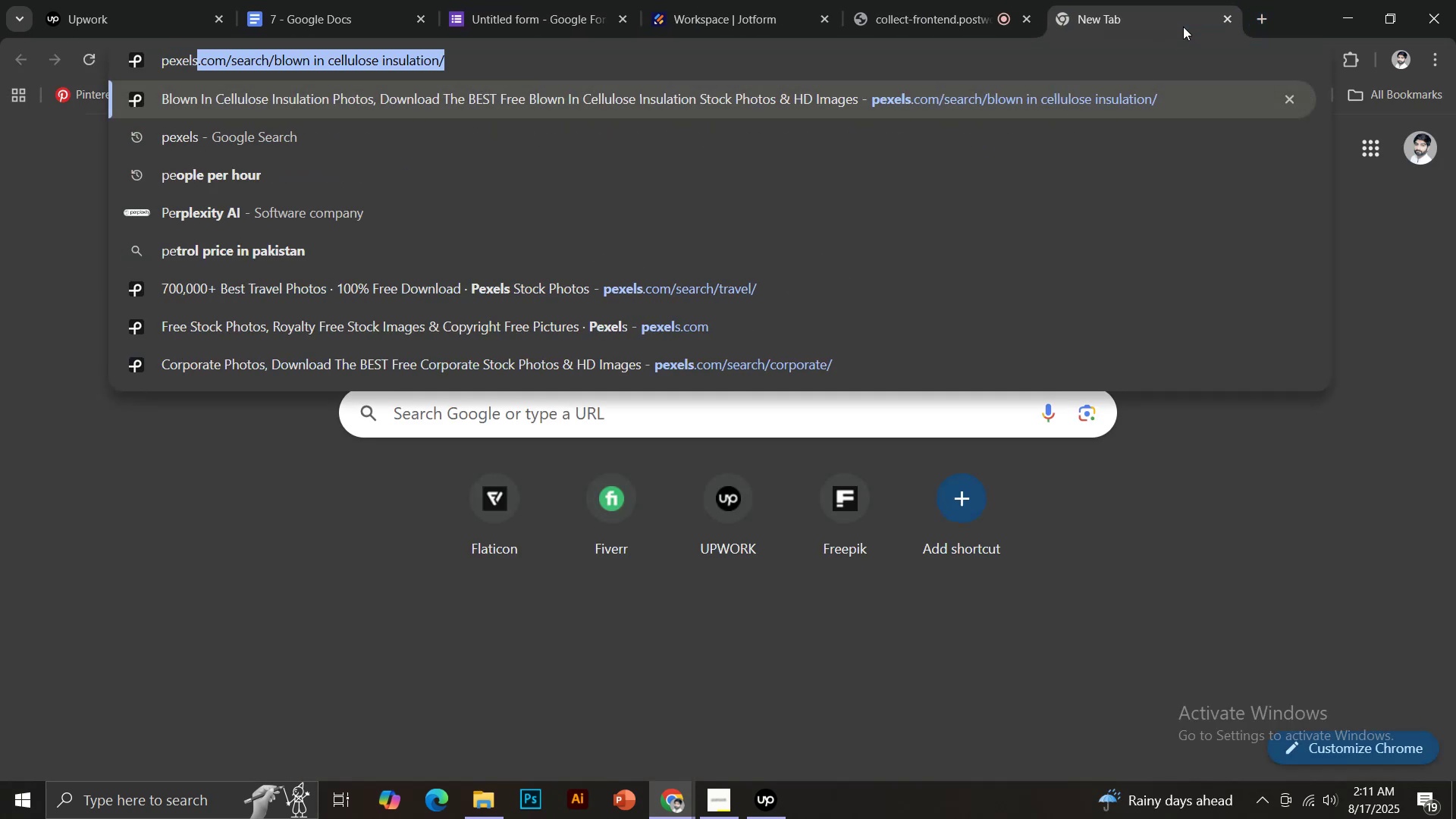 
key(Enter)
 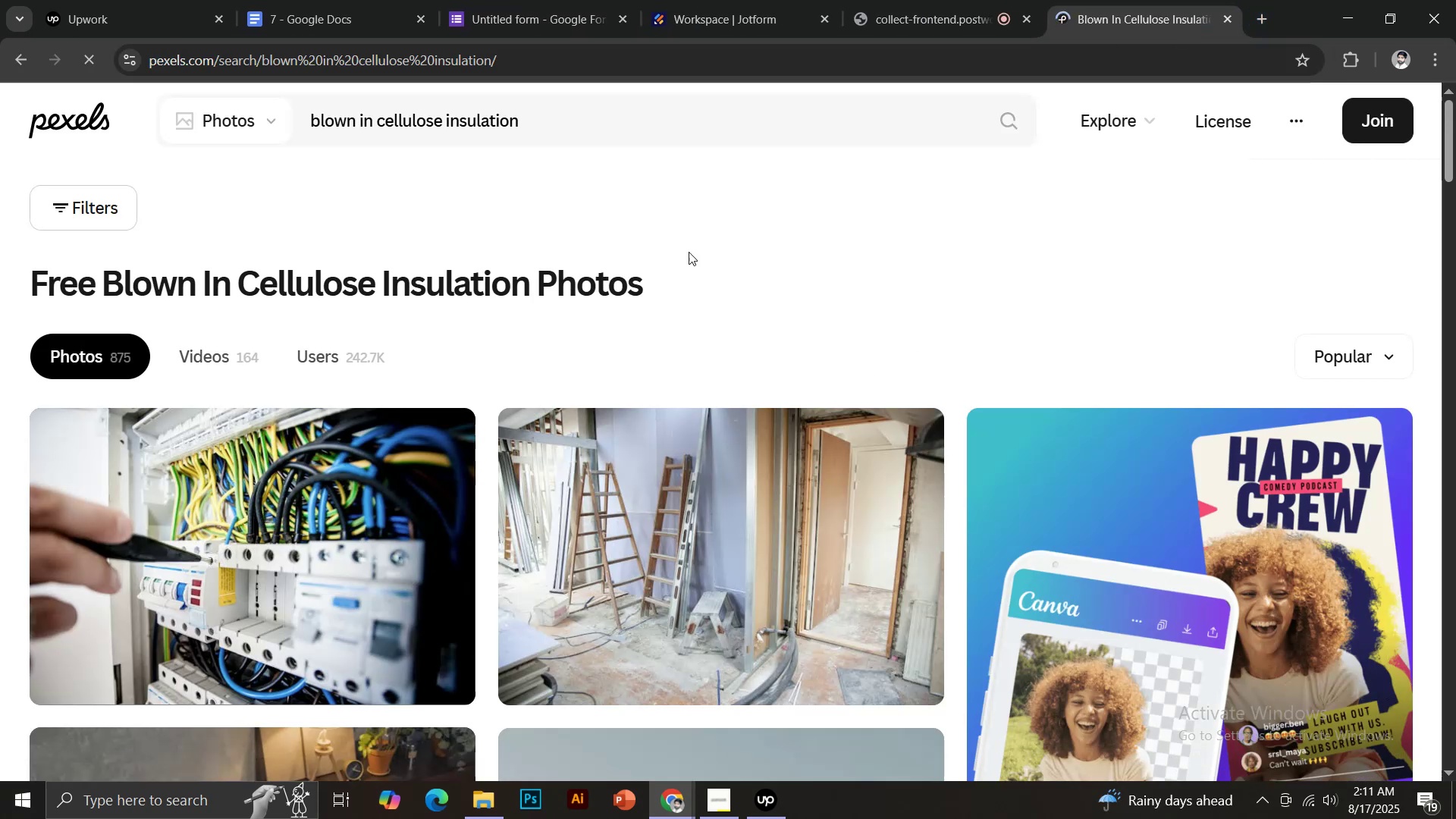 
left_click_drag(start_coordinate=[532, 118], to_coordinate=[286, 127])
 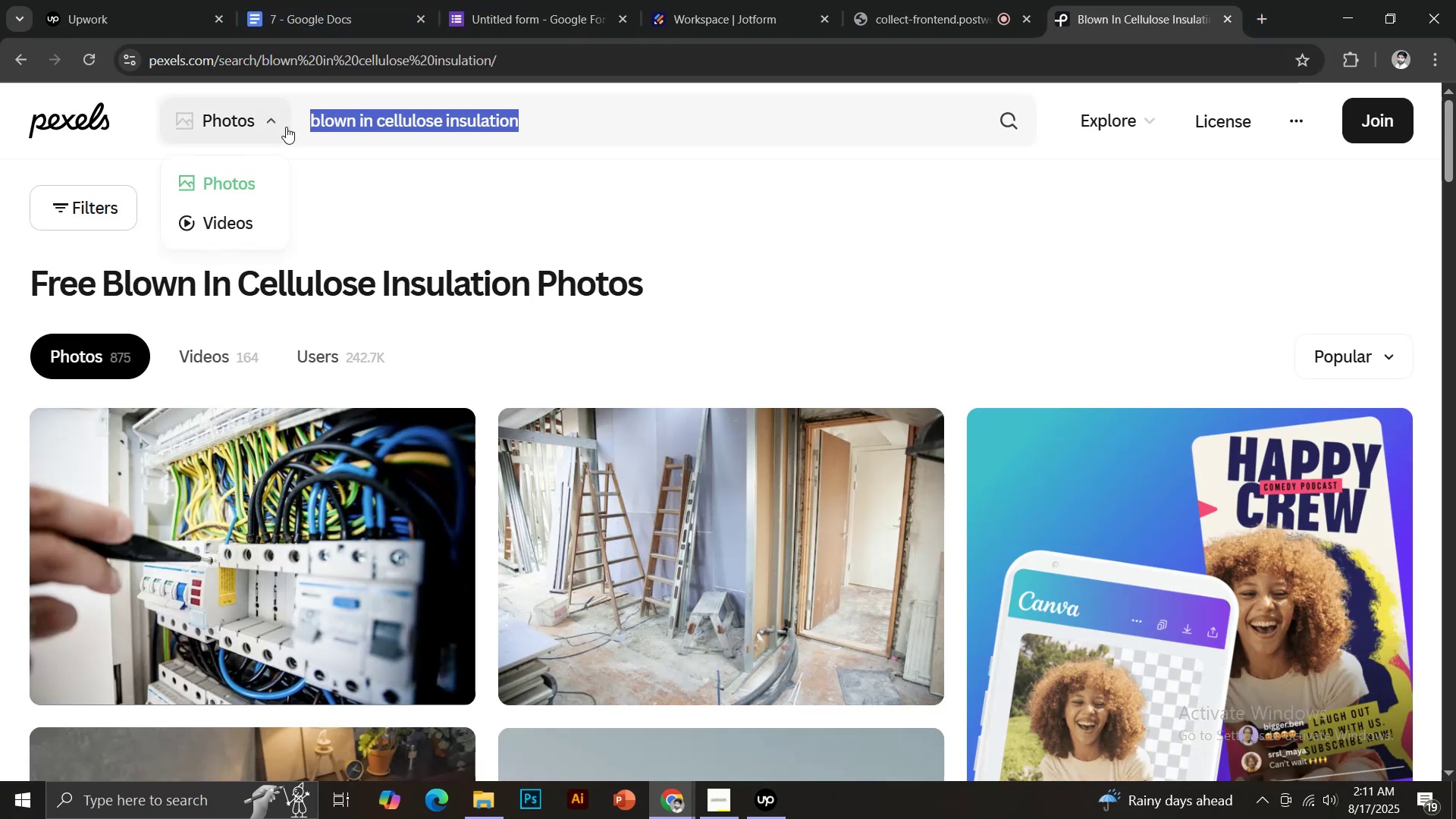 
type(food bank)
 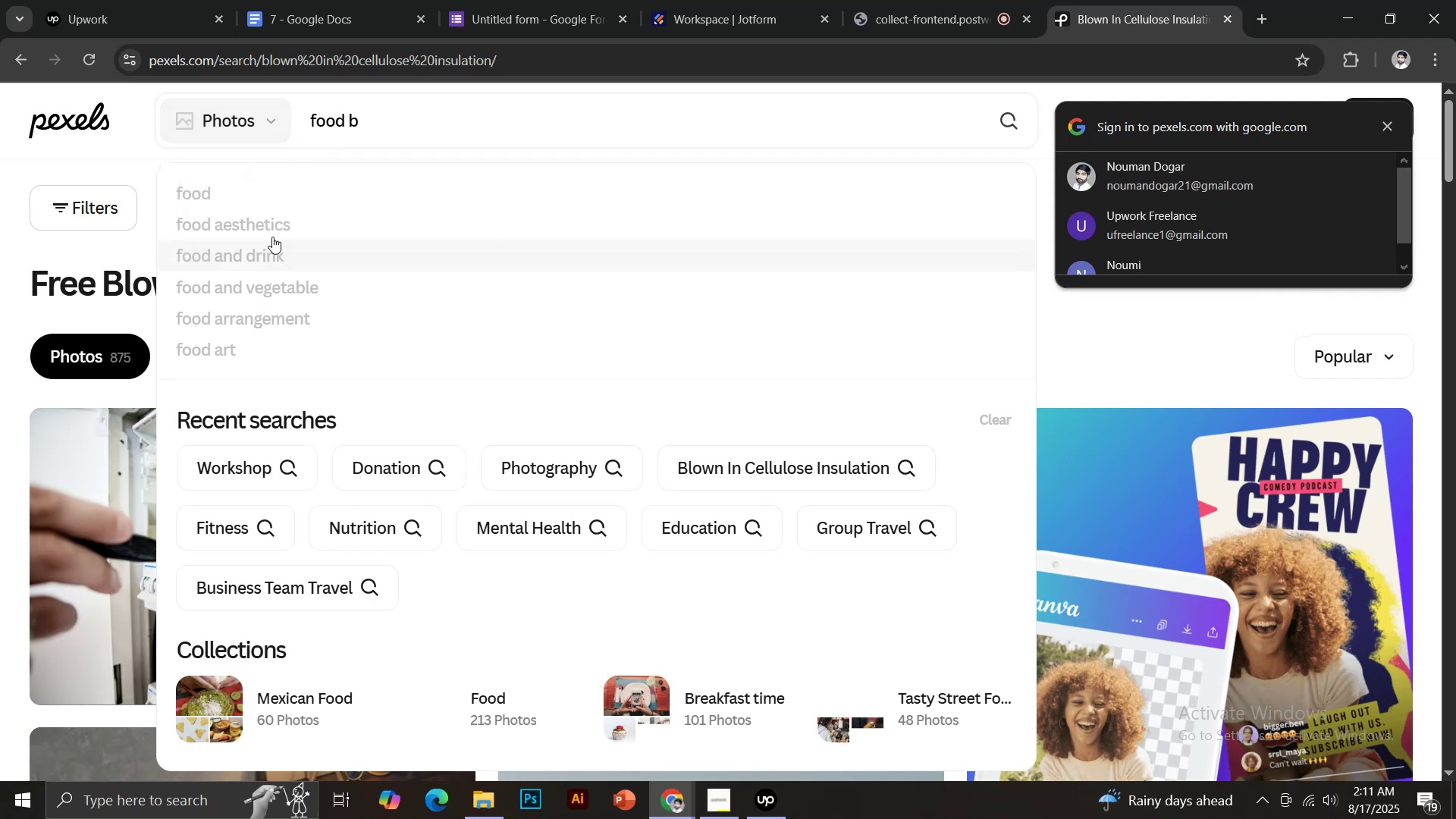 
left_click([386, 121])
 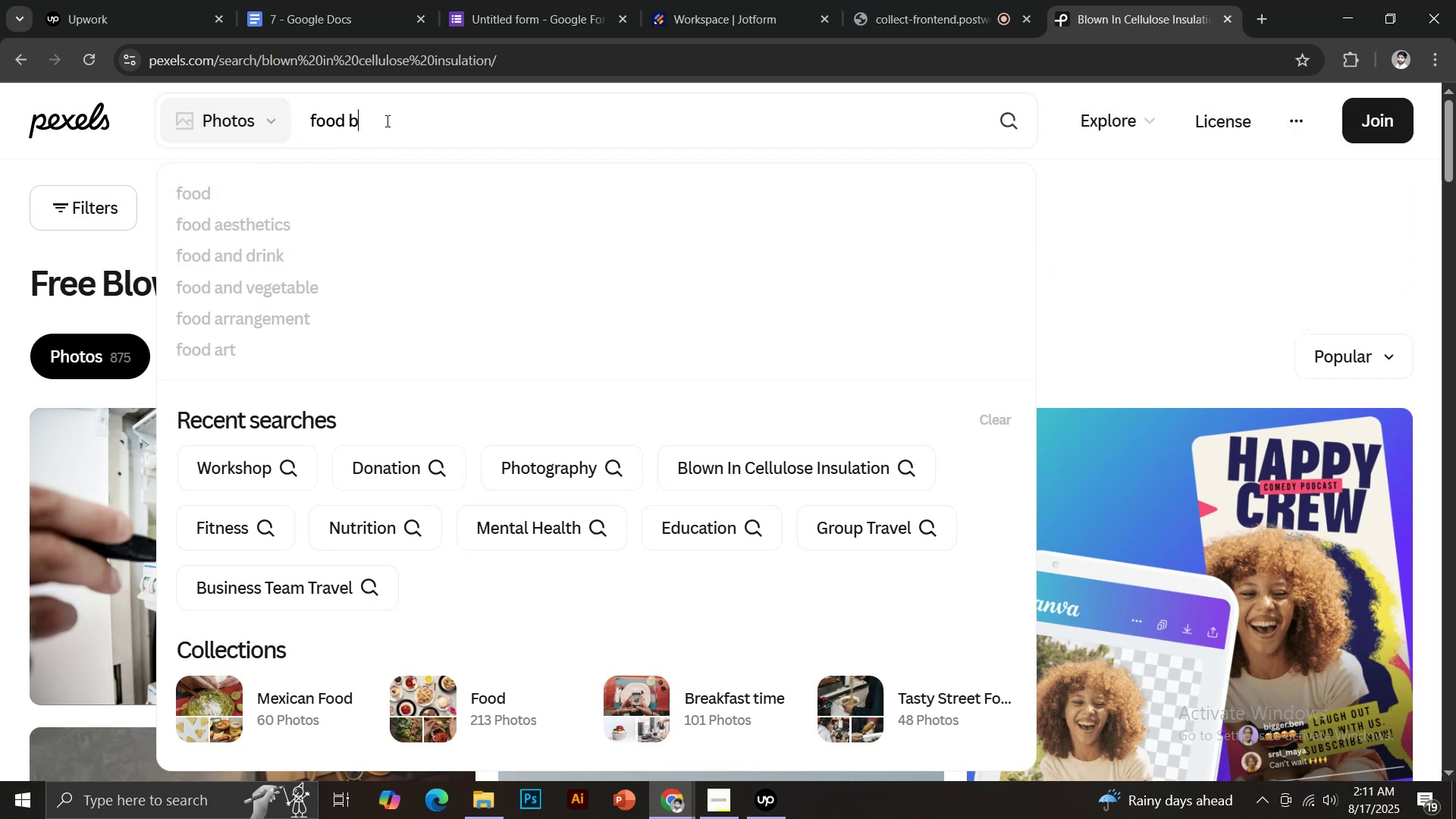 
type(ank)
 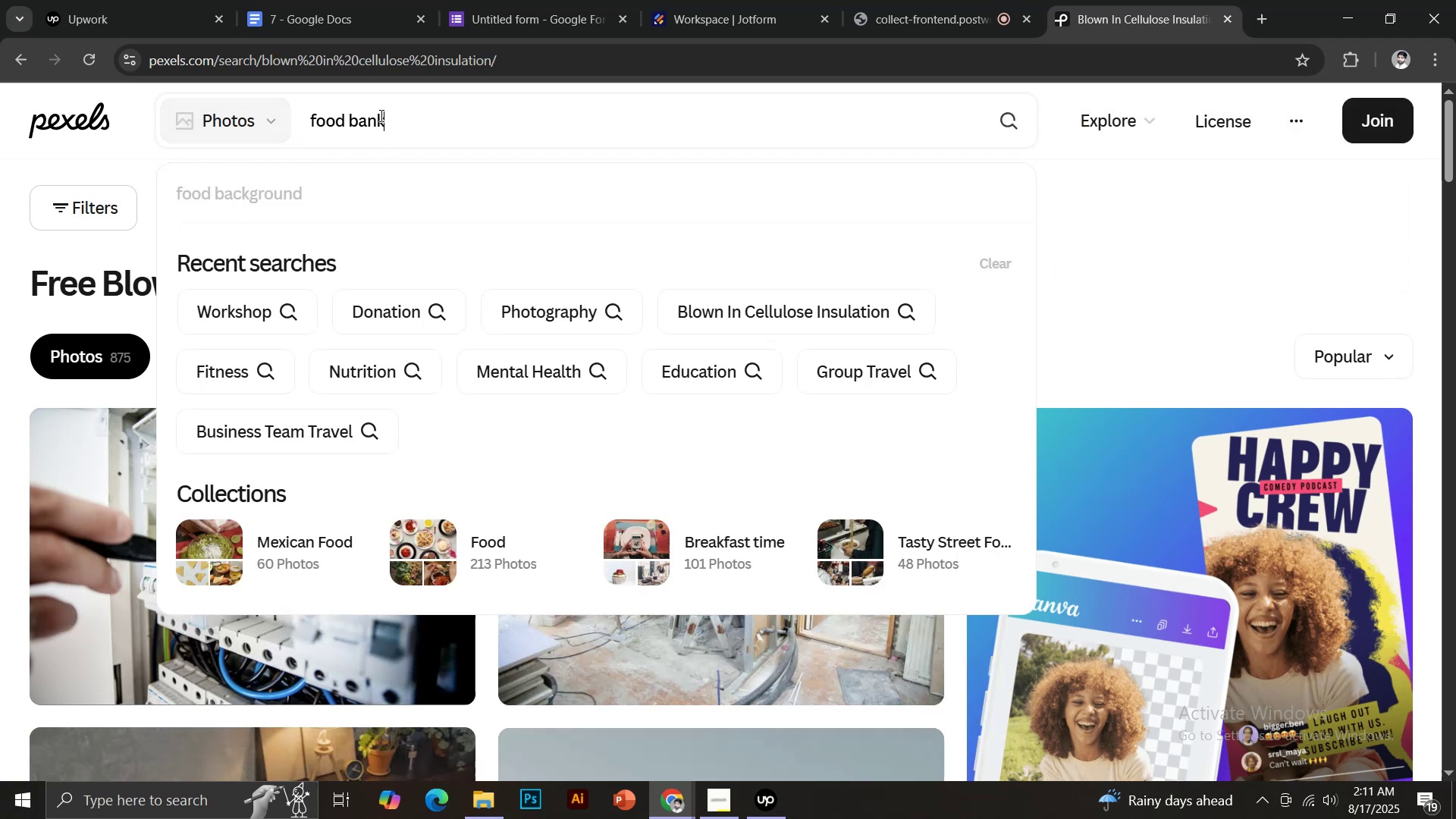 
key(Enter)
 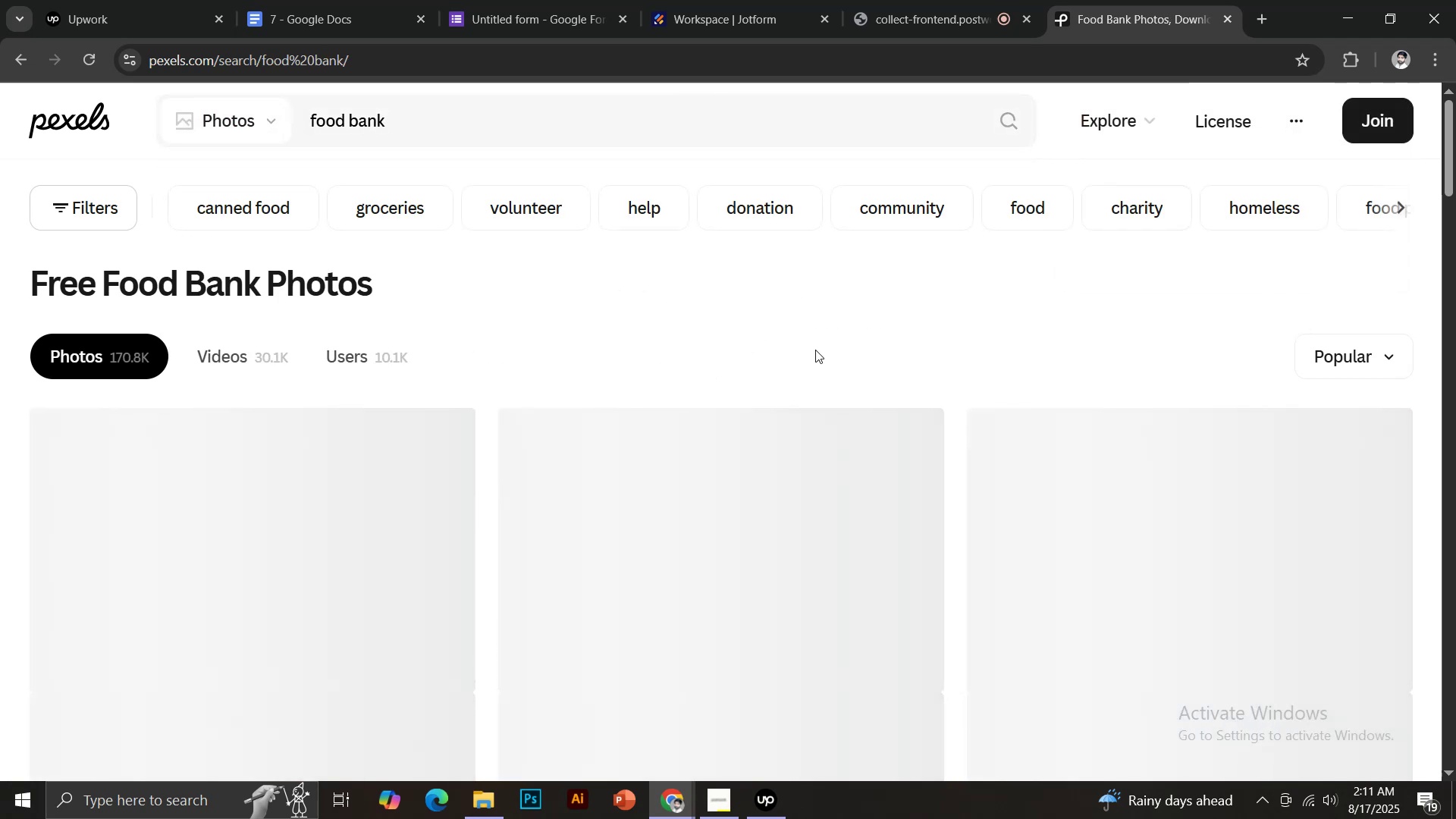 
mouse_move([865, 422])
 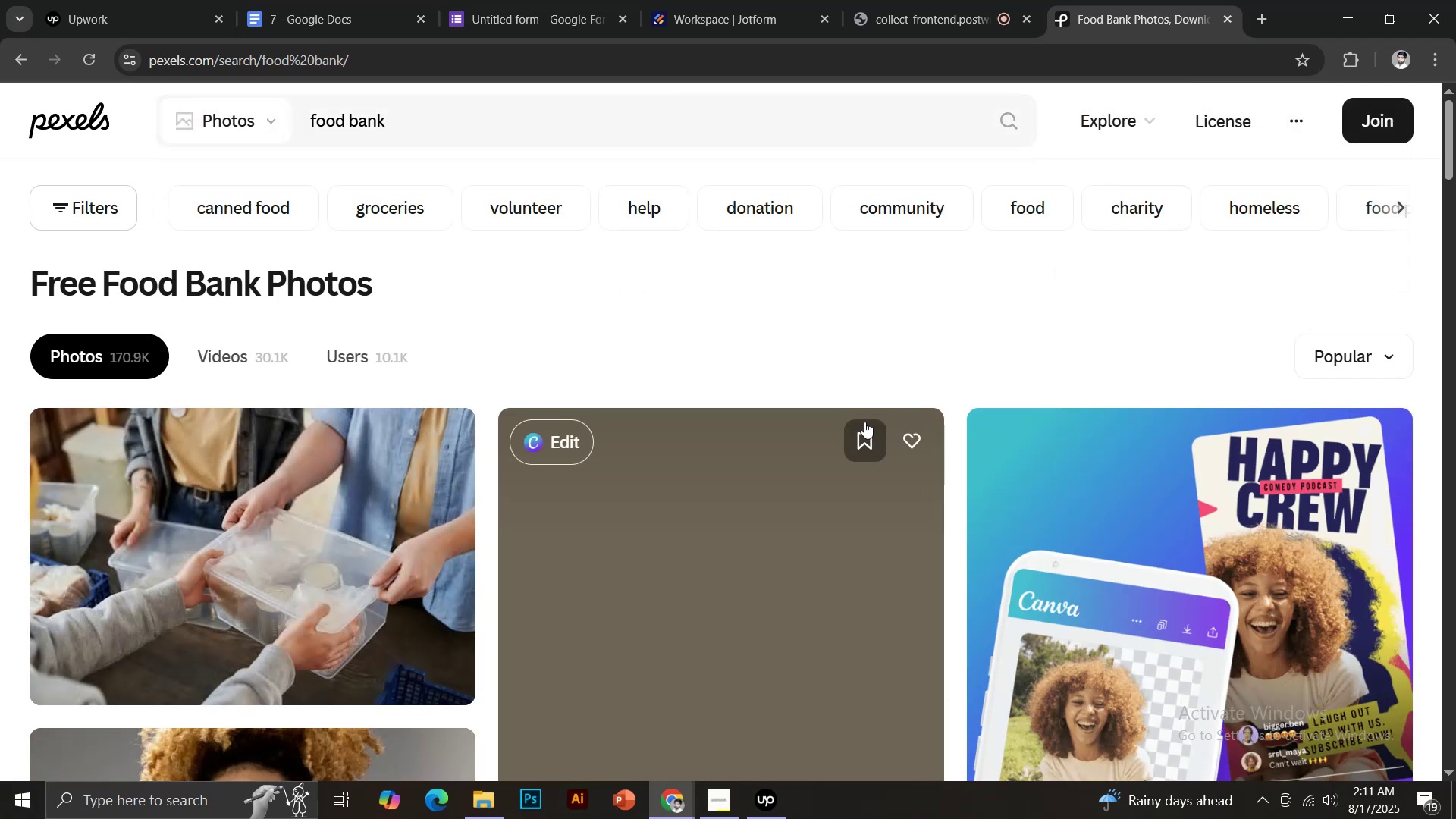 
scroll: coordinate [885, 620], scroll_direction: down, amount: 5.0
 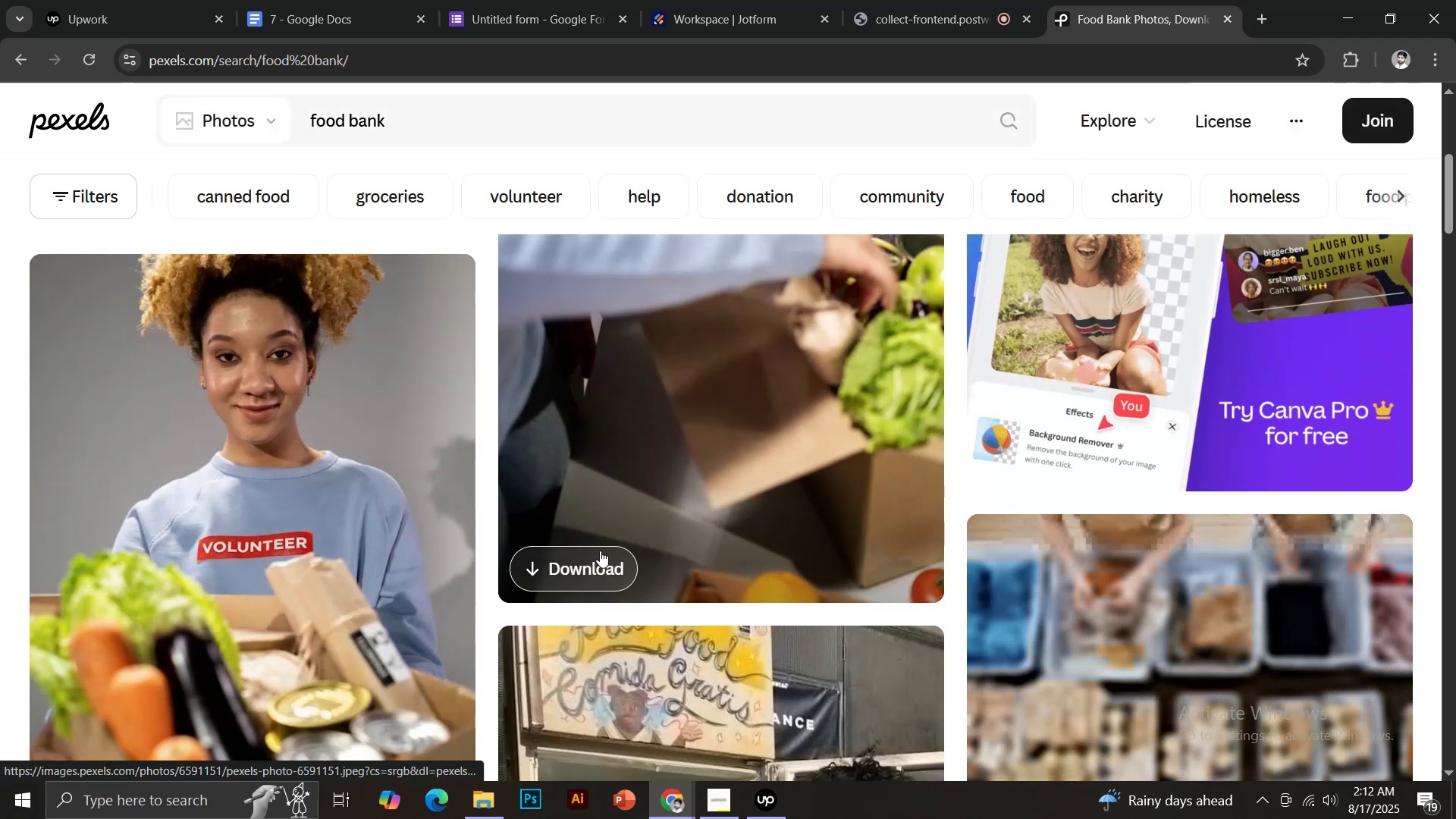 
left_click([589, 561])
 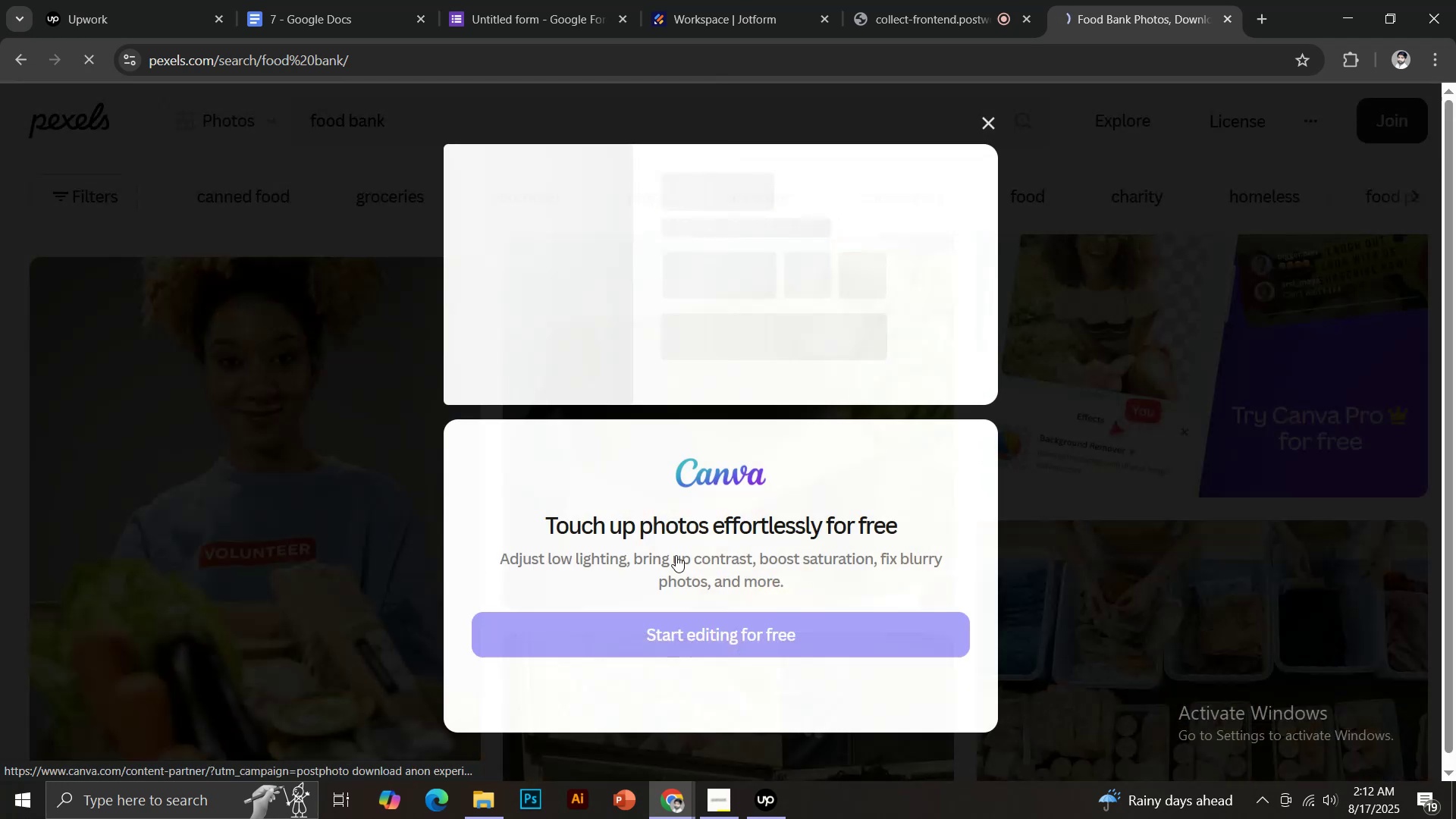 
scroll: coordinate [796, 500], scroll_direction: up, amount: 2.0
 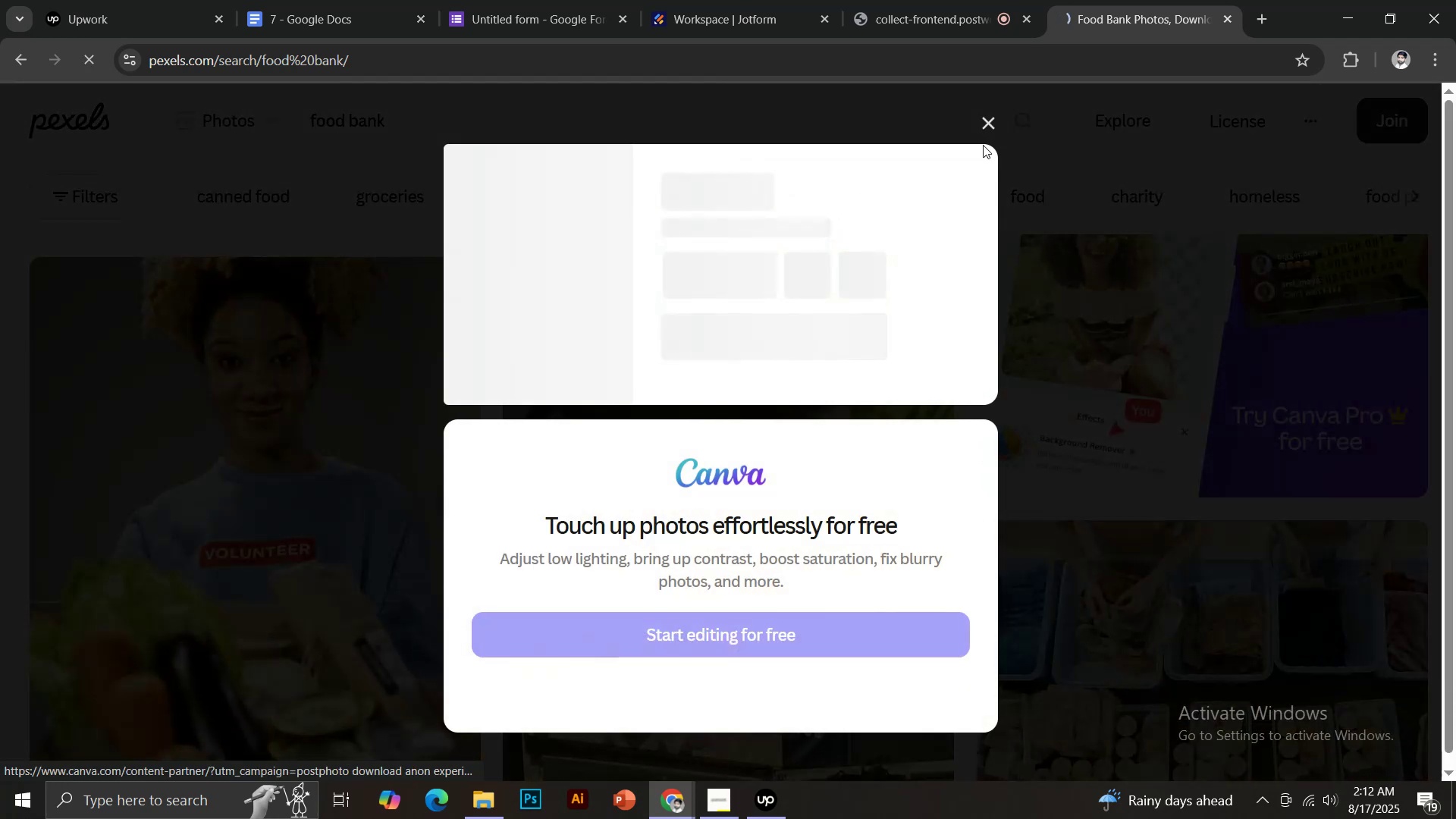 
left_click([989, 120])
 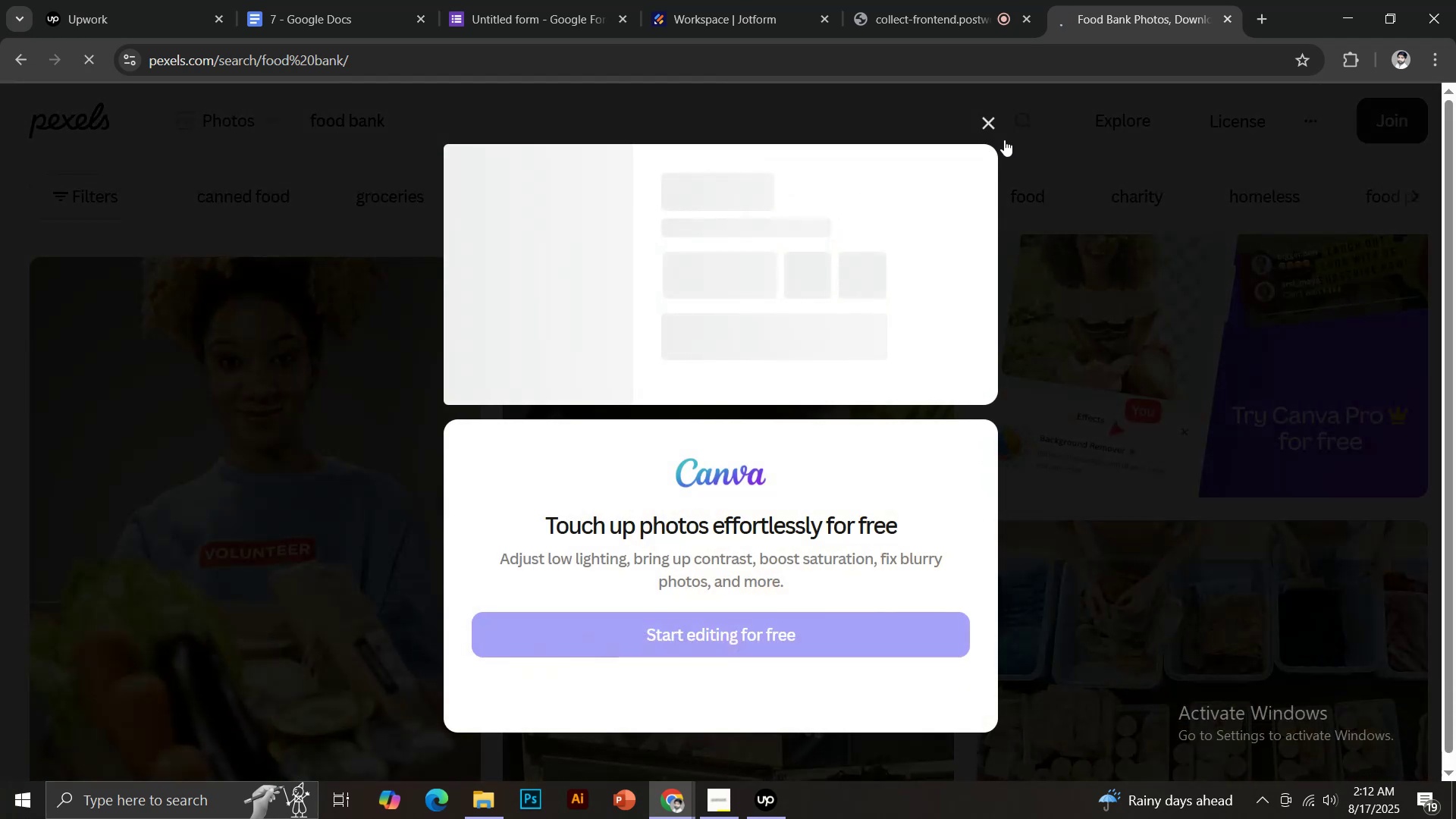 
scroll: coordinate [1022, 236], scroll_direction: up, amount: 10.0
 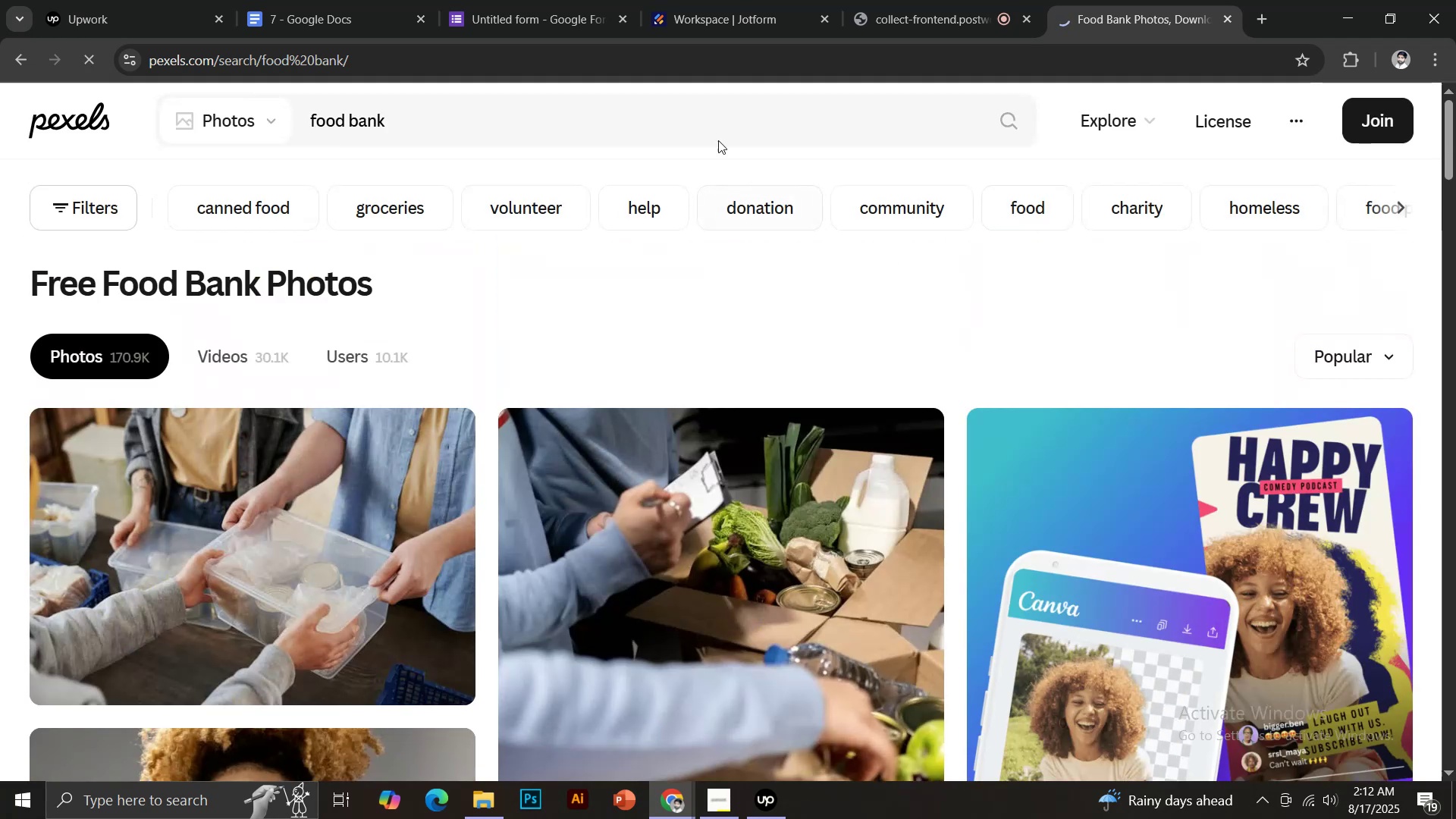 
left_click([510, 0])
 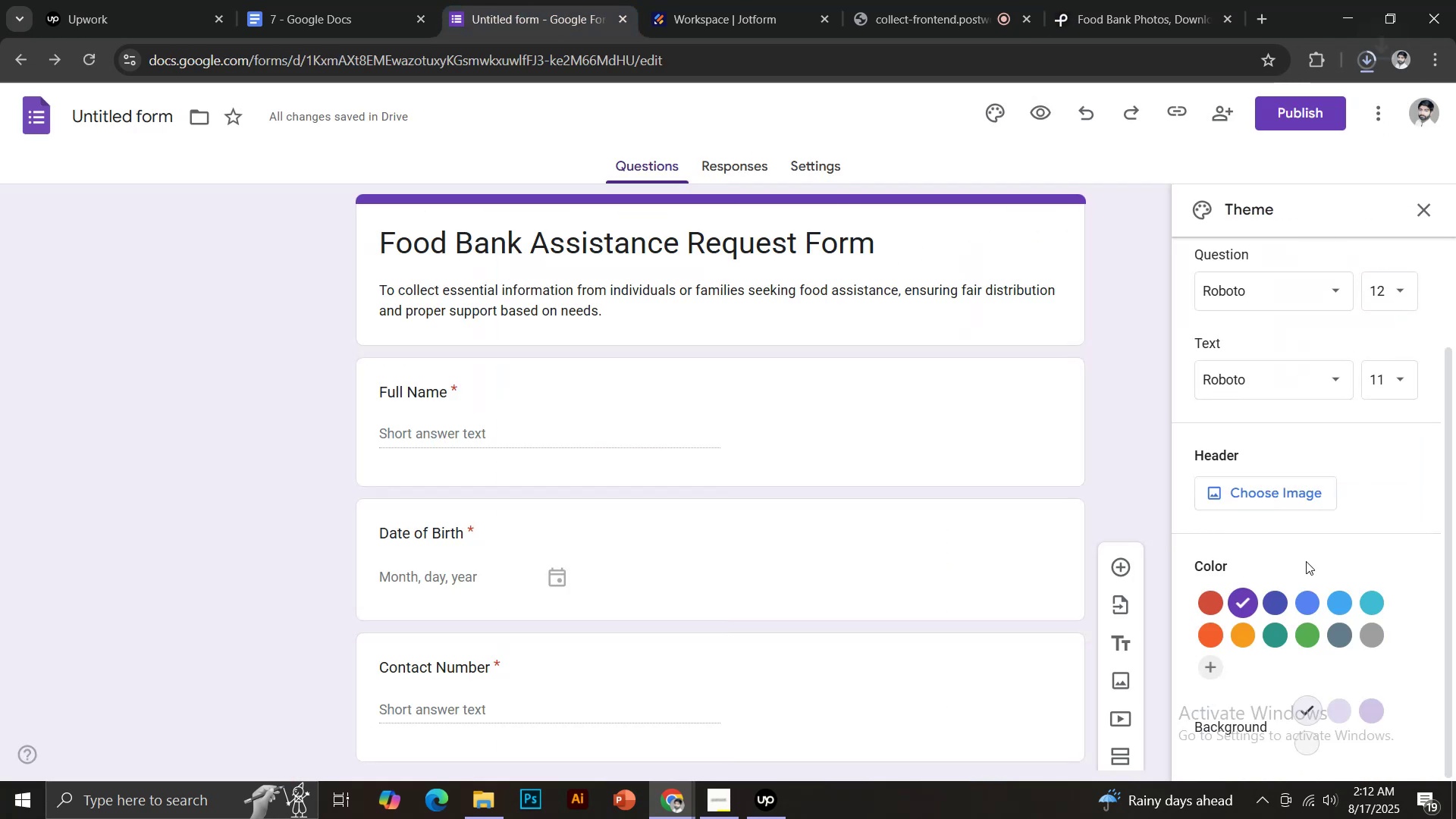 
mouse_move([1285, 491])
 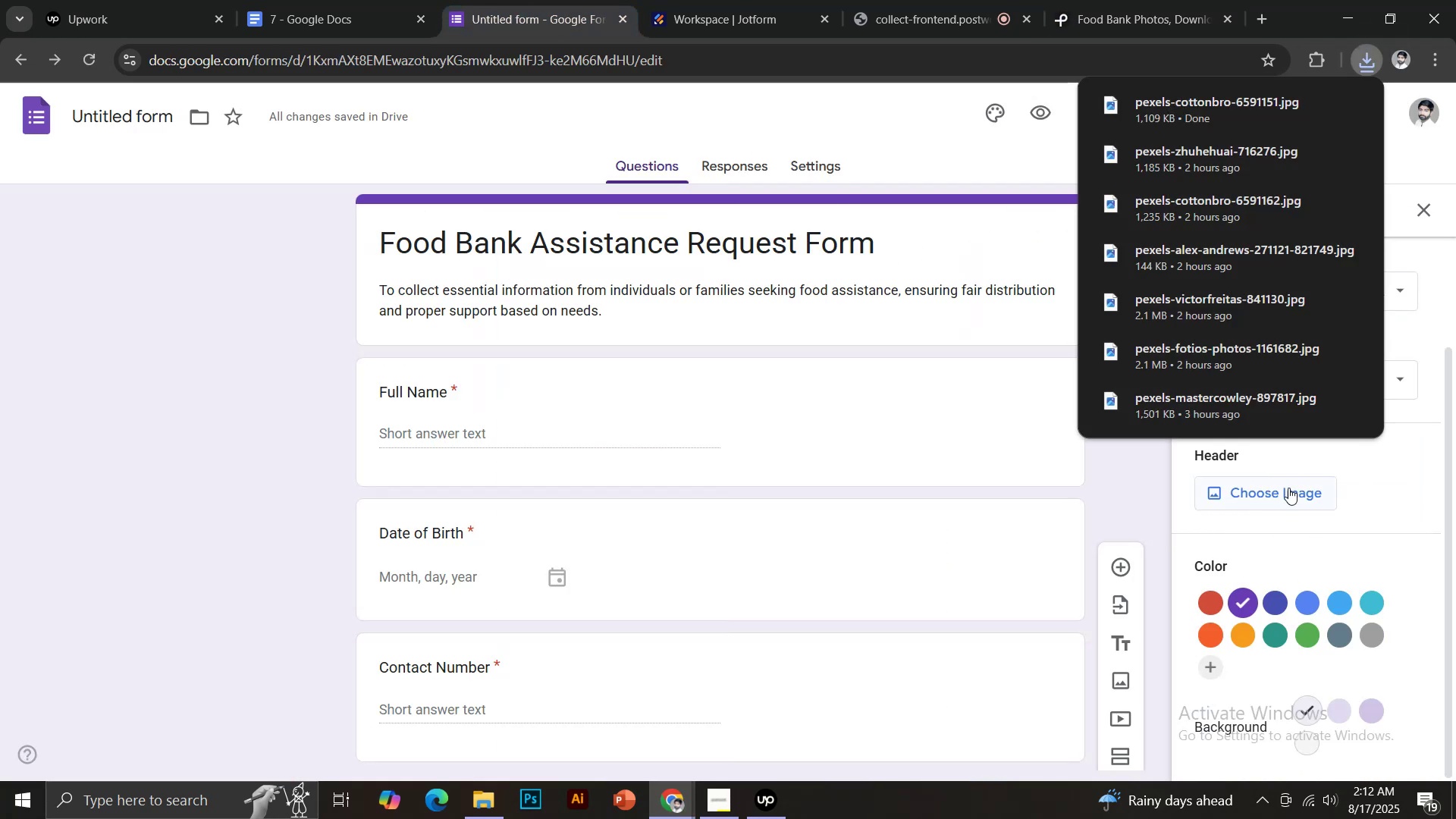 
left_click([1284, 488])
 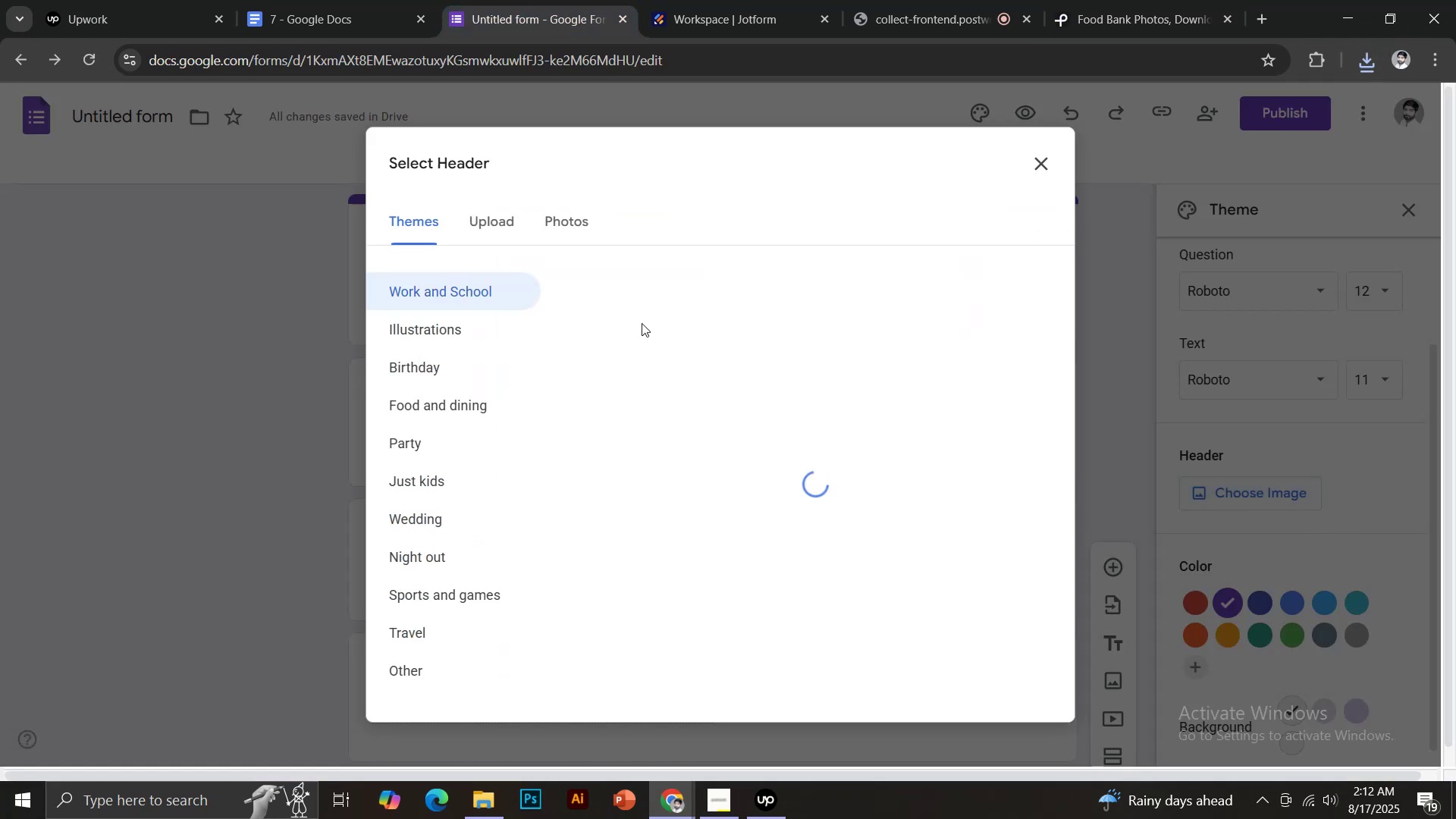 
left_click([467, 210])
 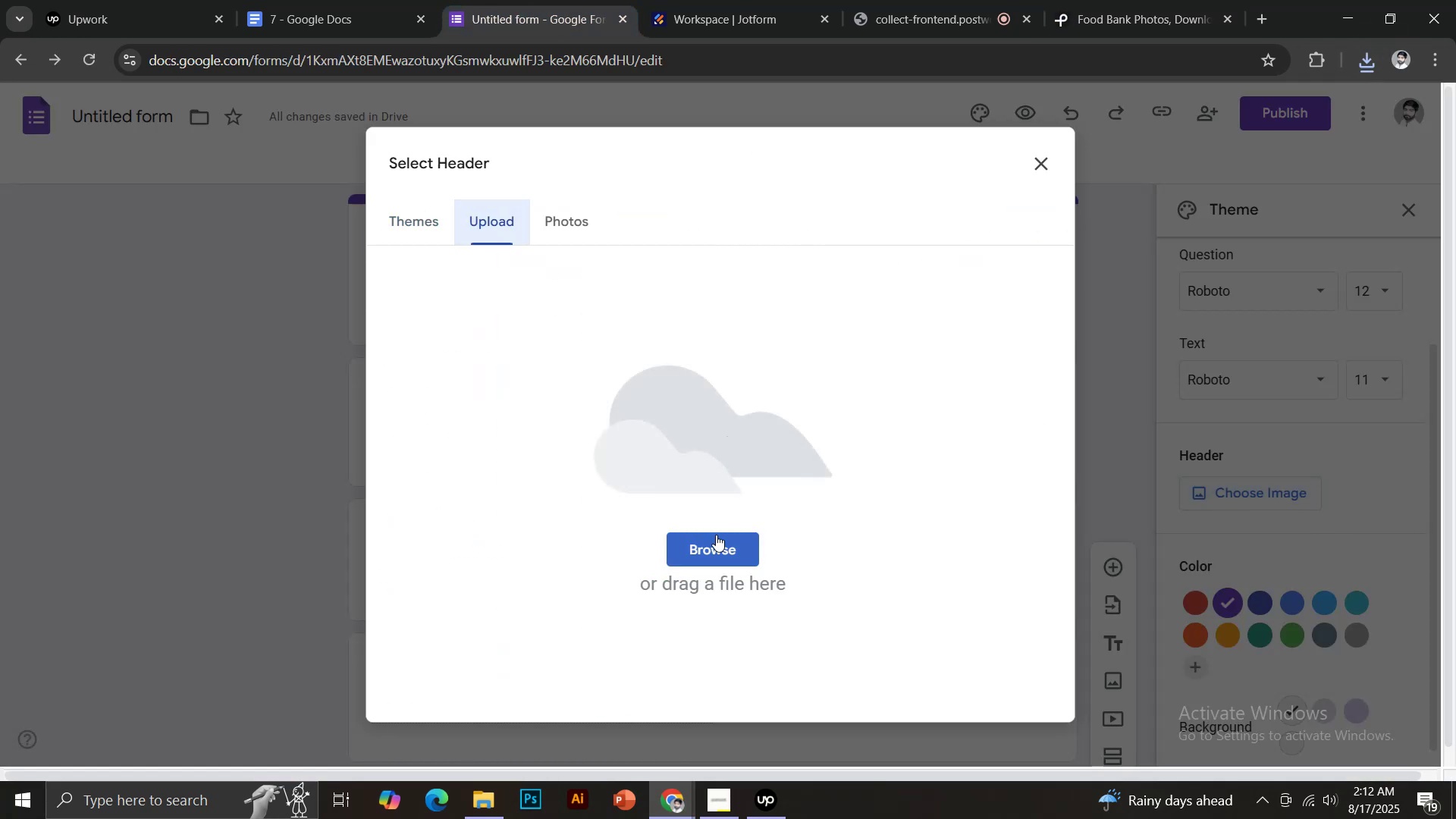 
left_click([706, 547])
 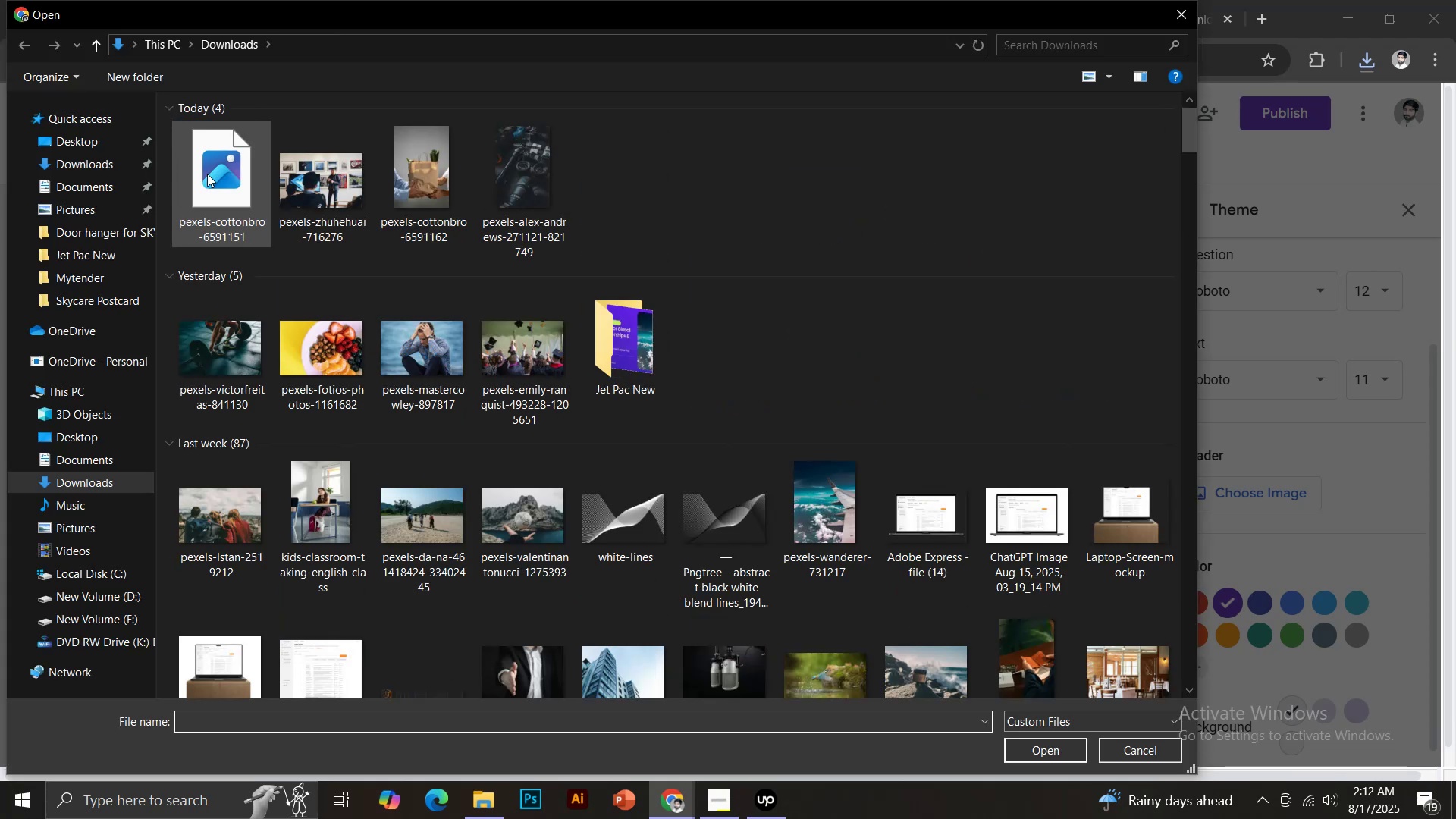 
double_click([213, 184])
 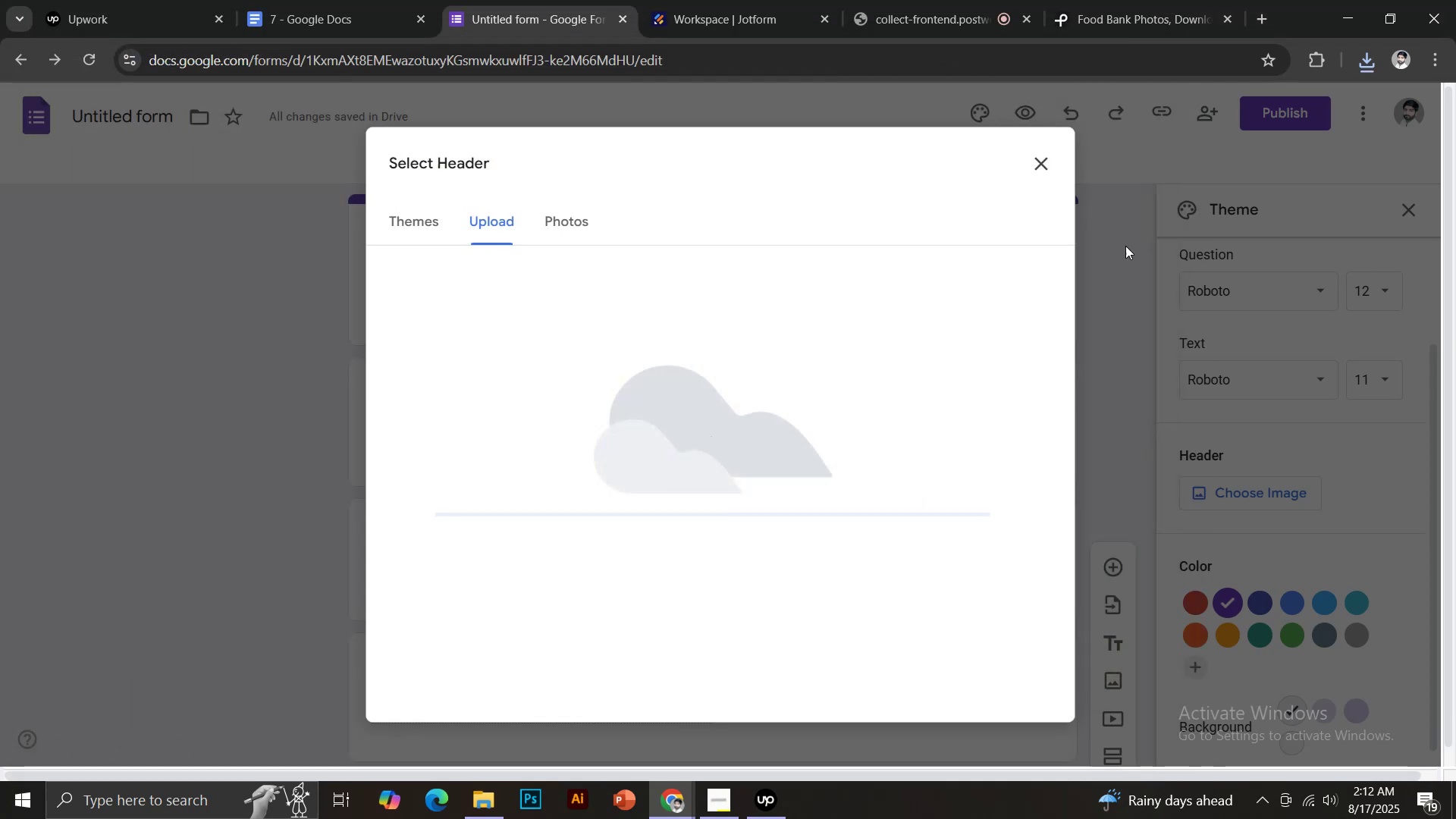 
mouse_move([1034, 168])
 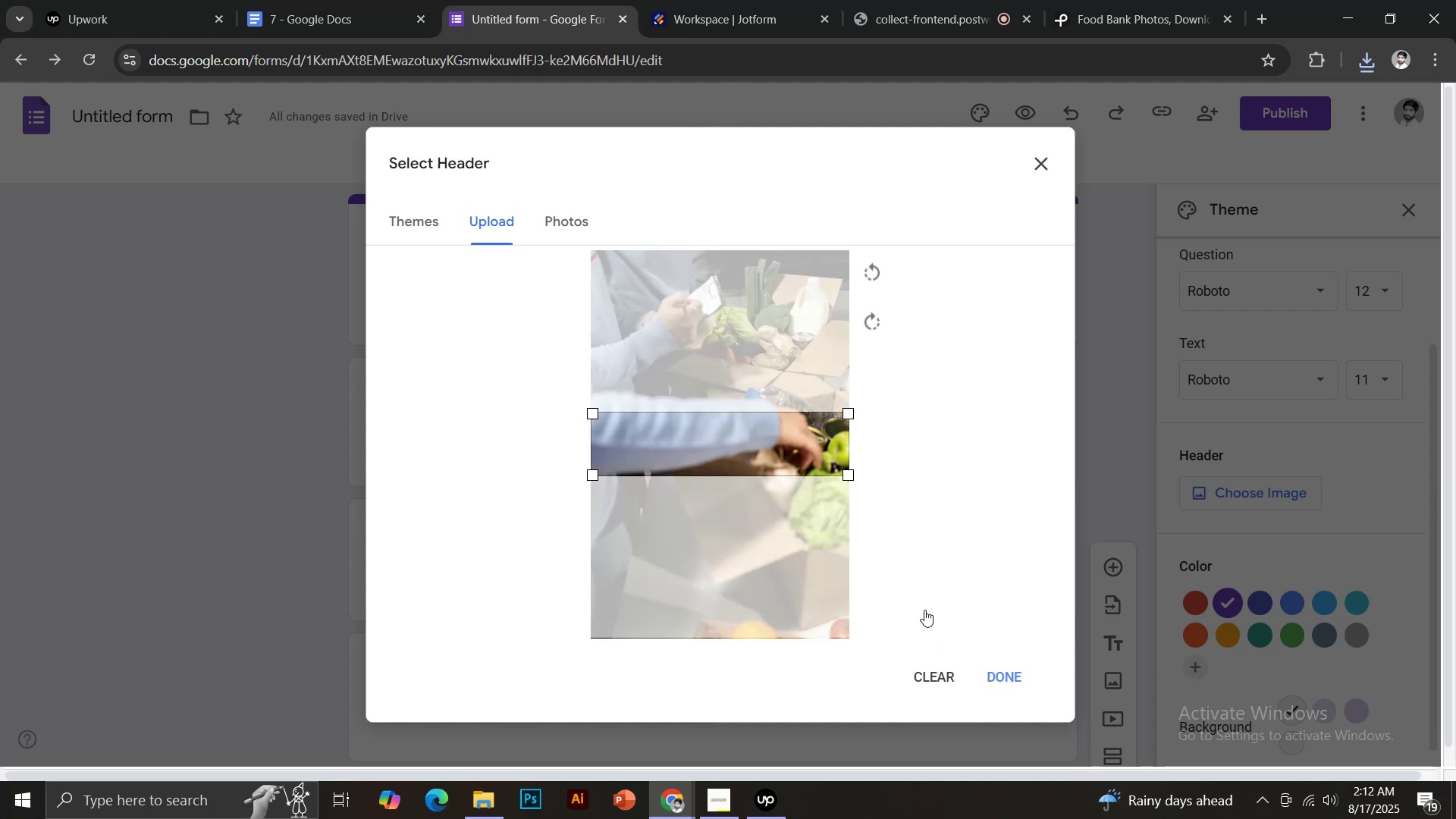 
left_click_drag(start_coordinate=[774, 450], to_coordinate=[775, 513])
 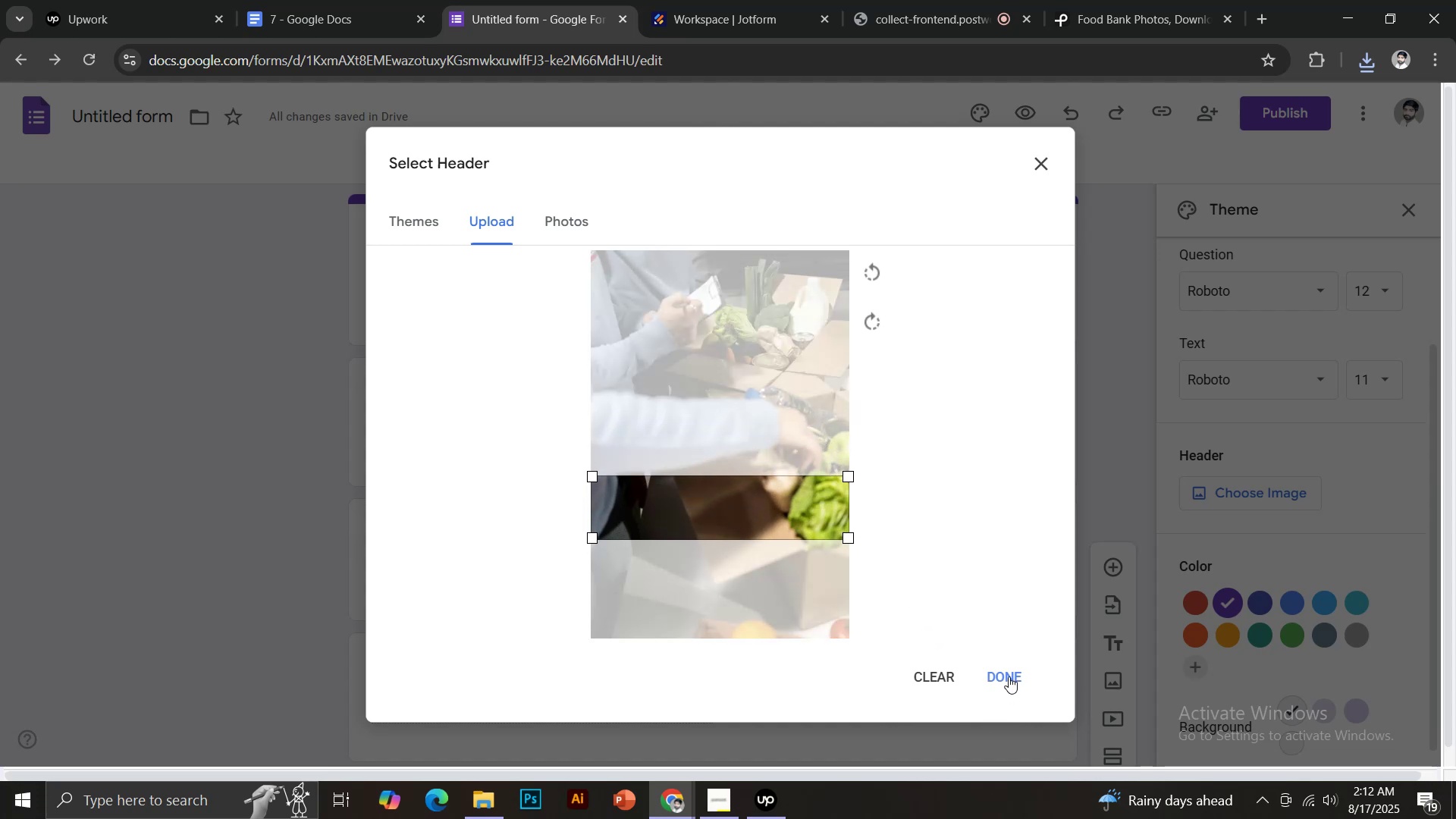 
left_click([1009, 676])
 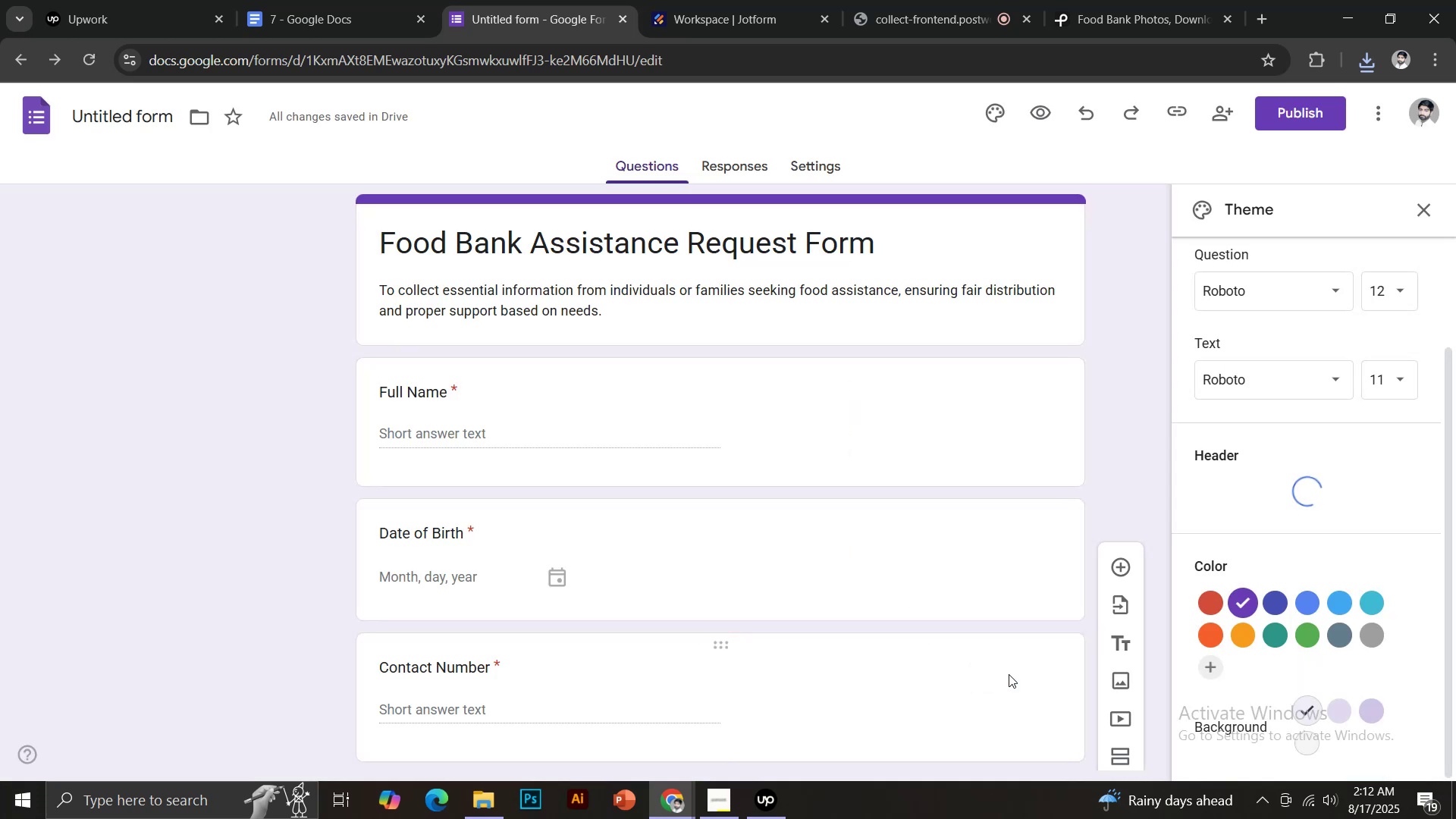 
scroll: coordinate [949, 595], scroll_direction: up, amount: 8.0
 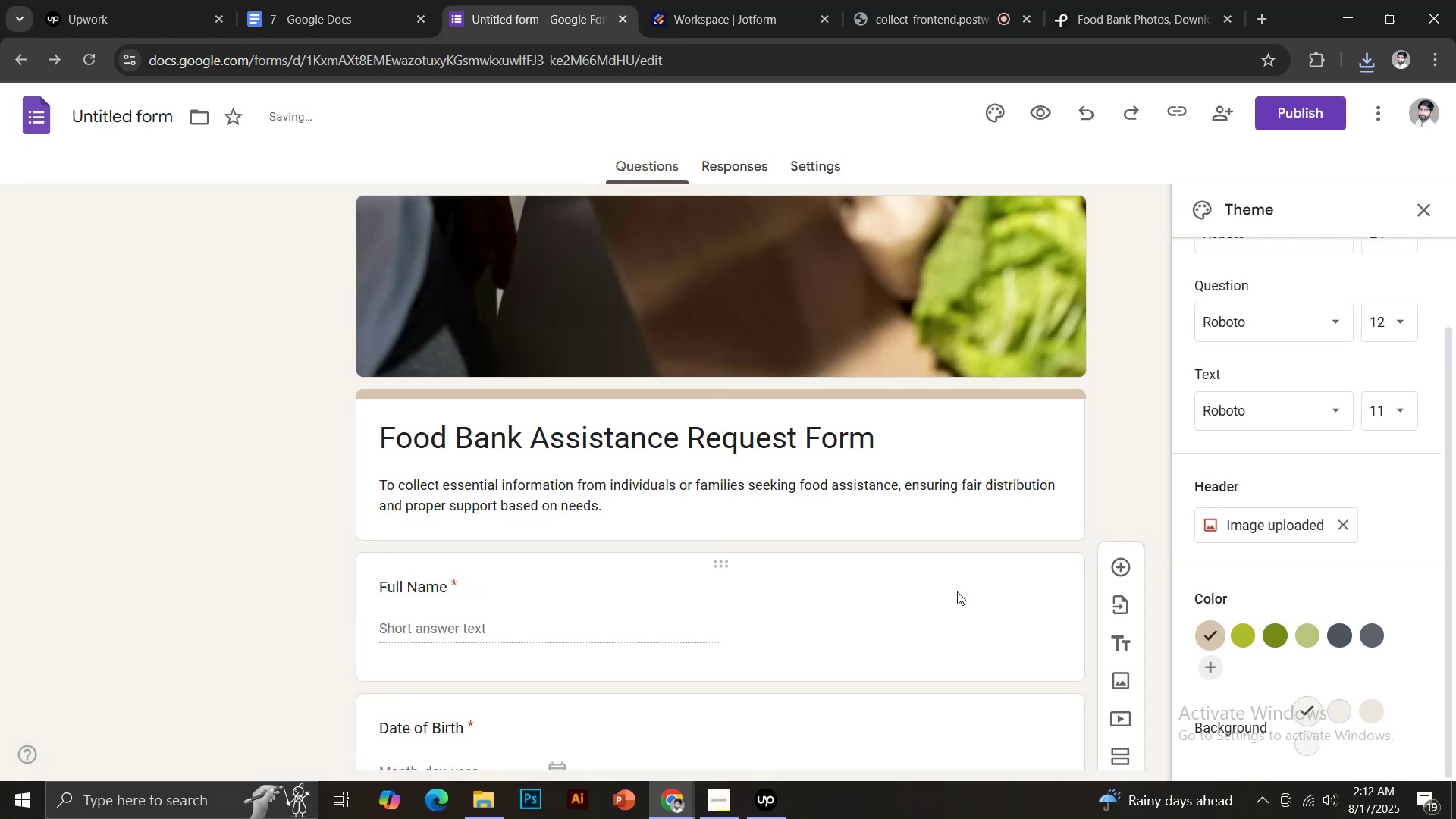 
scroll: coordinate [1238, 611], scroll_direction: down, amount: 2.0
 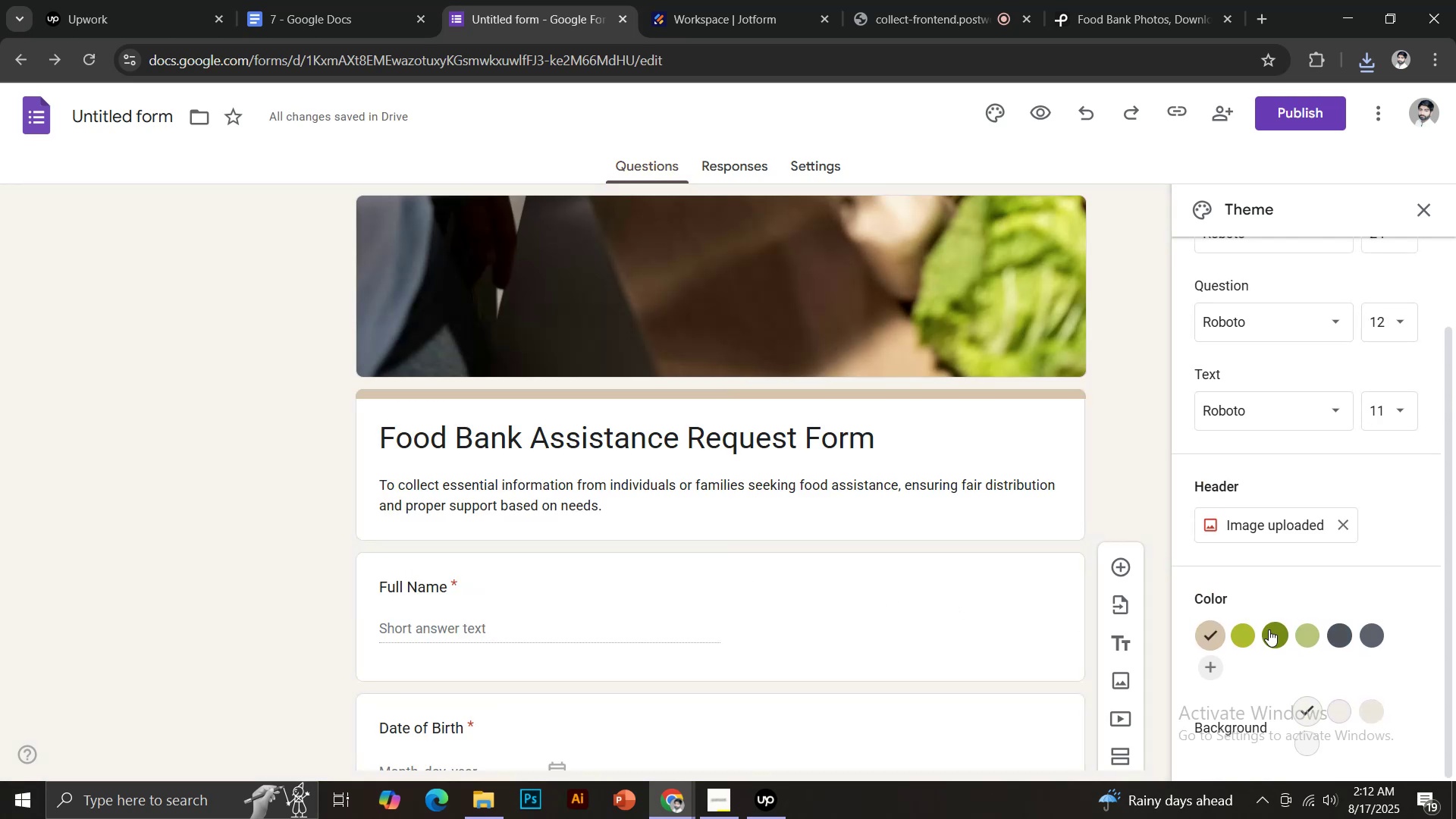 
left_click([1272, 633])
 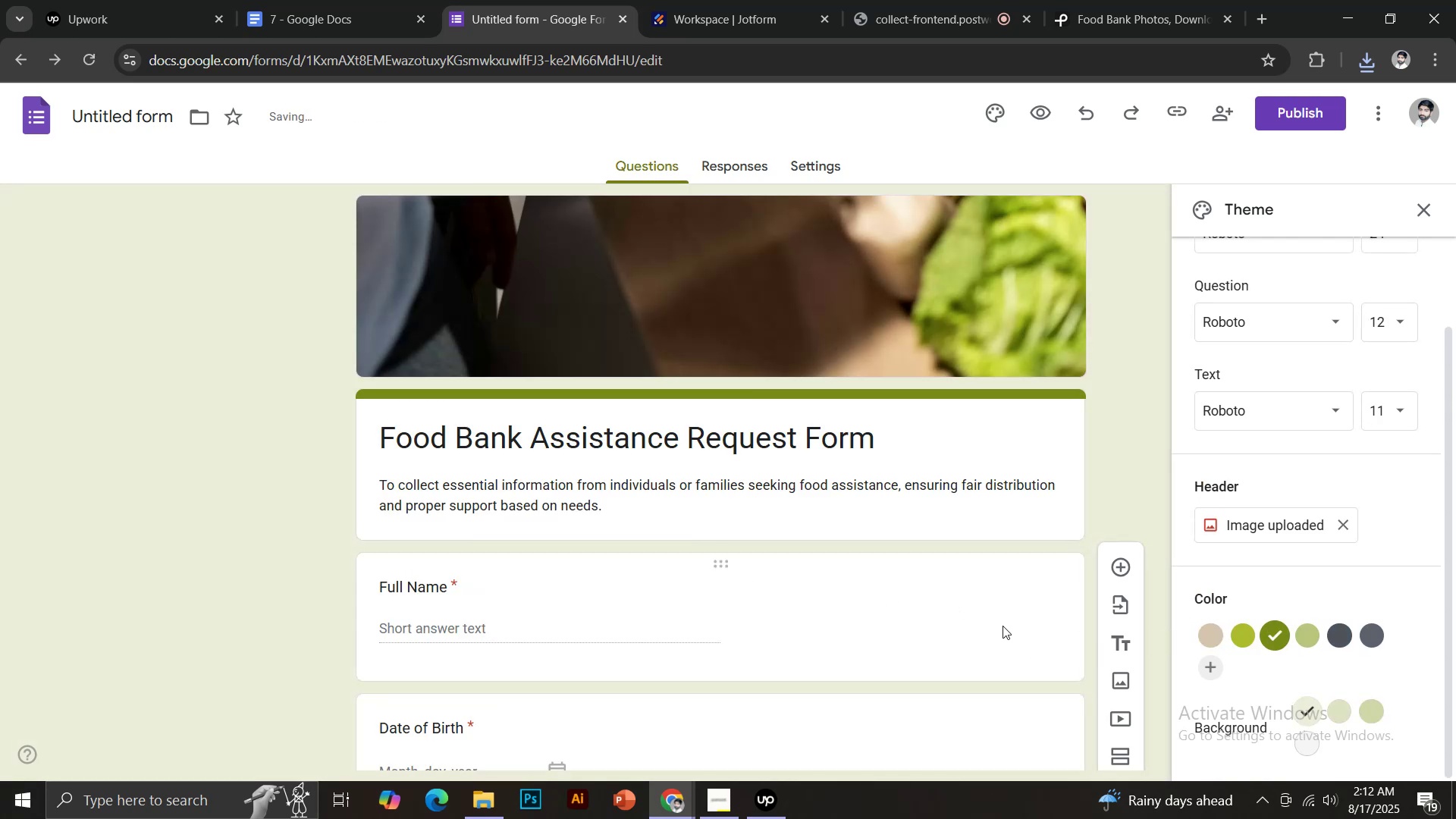 
scroll: coordinate [1330, 447], scroll_direction: up, amount: 2.0
 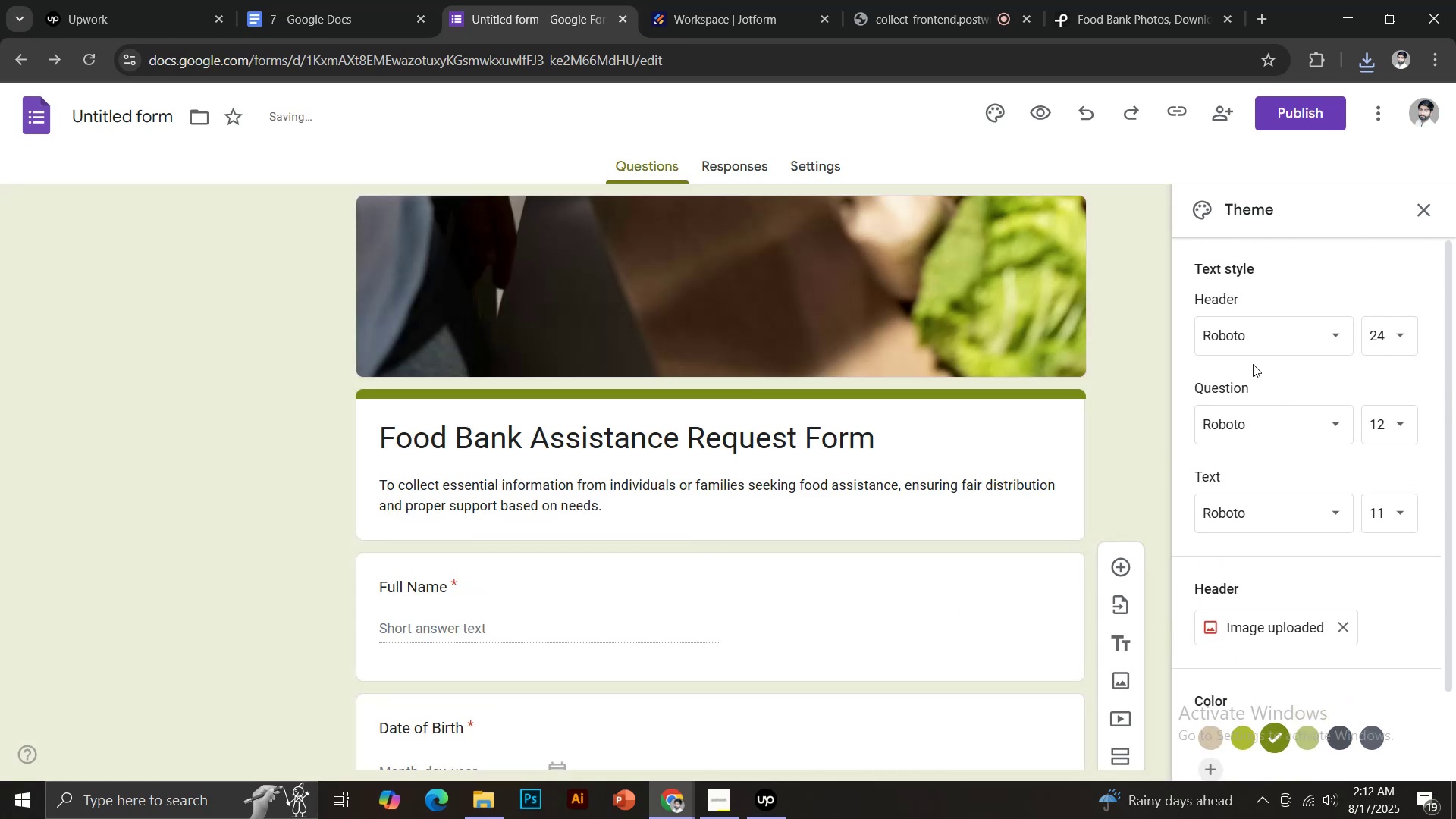 
left_click([1243, 334])
 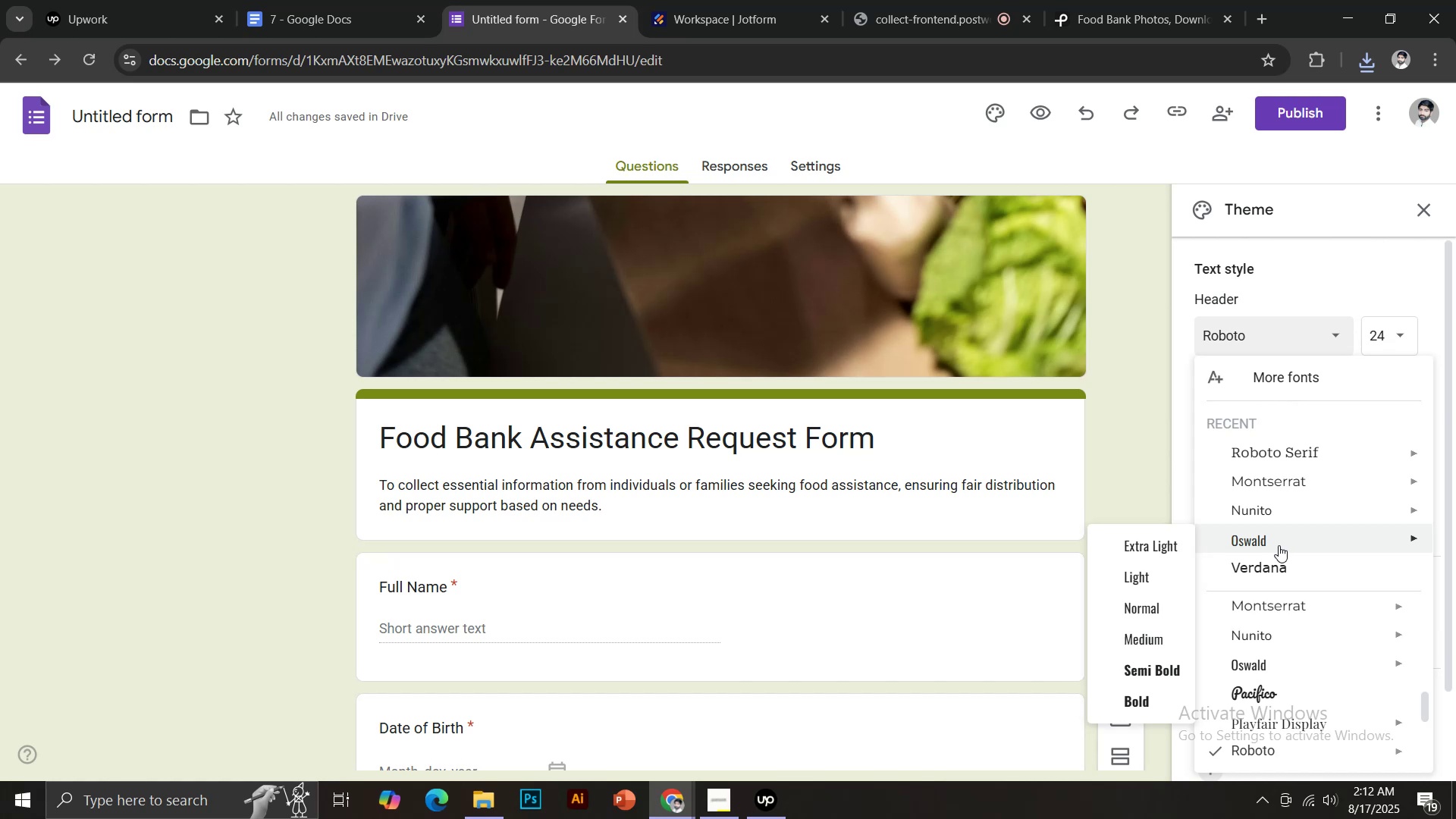 
left_click([1275, 566])
 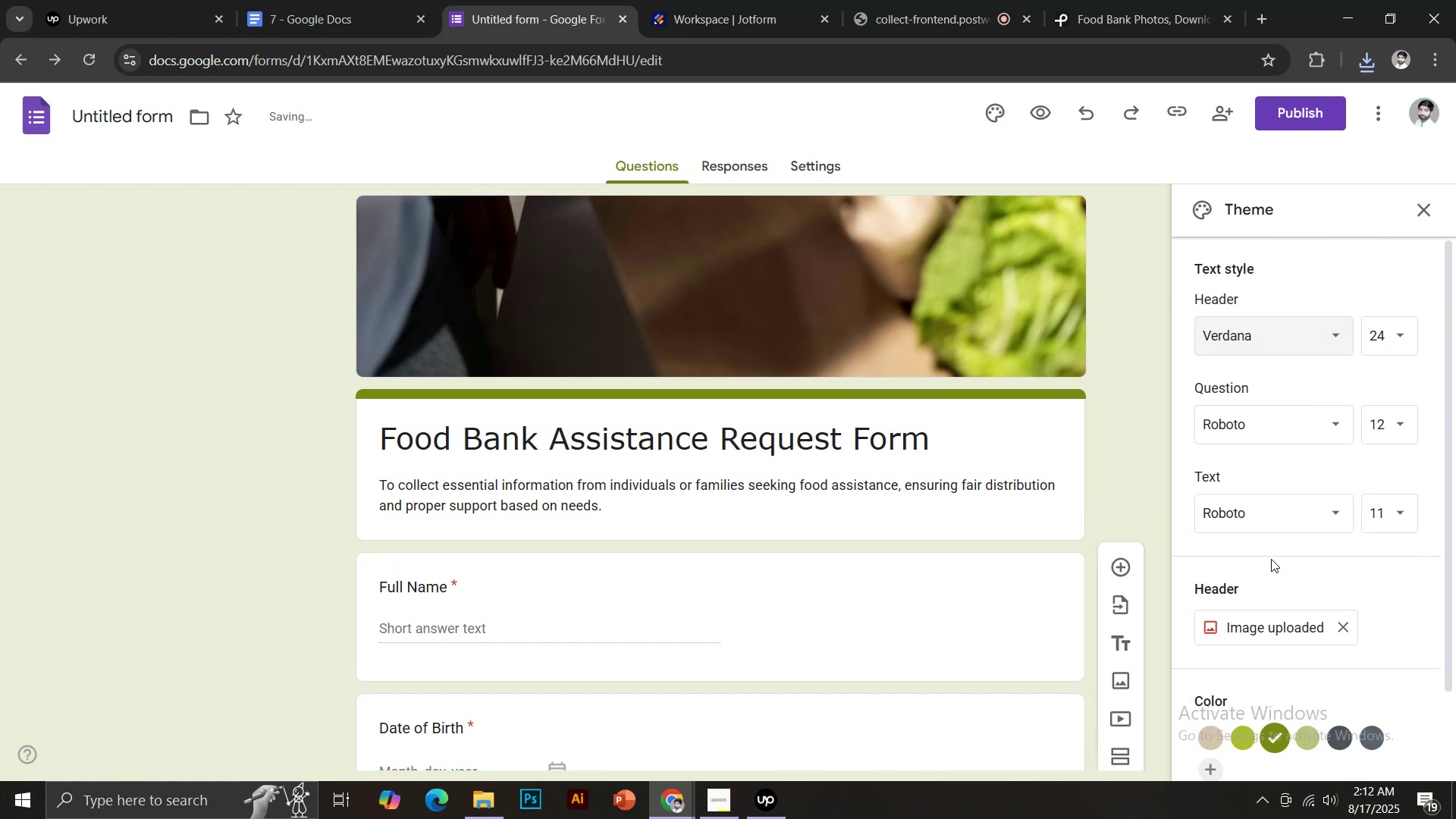 
left_click([1236, 420])
 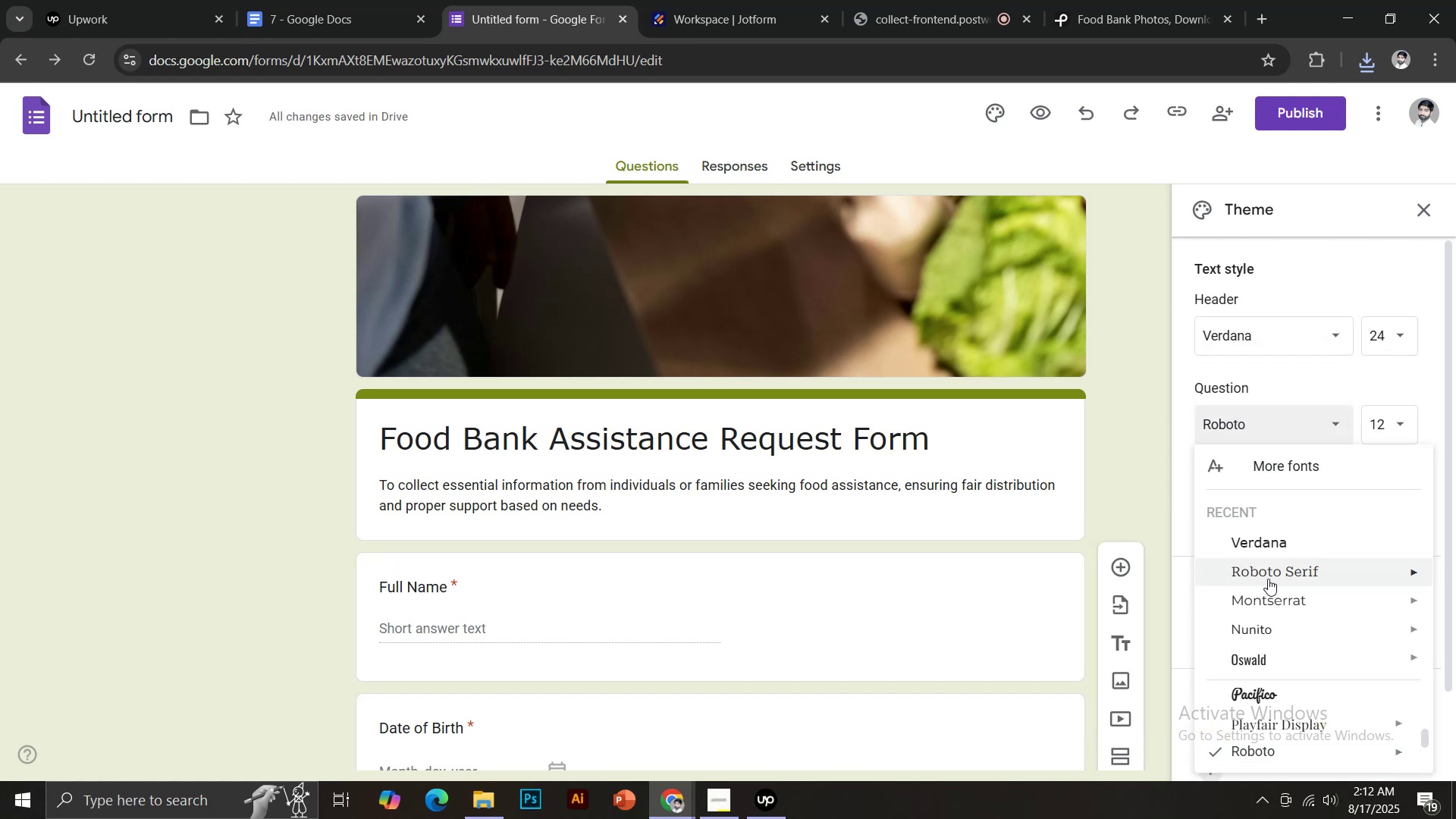 
scroll: coordinate [1282, 595], scroll_direction: down, amount: 1.0
 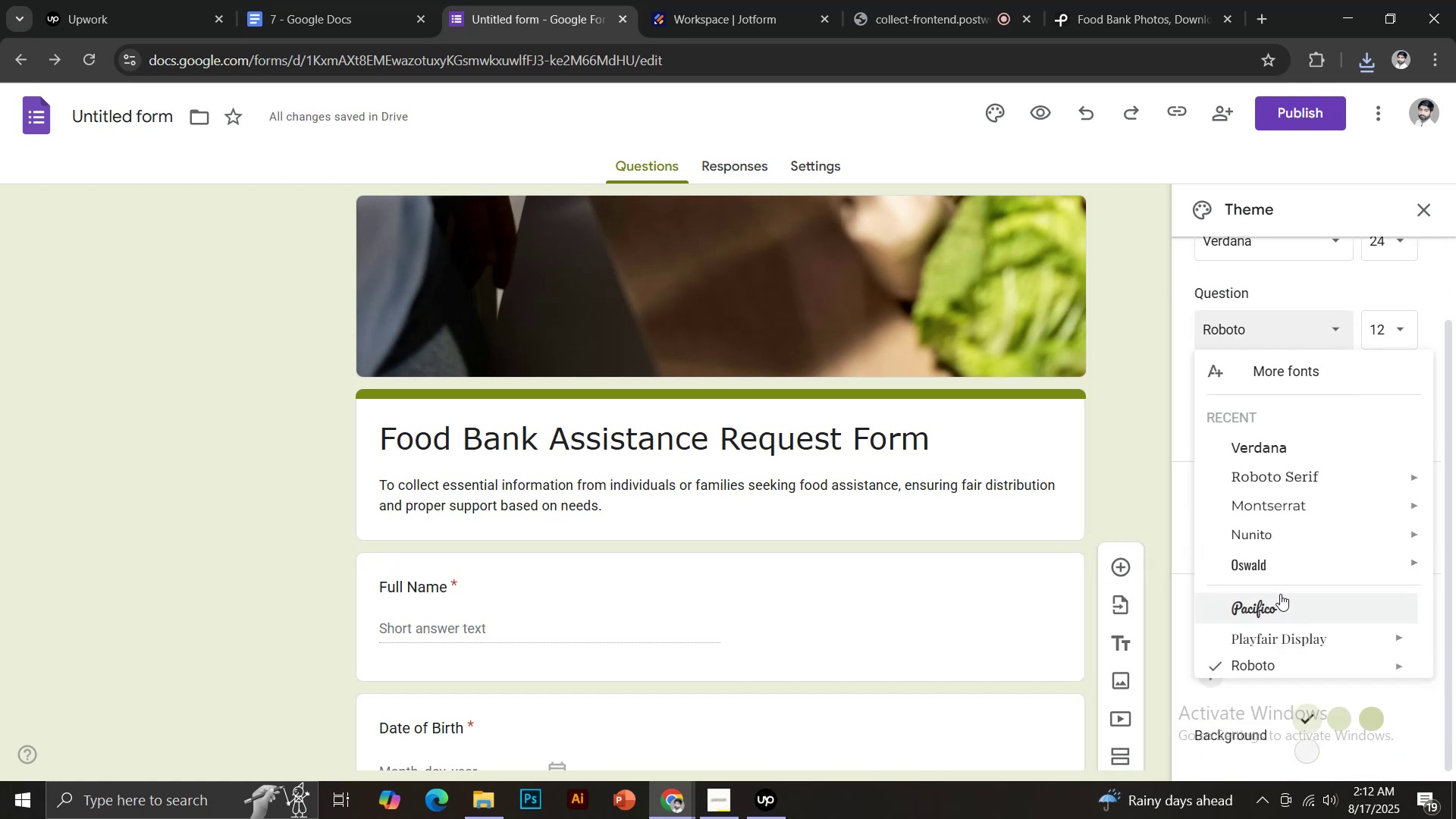 
left_click([1280, 601])
 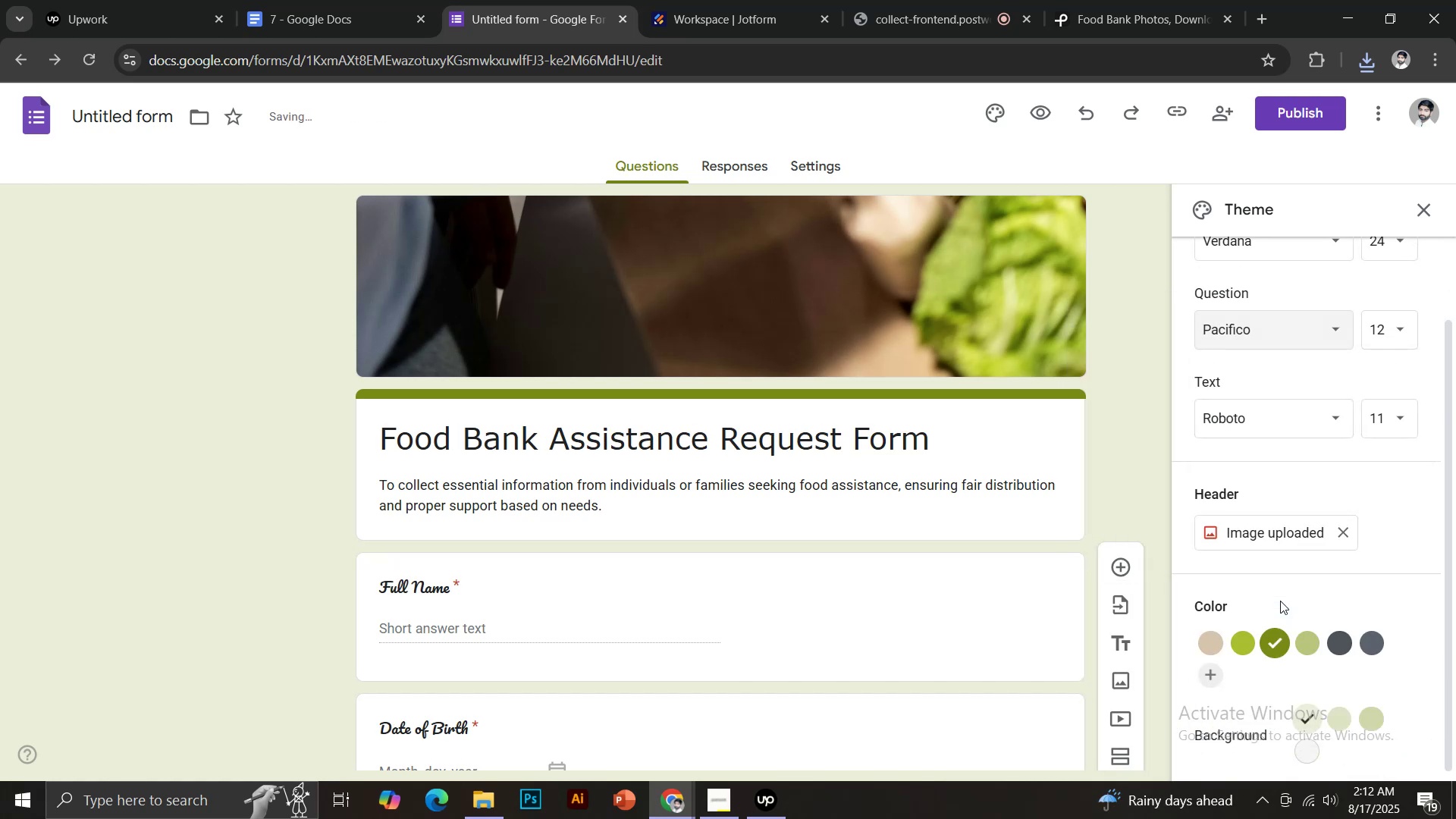 
scroll: coordinate [1297, 583], scroll_direction: down, amount: 4.0
 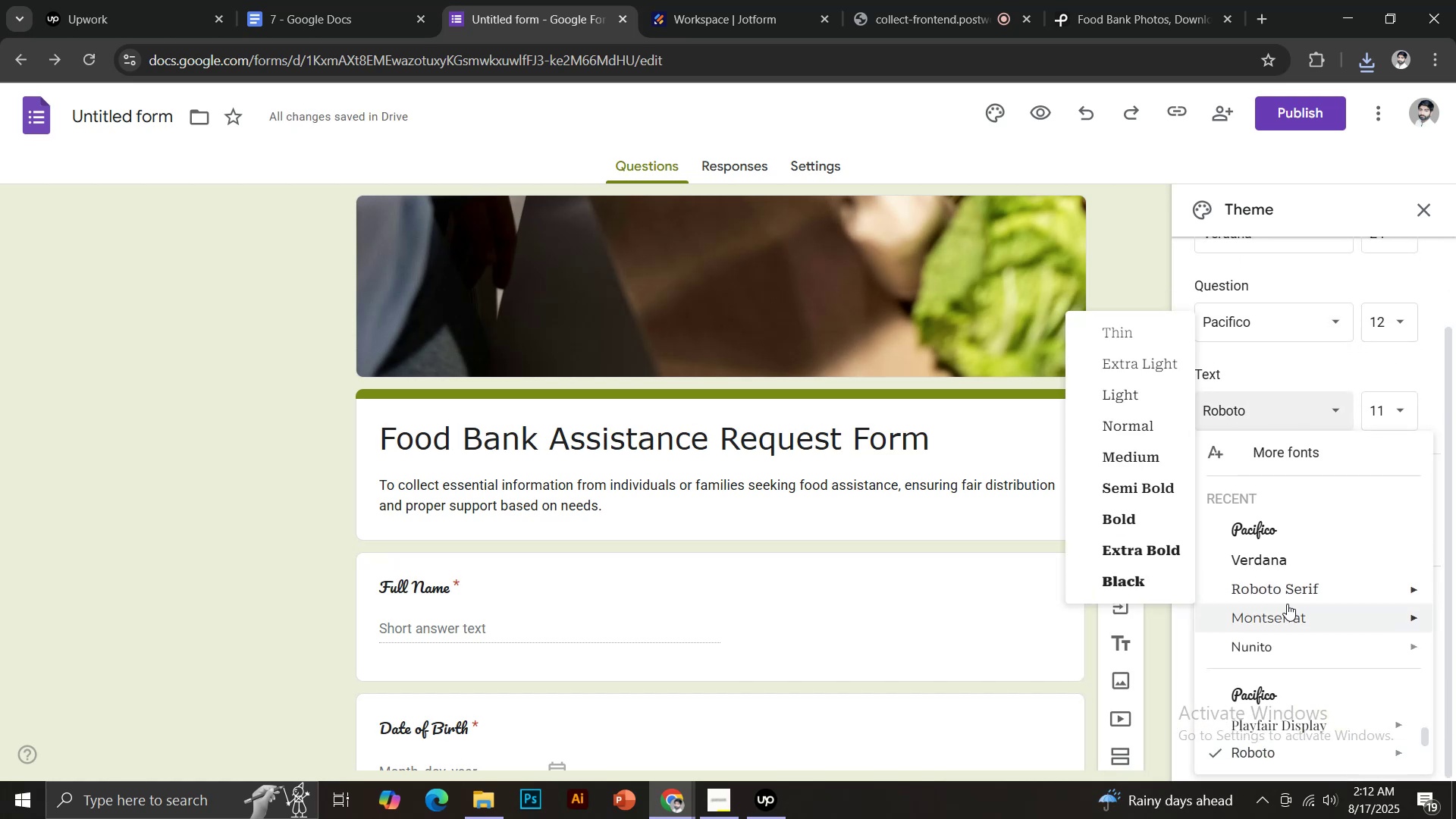 
left_click([1288, 613])
 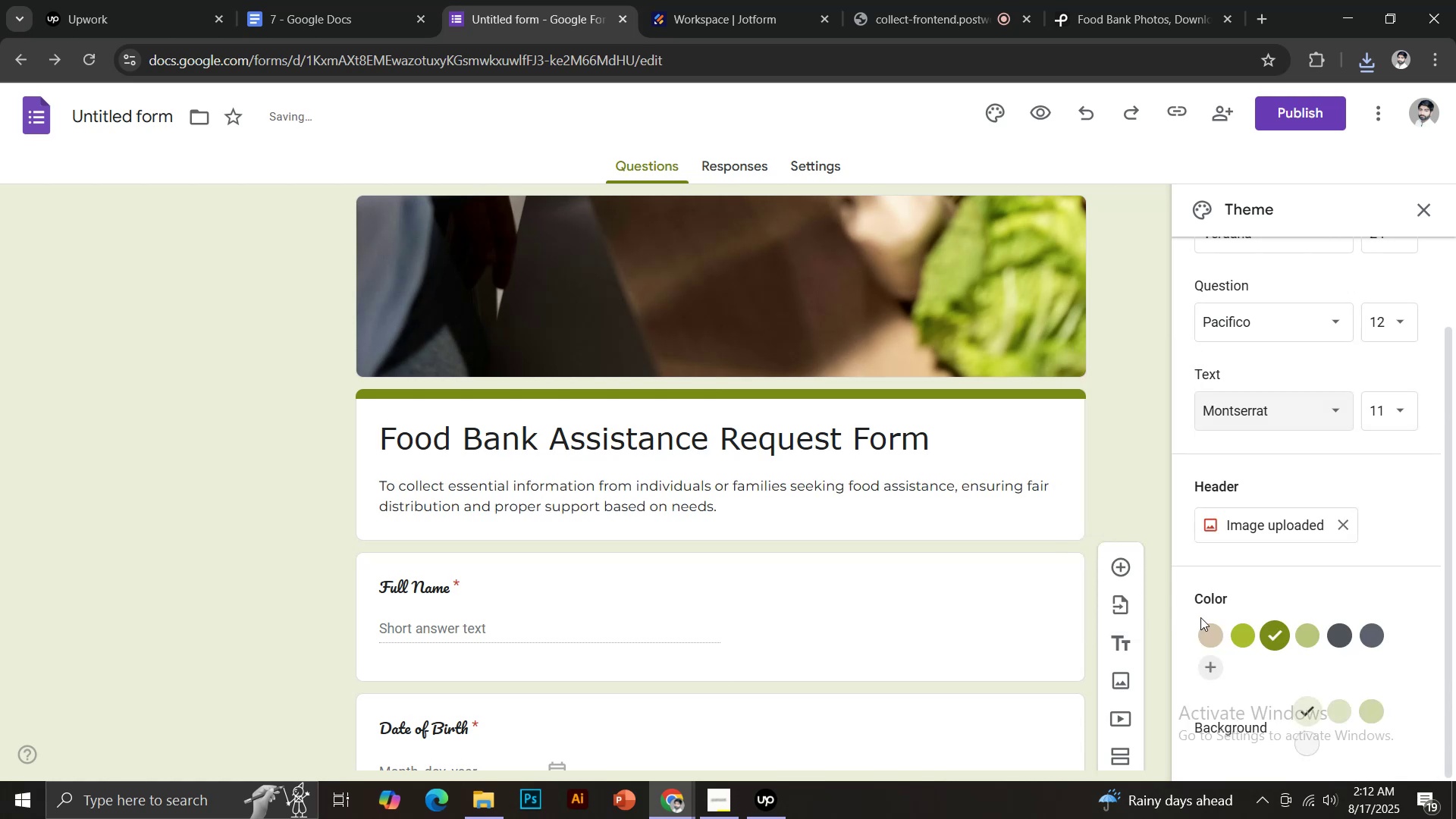 
scroll: coordinate [1116, 607], scroll_direction: down, amount: 2.0
 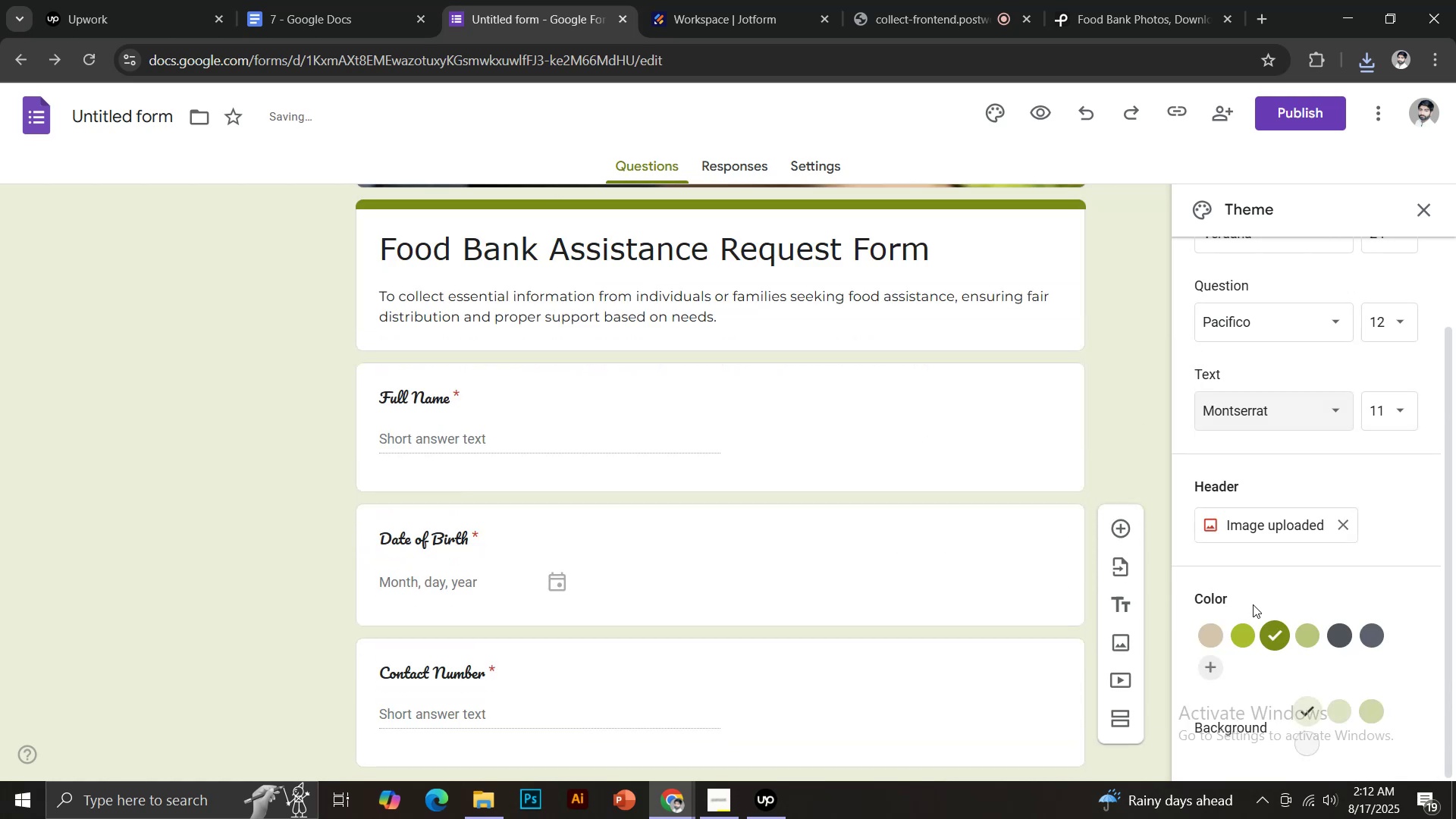 
scroll: coordinate [1245, 429], scroll_direction: up, amount: 12.0
 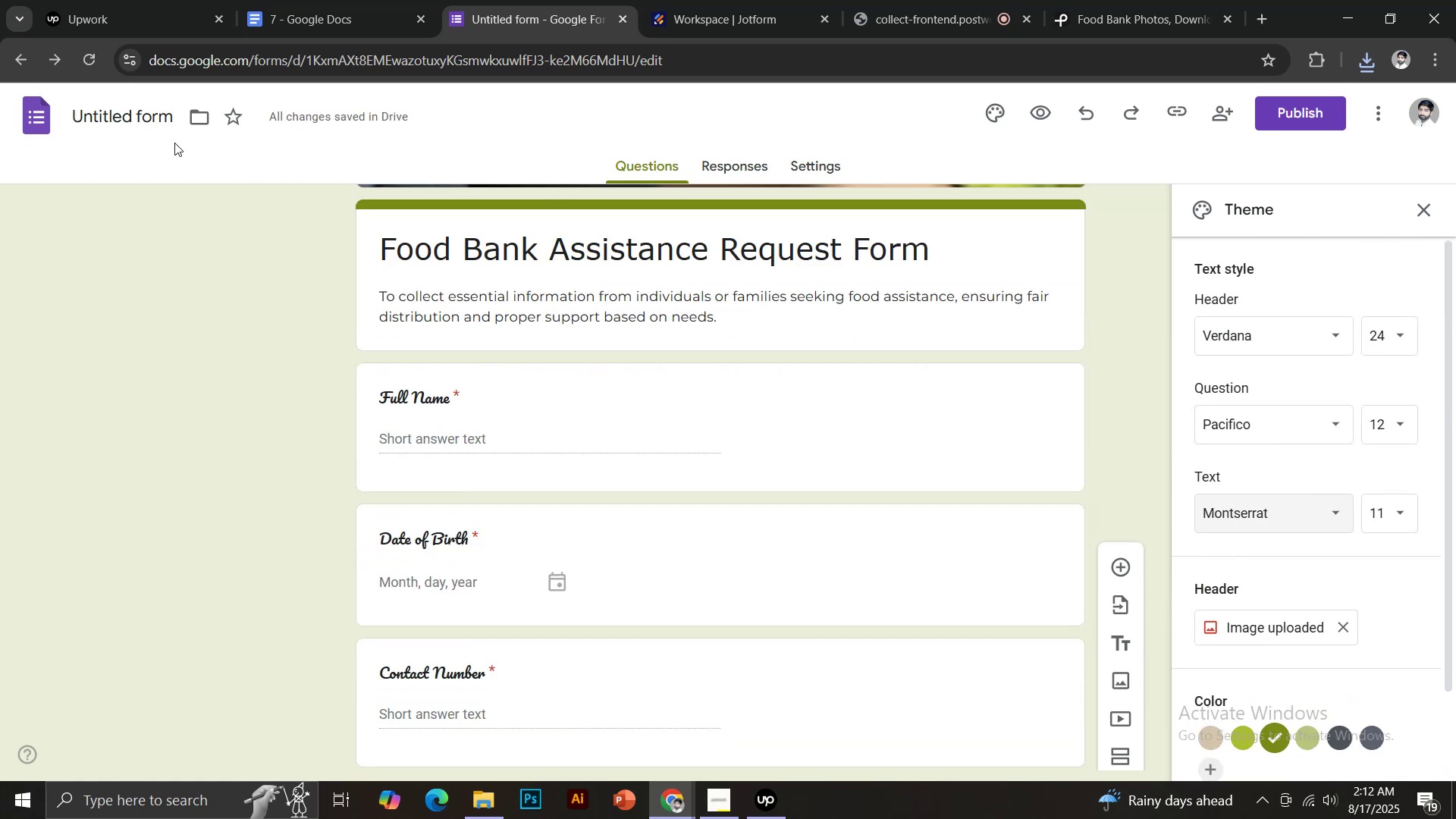 
double_click([205, 239])
 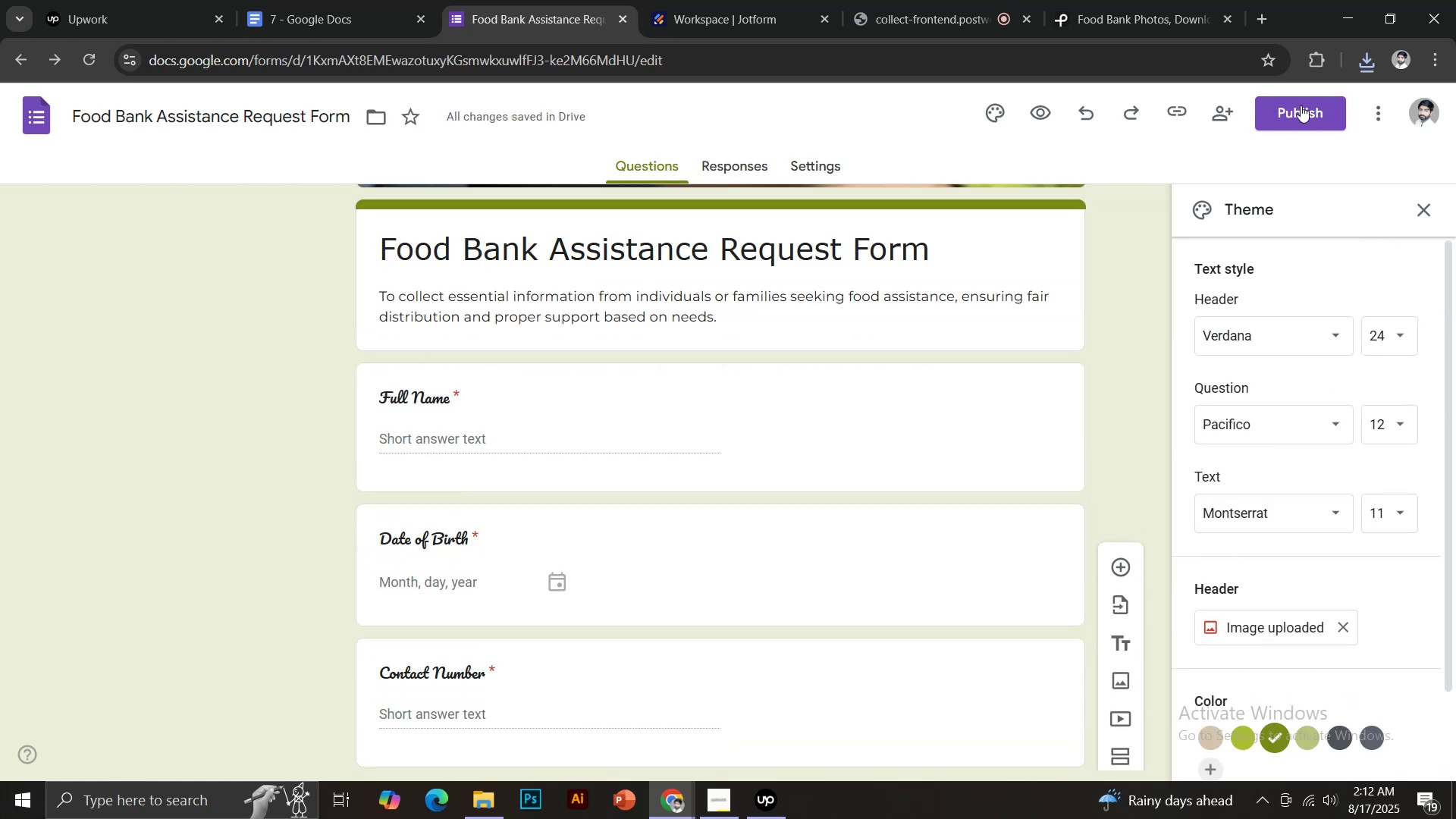 
scroll: coordinate [775, 438], scroll_direction: down, amount: 4.0
 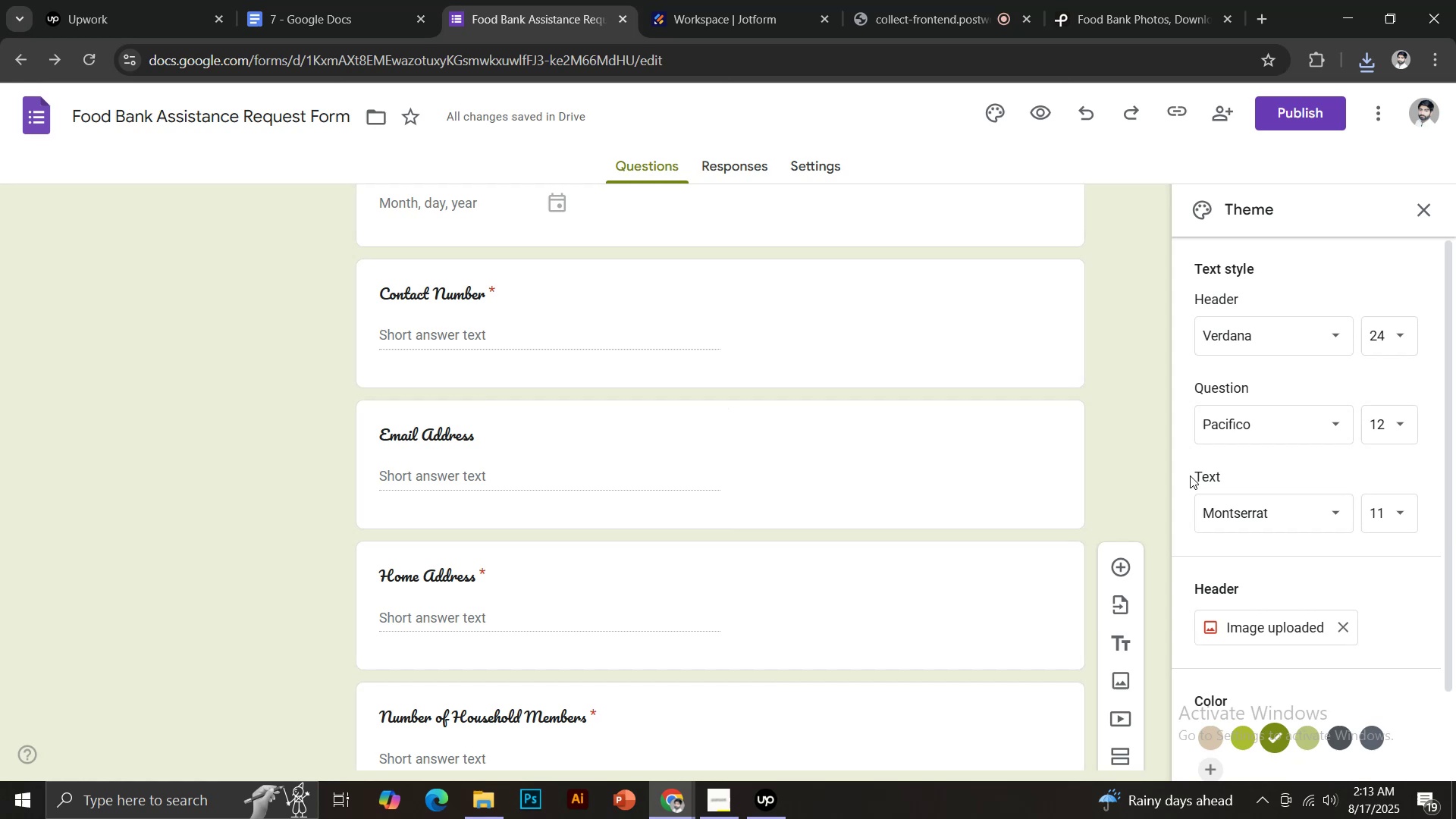 
left_click([1232, 425])
 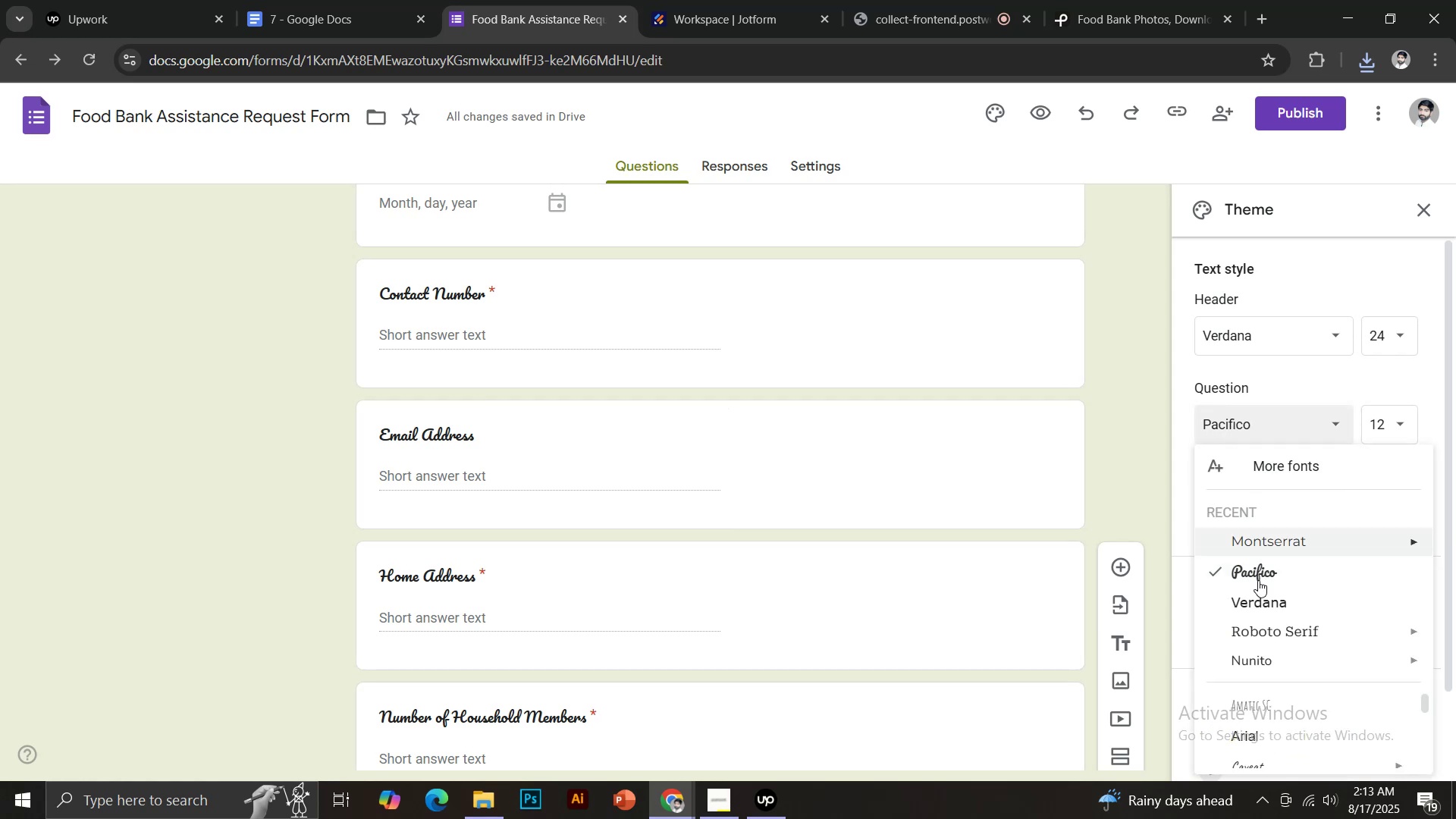 
scroll: coordinate [1293, 618], scroll_direction: down, amount: 4.0
 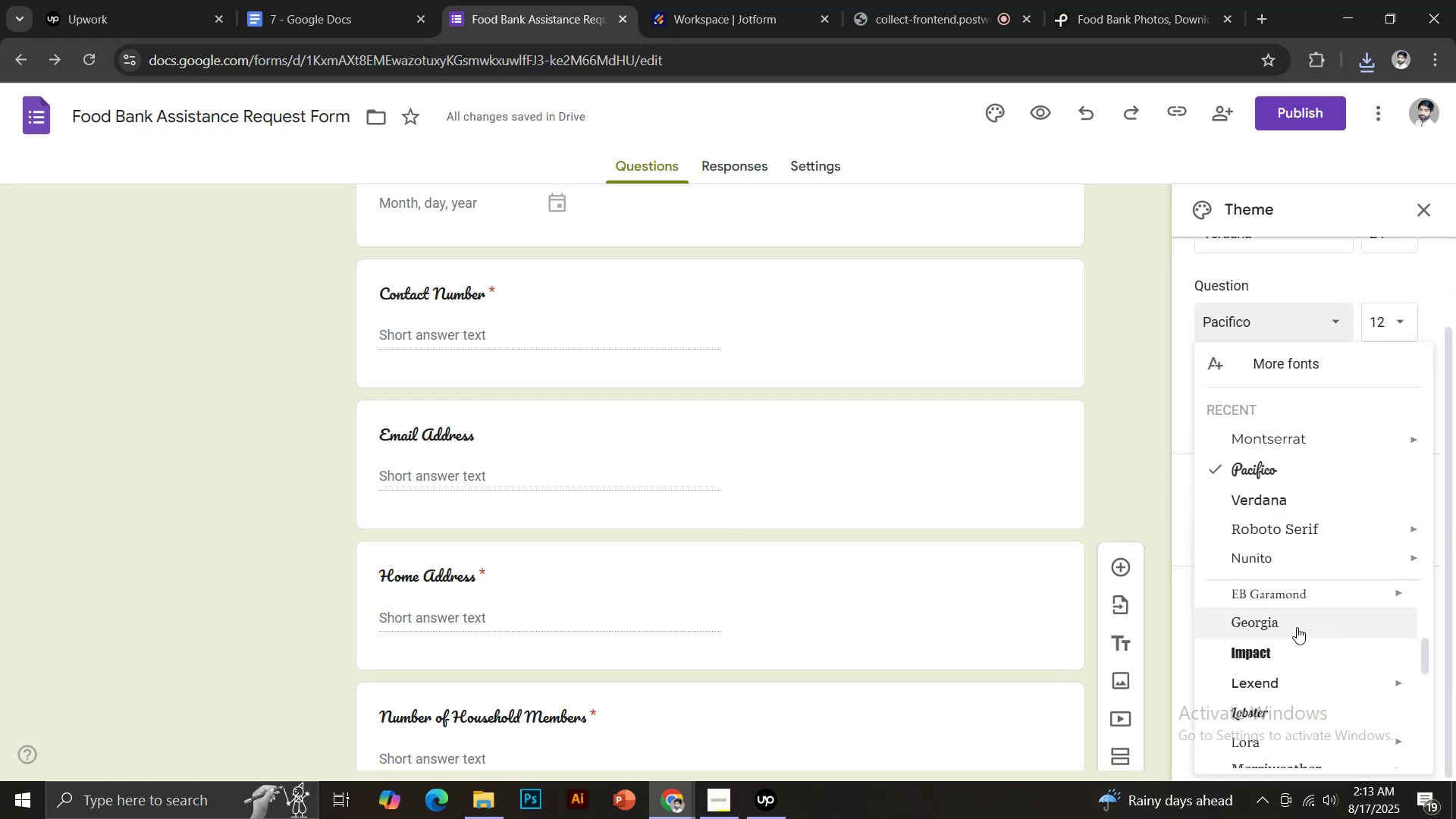 
left_click([1296, 627])
 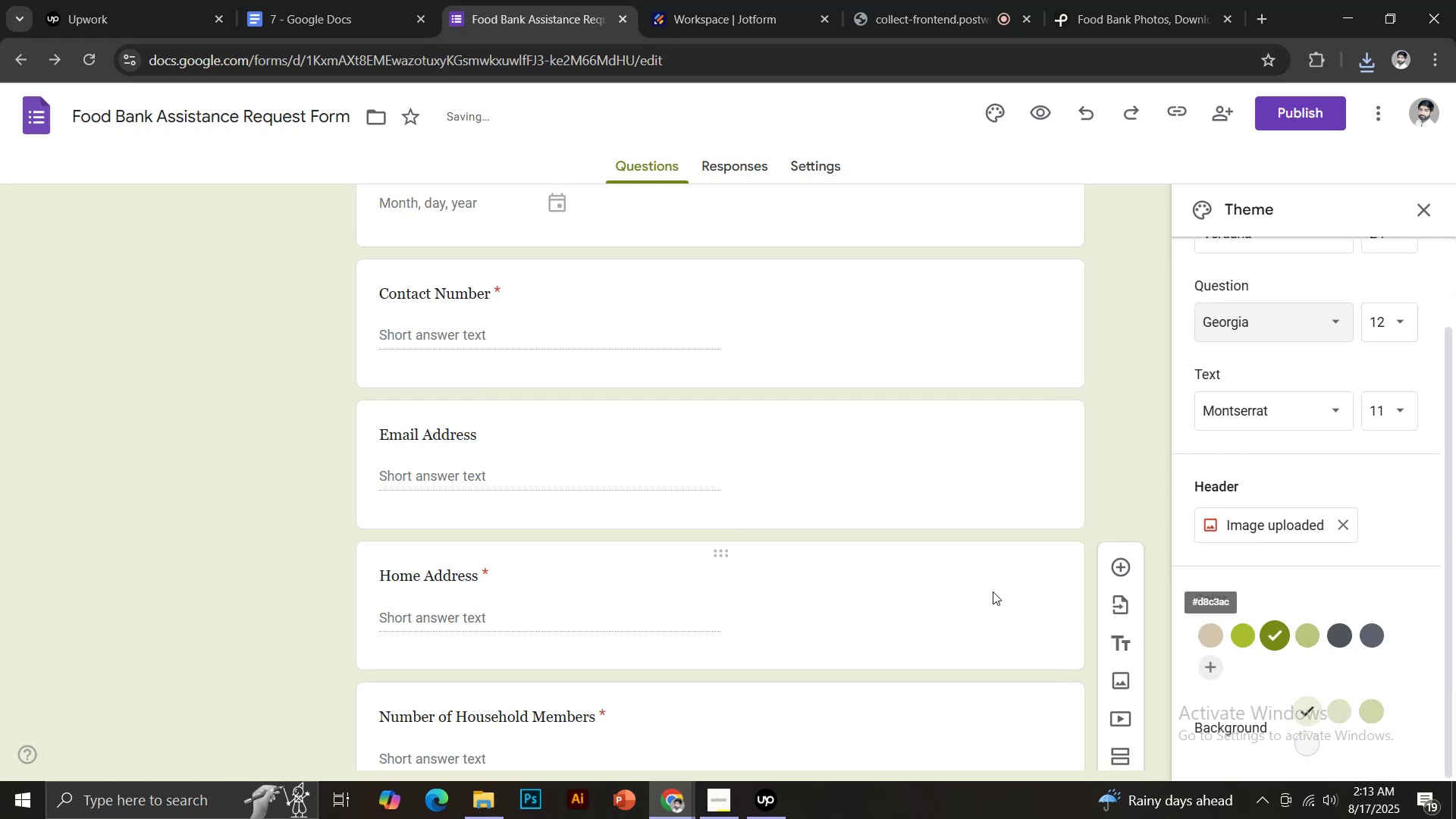 
scroll: coordinate [987, 582], scroll_direction: down, amount: 9.0
 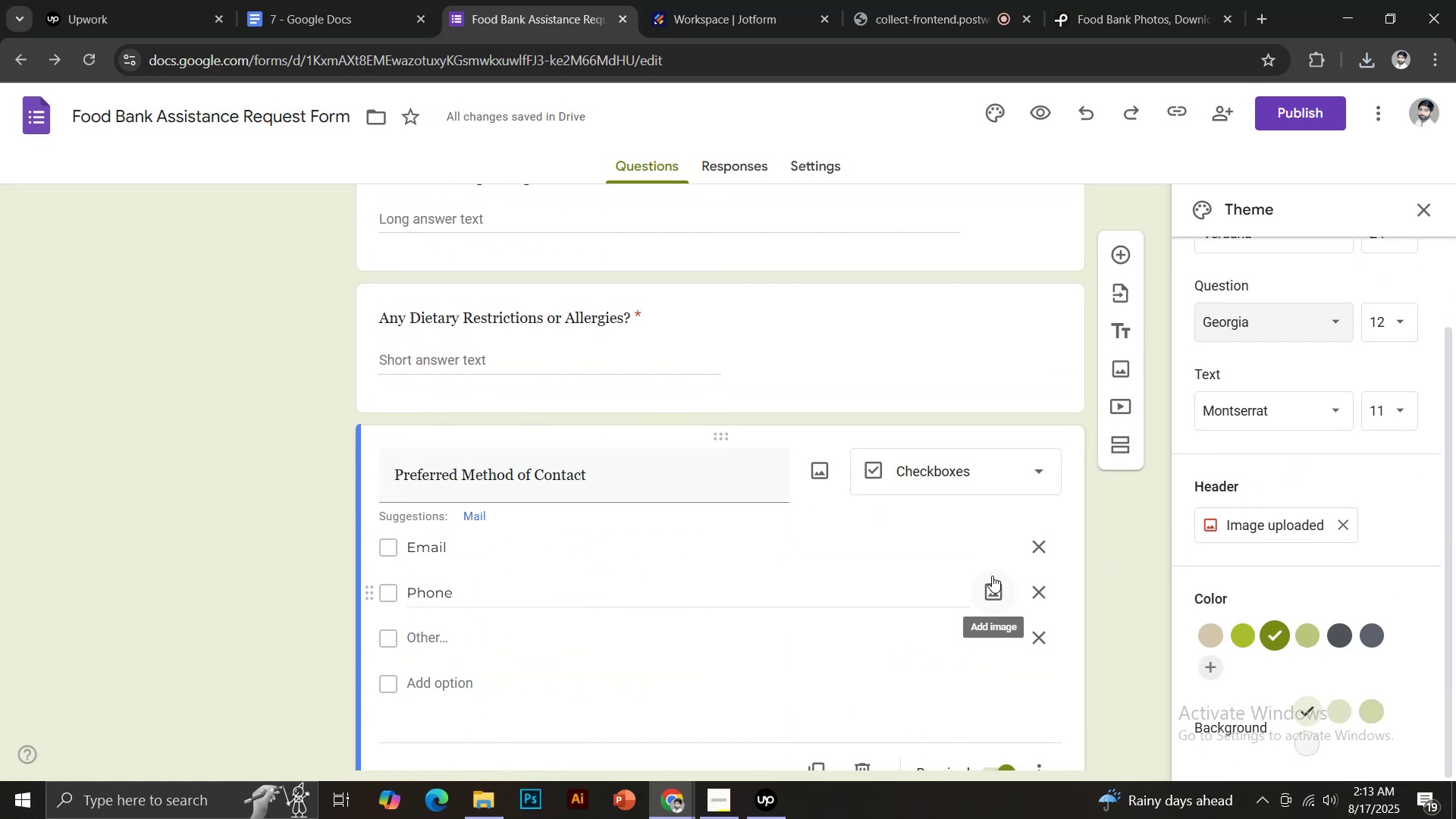 
scroll: coordinate [992, 576], scroll_direction: up, amount: 3.0
 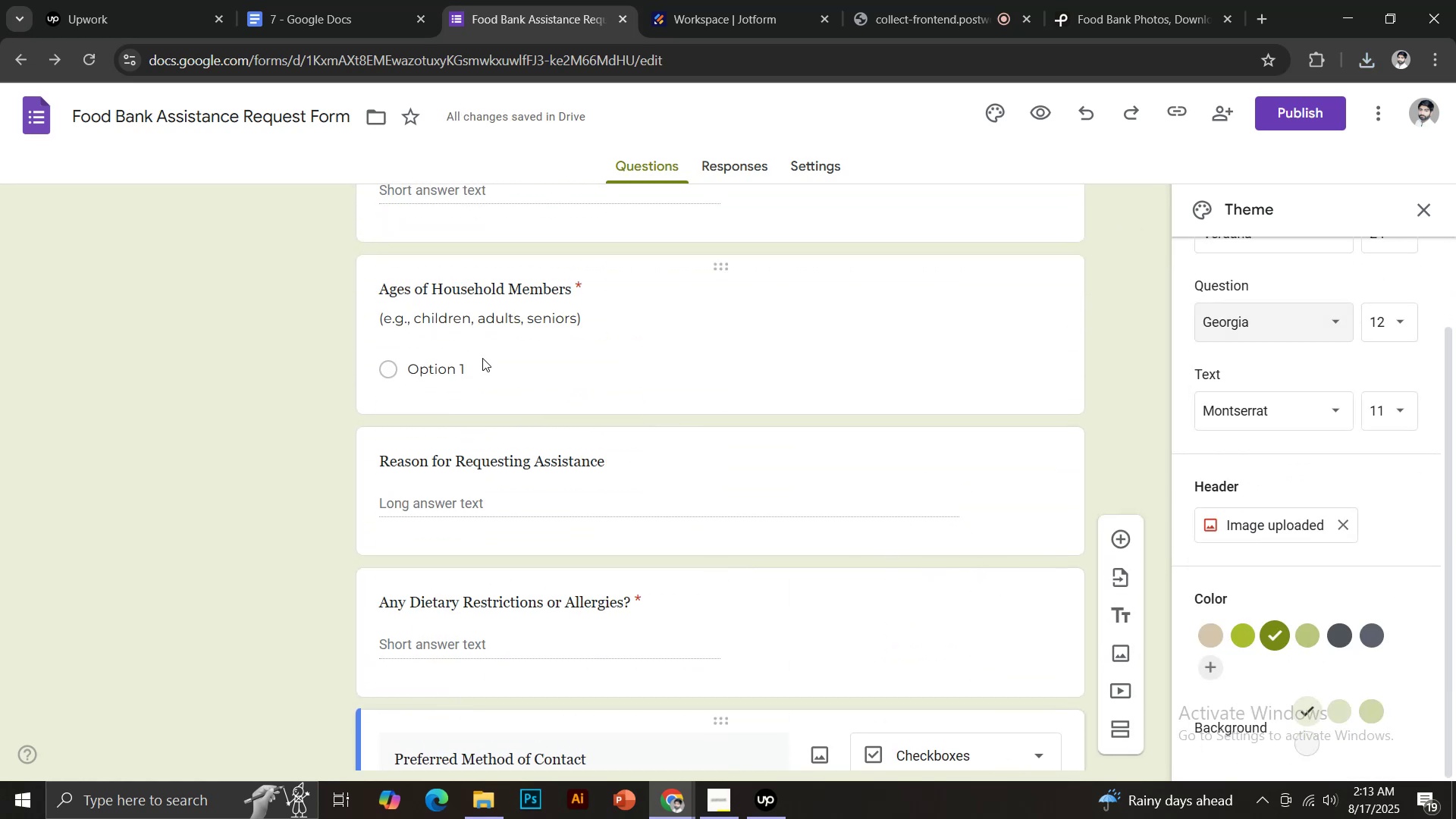 
left_click([453, 365])
 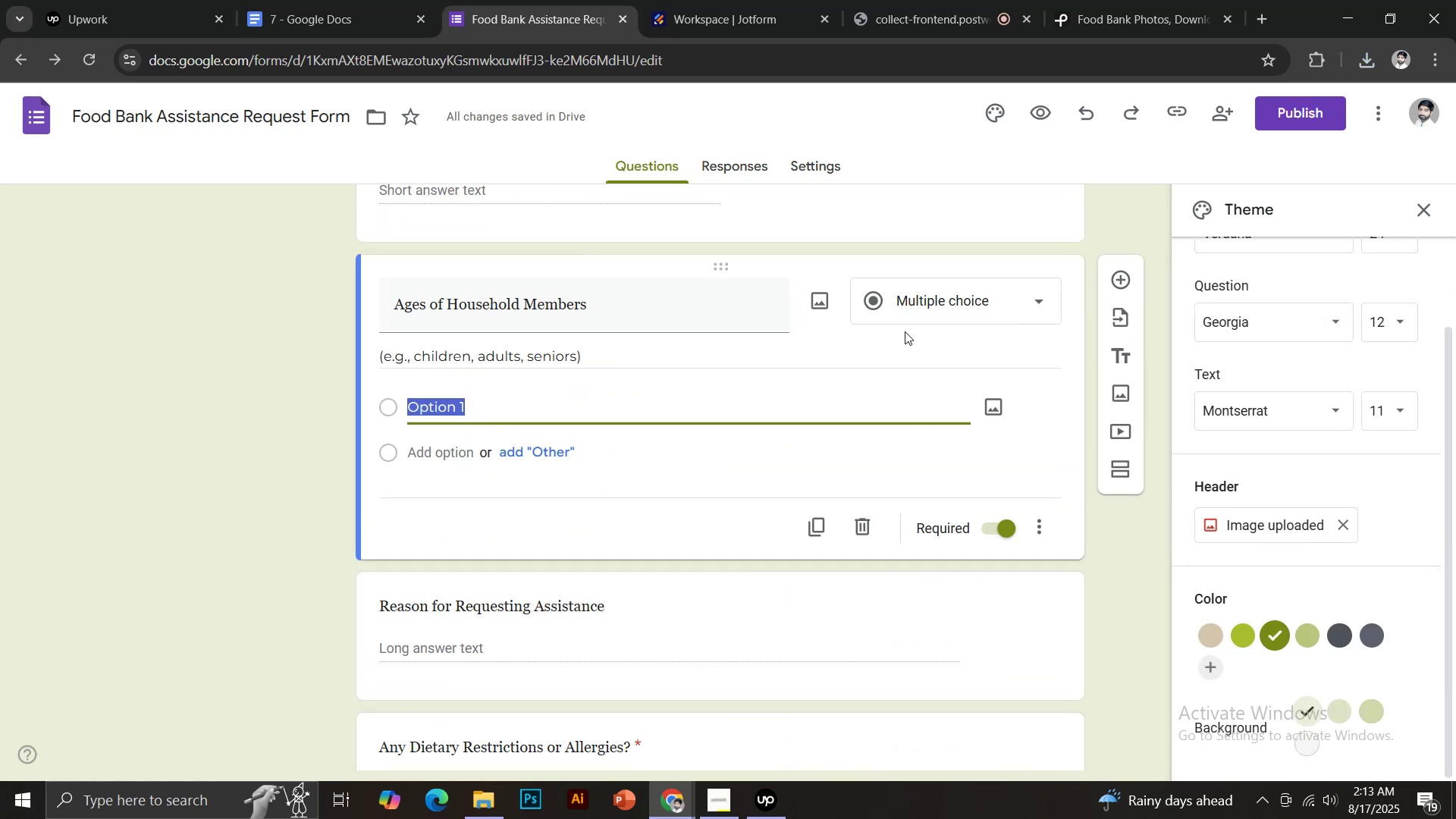 
left_click([924, 299])
 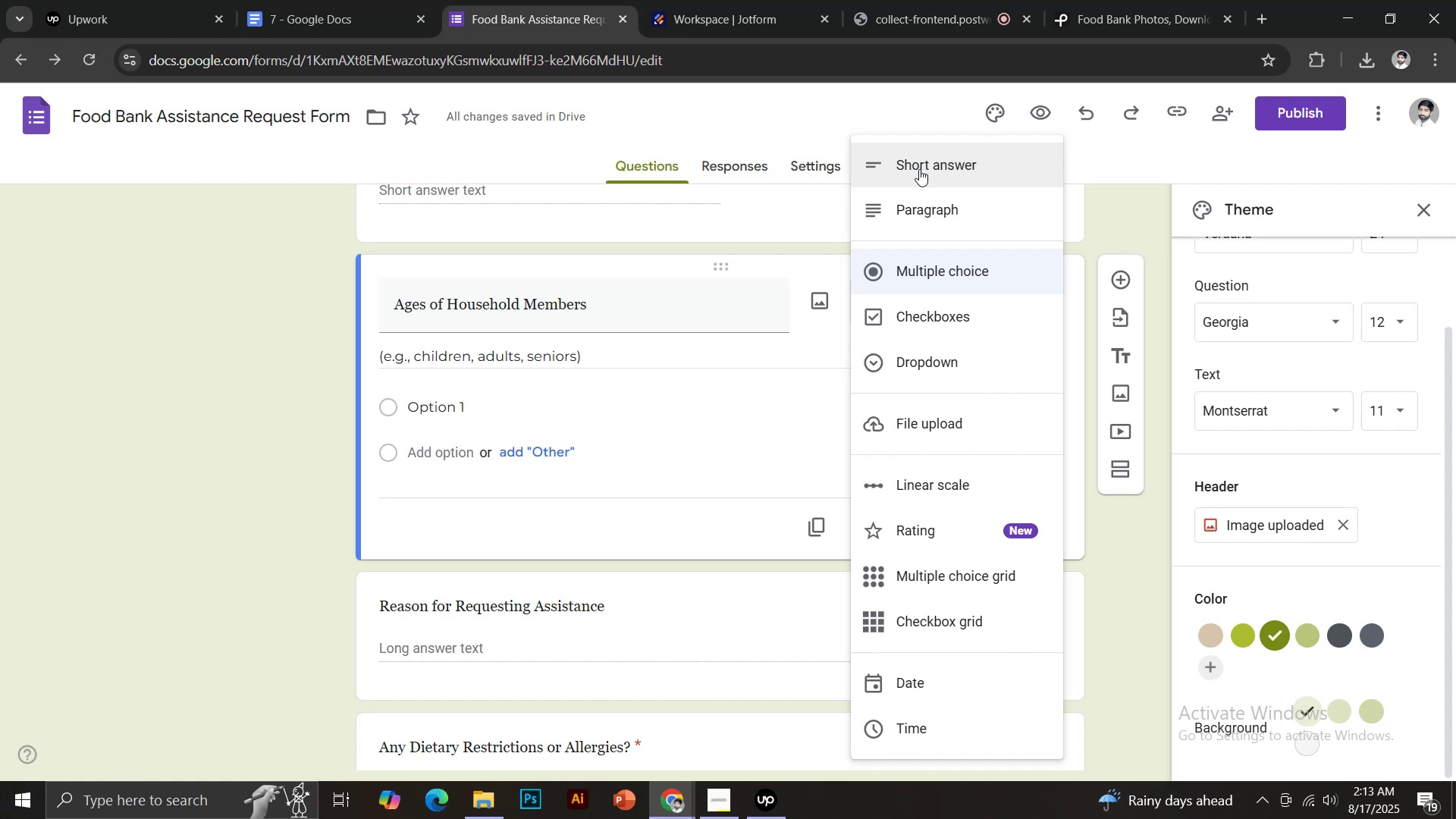 
left_click([920, 204])
 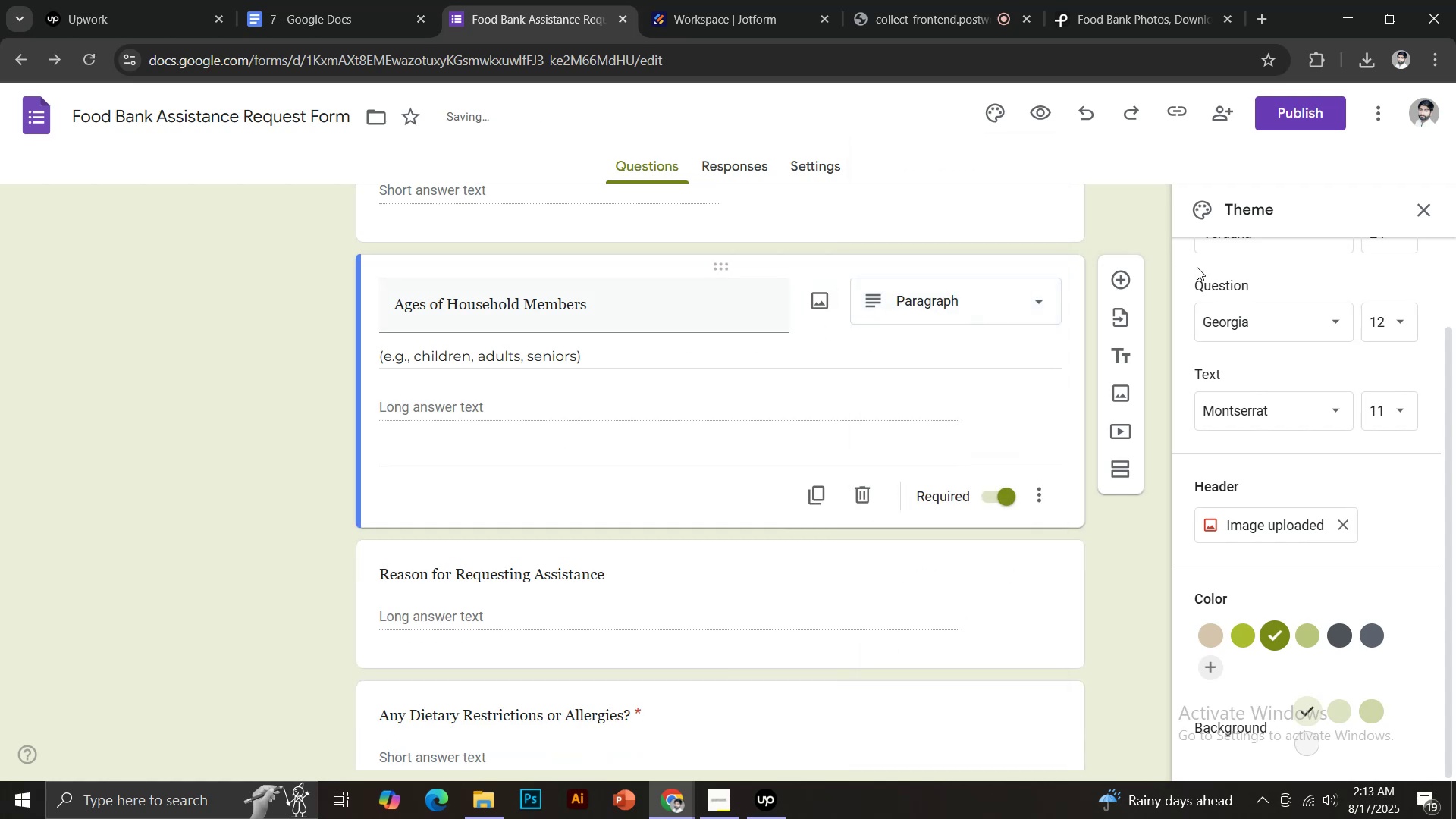 
scroll: coordinate [953, 375], scroll_direction: up, amount: 3.0
 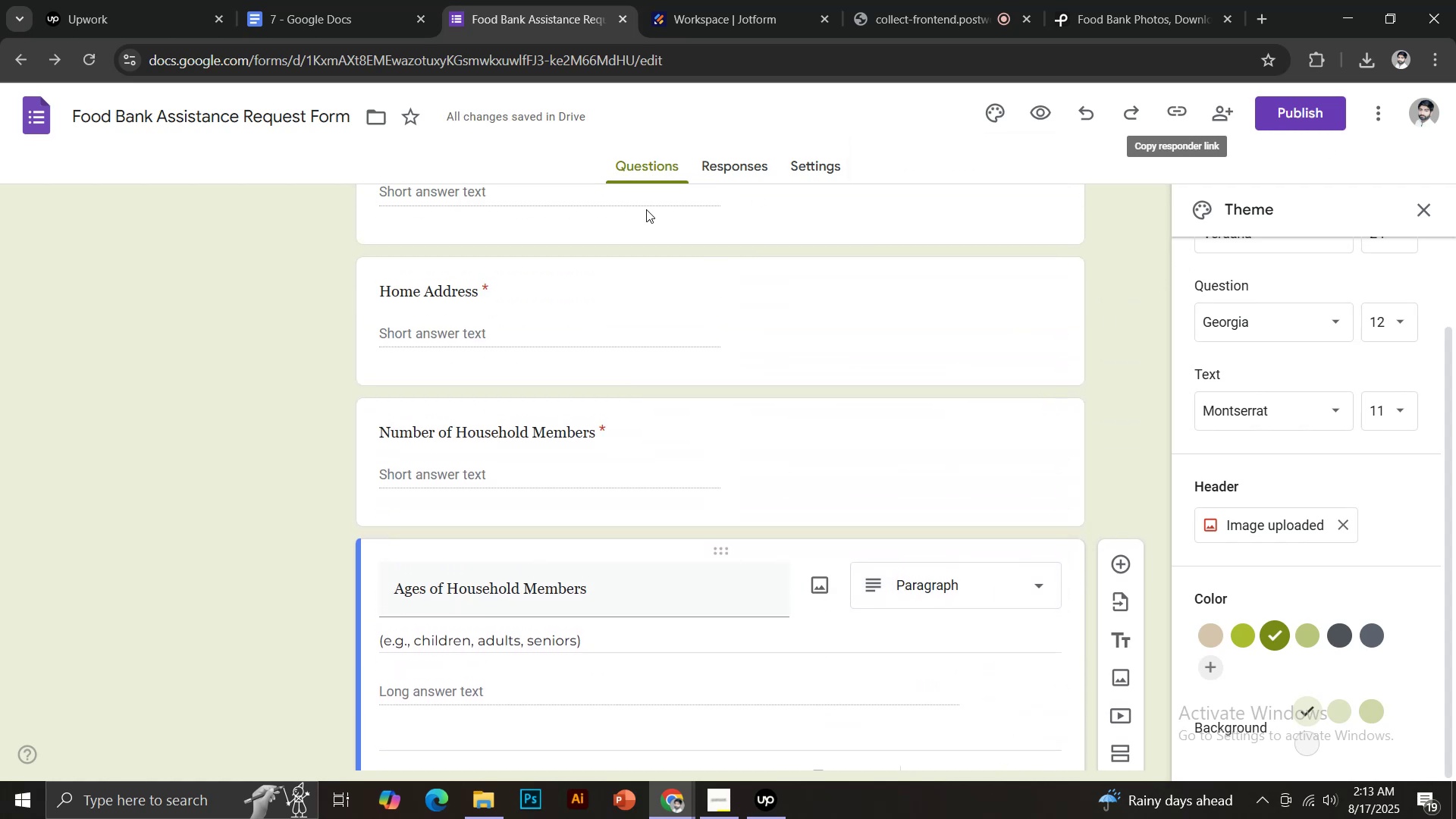 
scroll: coordinate [830, 493], scroll_direction: down, amount: 7.0
 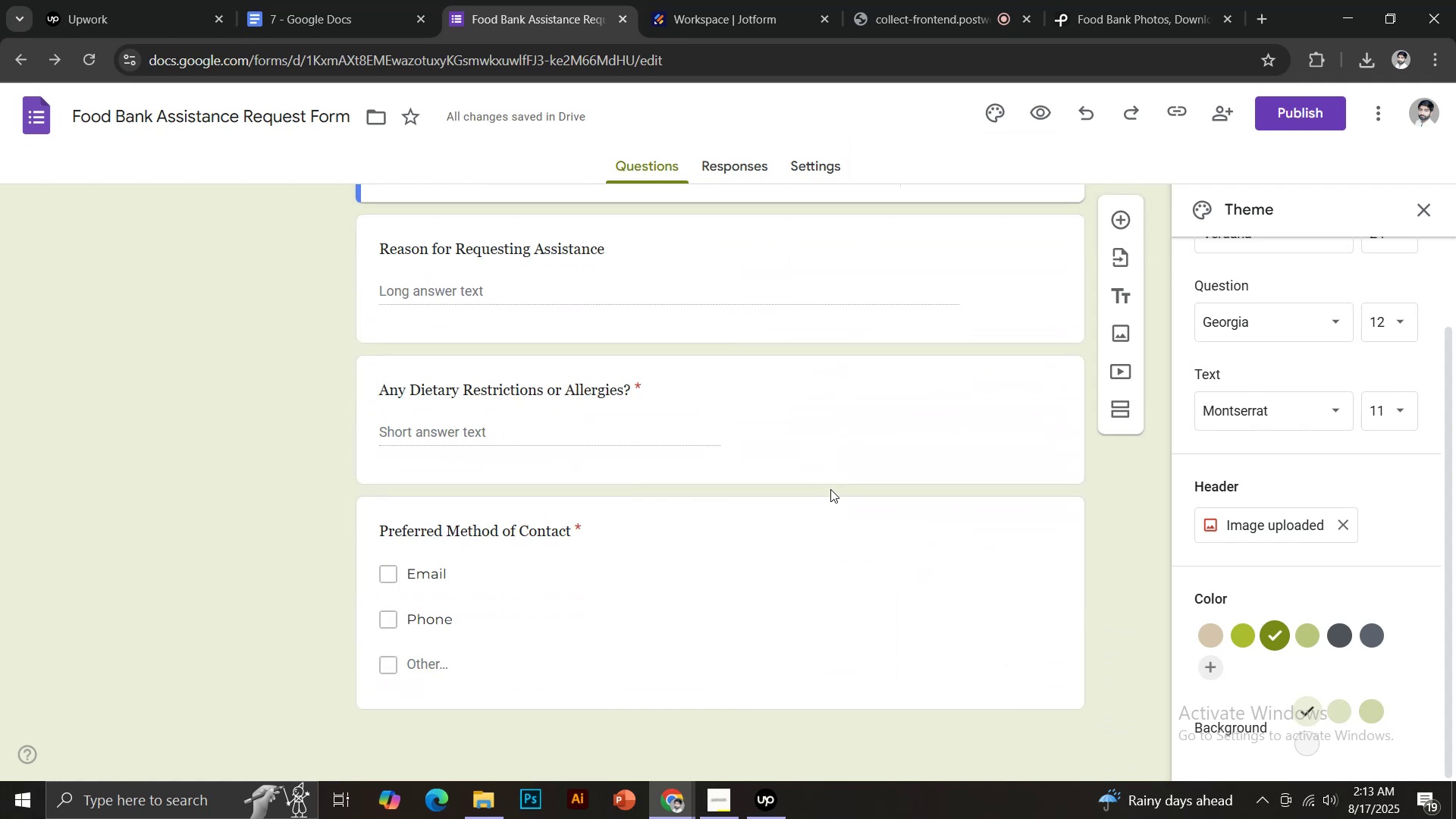 
scroll: coordinate [830, 488], scroll_direction: up, amount: 1.0
 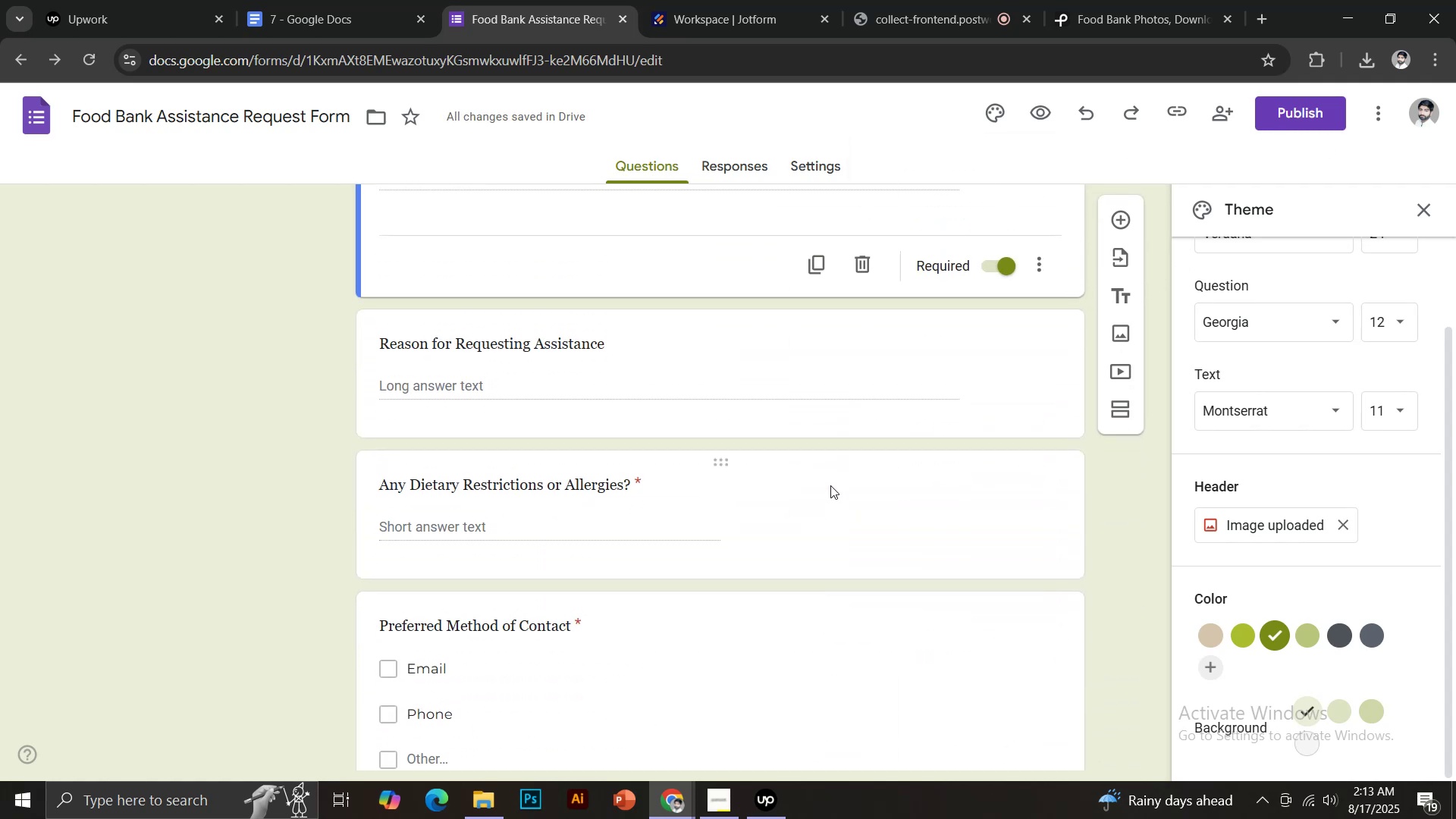 
scroll: coordinate [830, 482], scroll_direction: down, amount: 1.0
 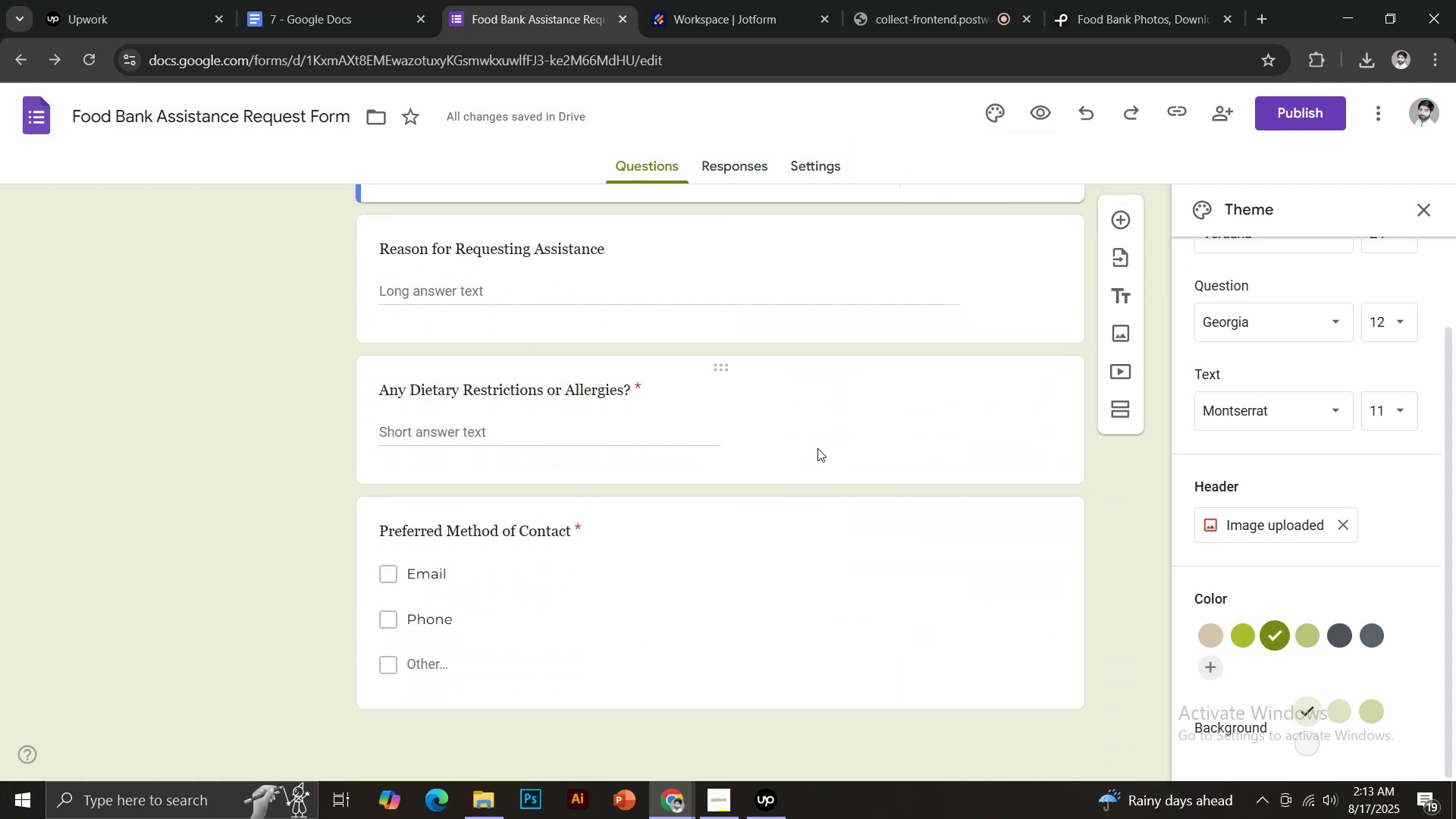 
scroll: coordinate [799, 461], scroll_direction: up, amount: 3.0
 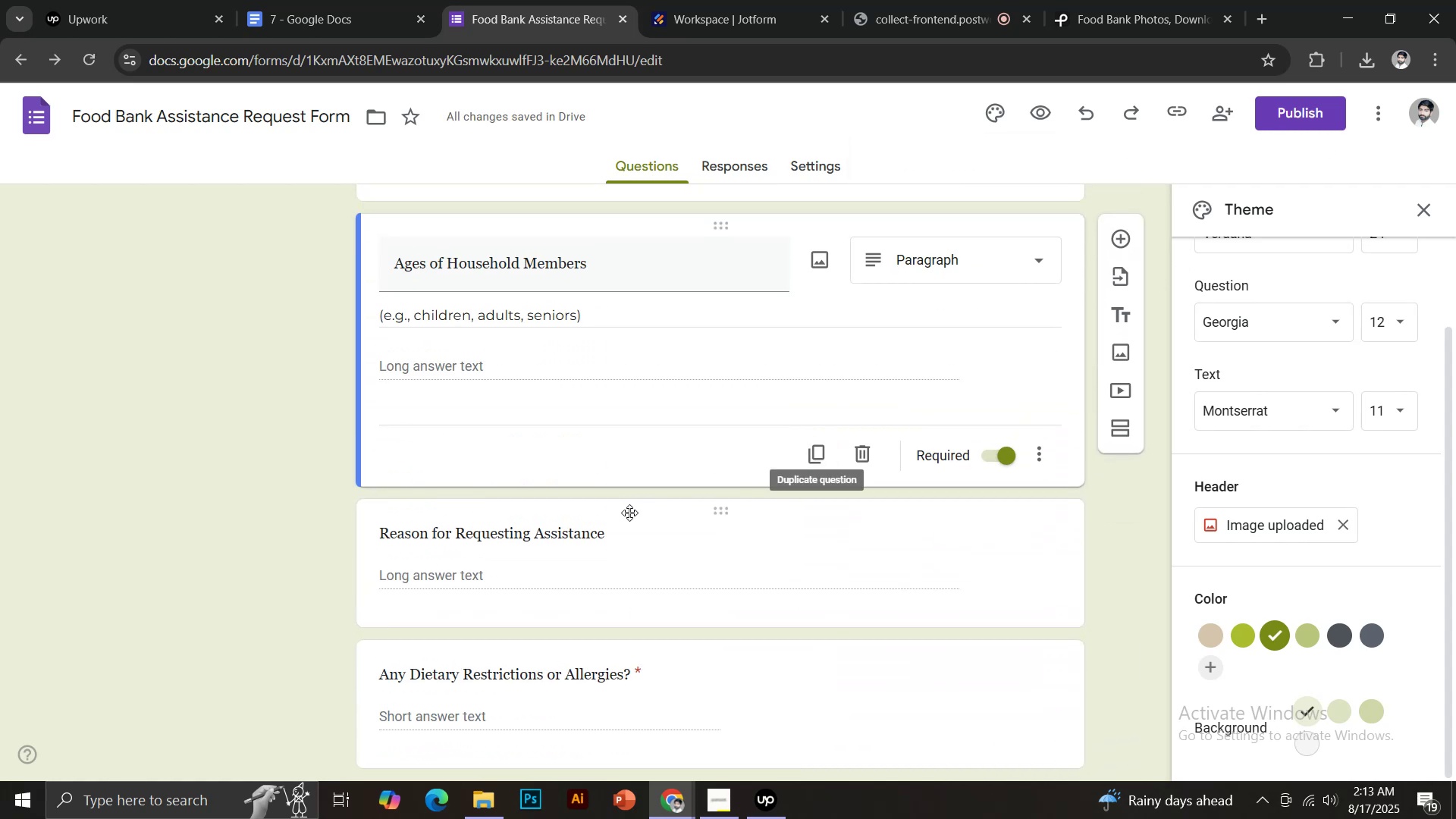 
left_click([620, 532])
 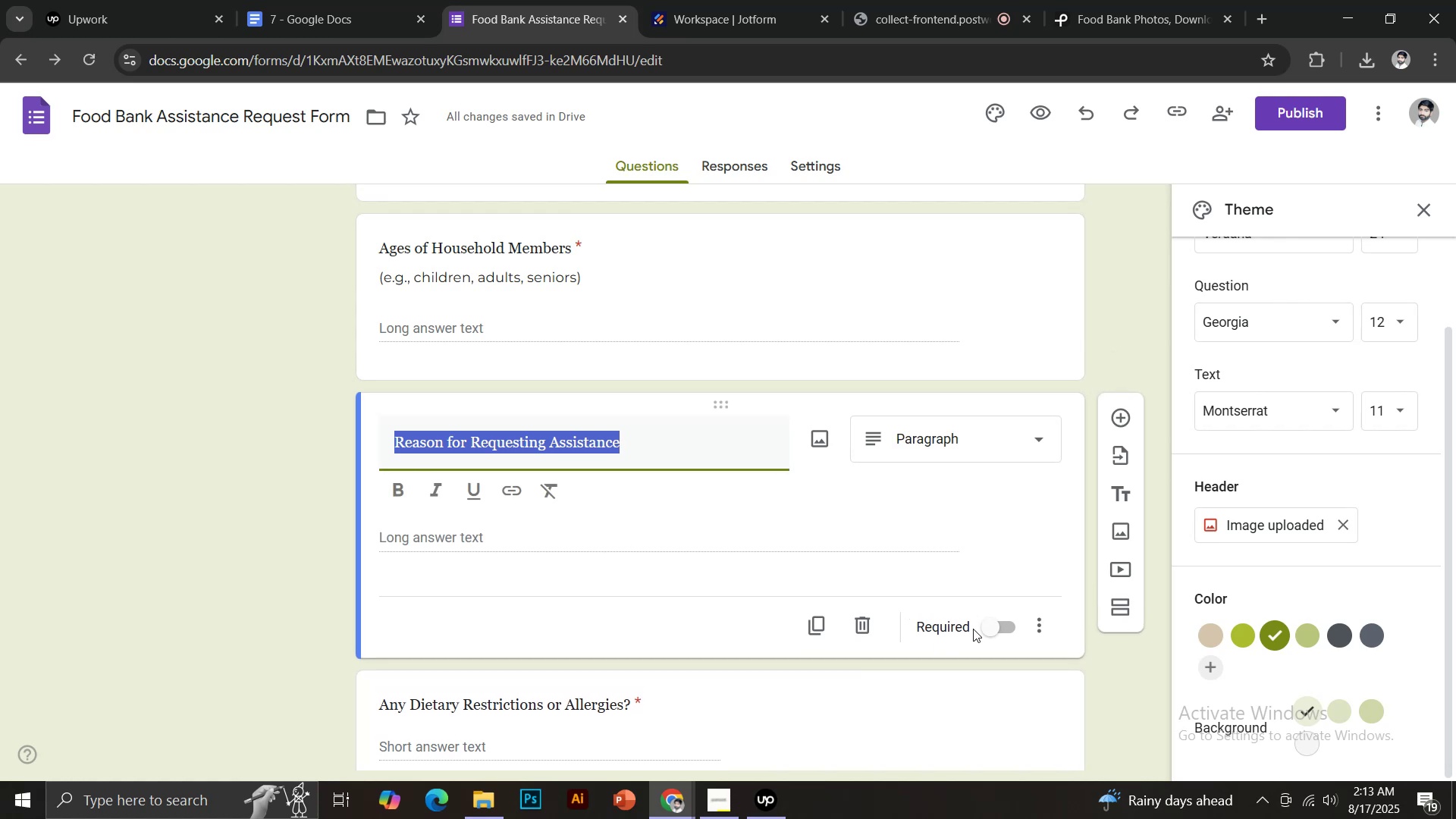 
left_click([987, 627])
 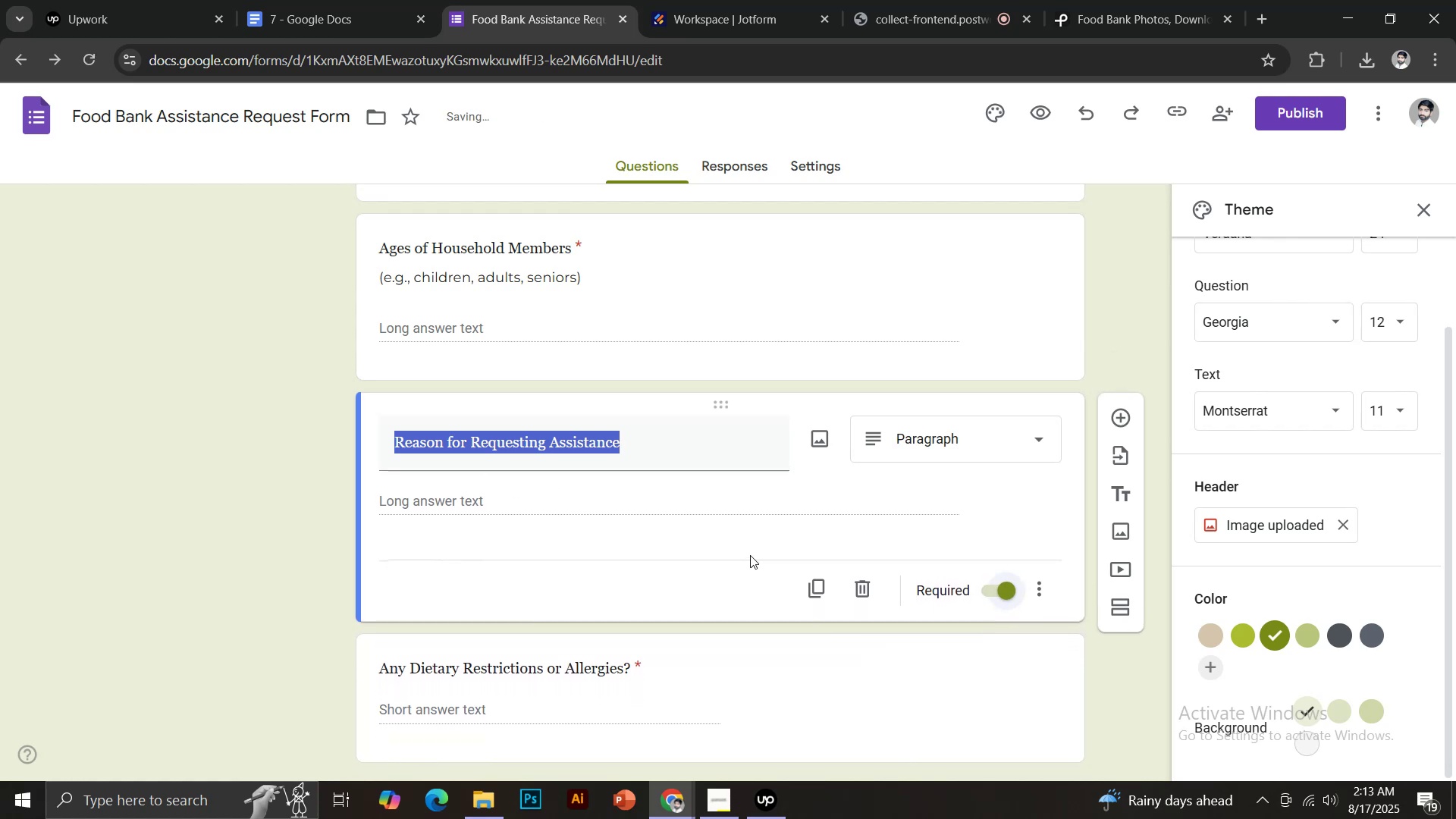 
scroll: coordinate [746, 549], scroll_direction: up, amount: 6.0
 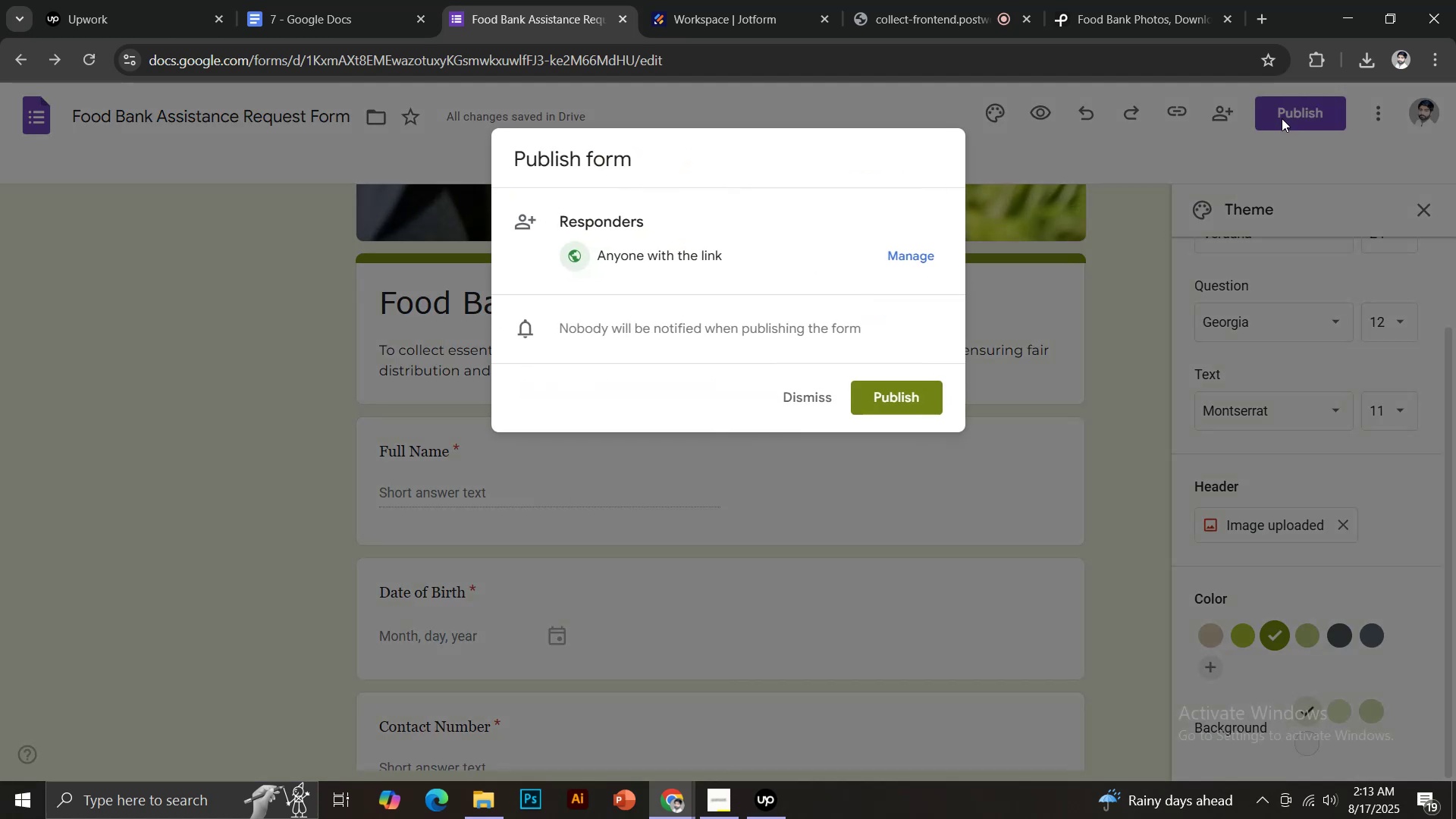 
left_click([898, 403])
 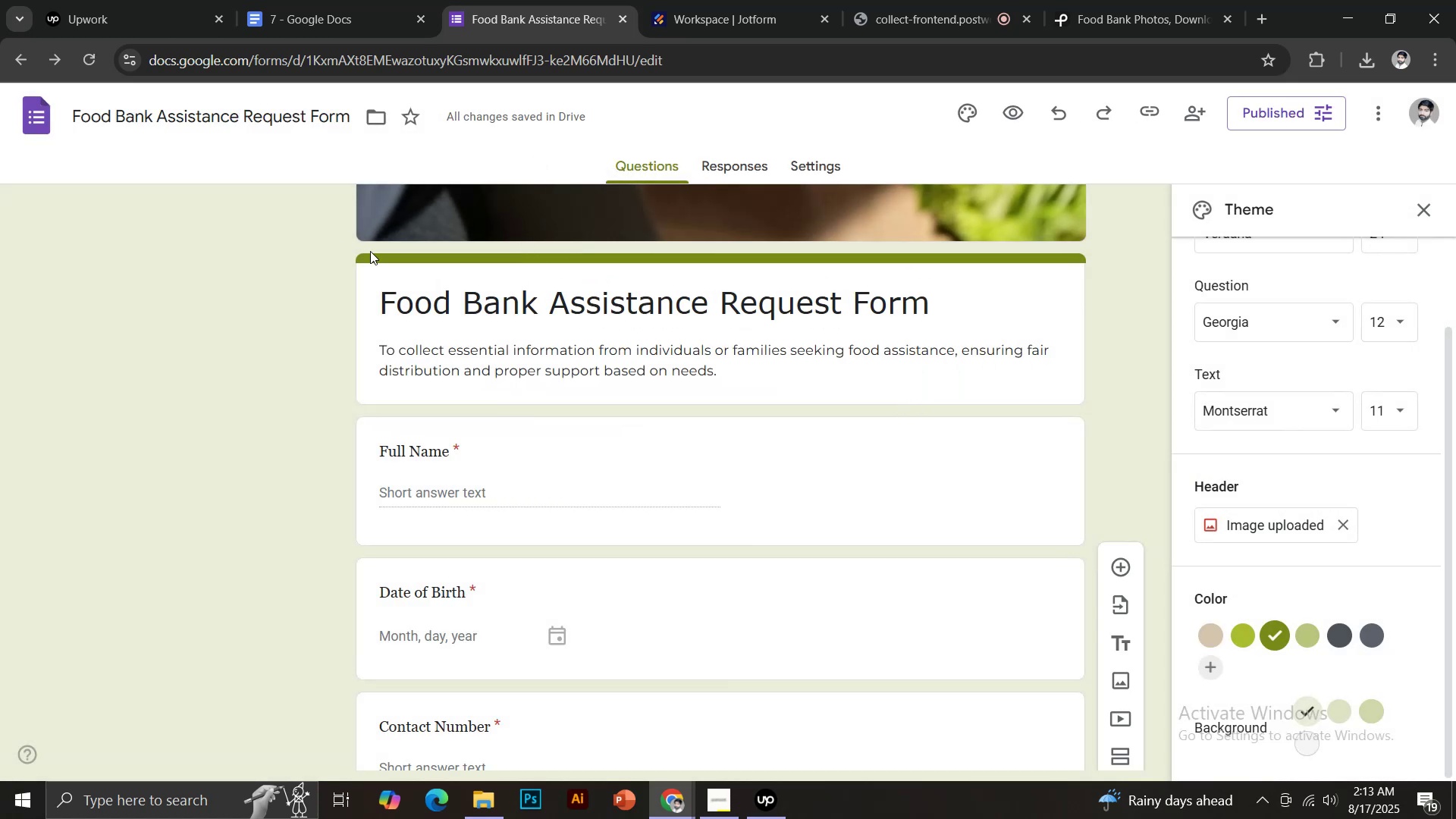 
left_click([33, 116])
 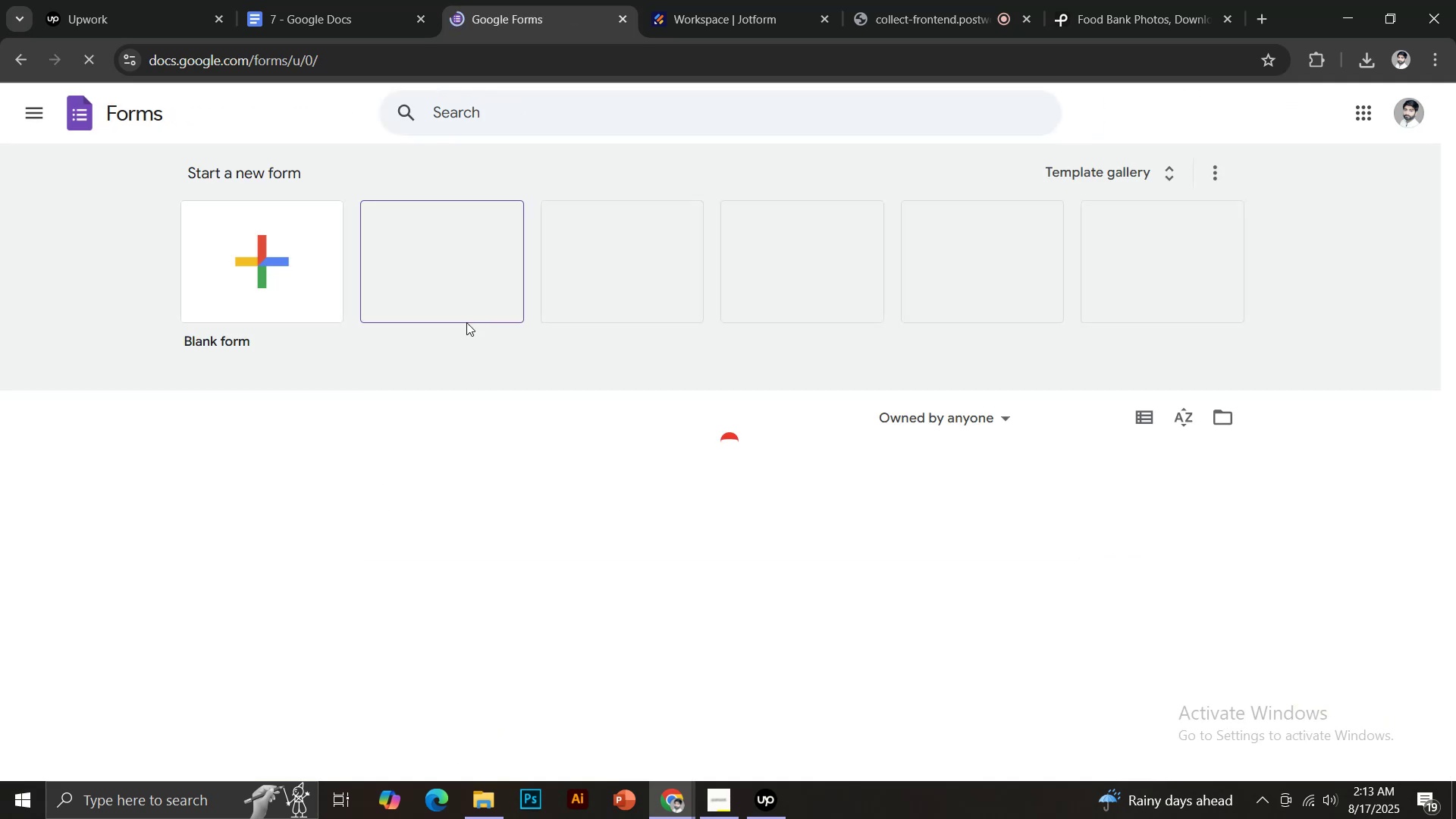 
left_click([276, 304])
 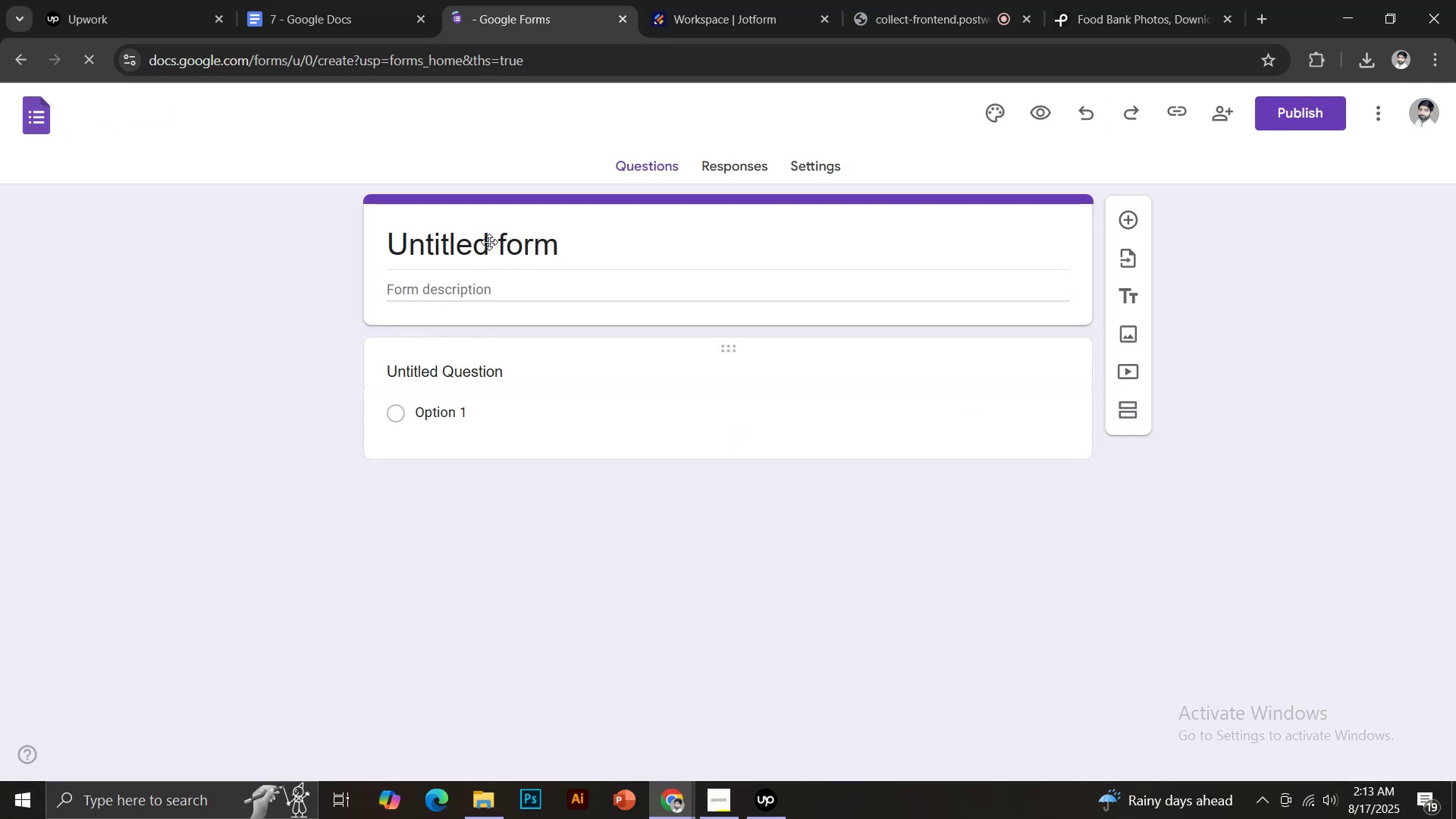 
key(Control+ControlLeft)
 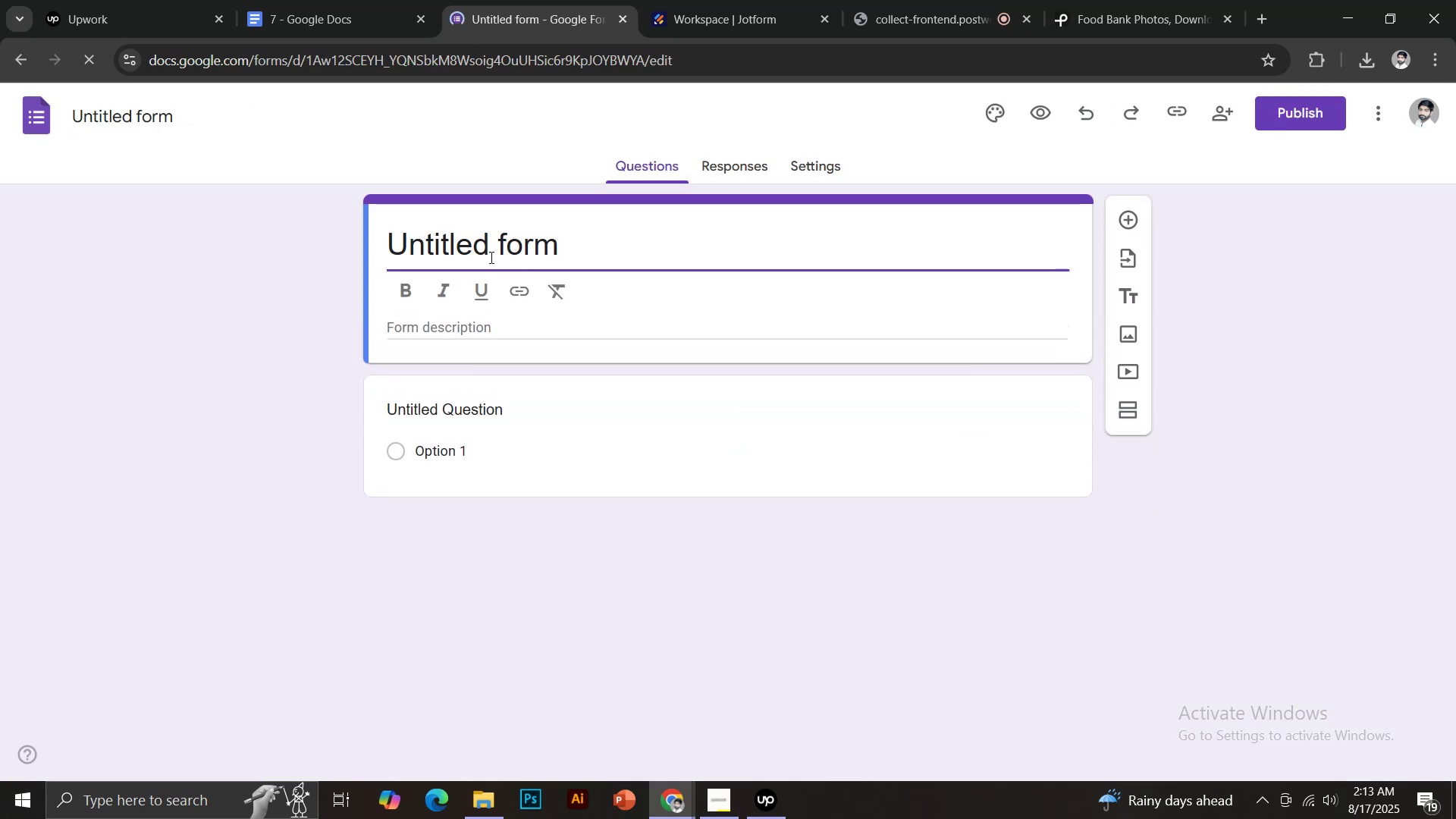 
key(Control+A)
 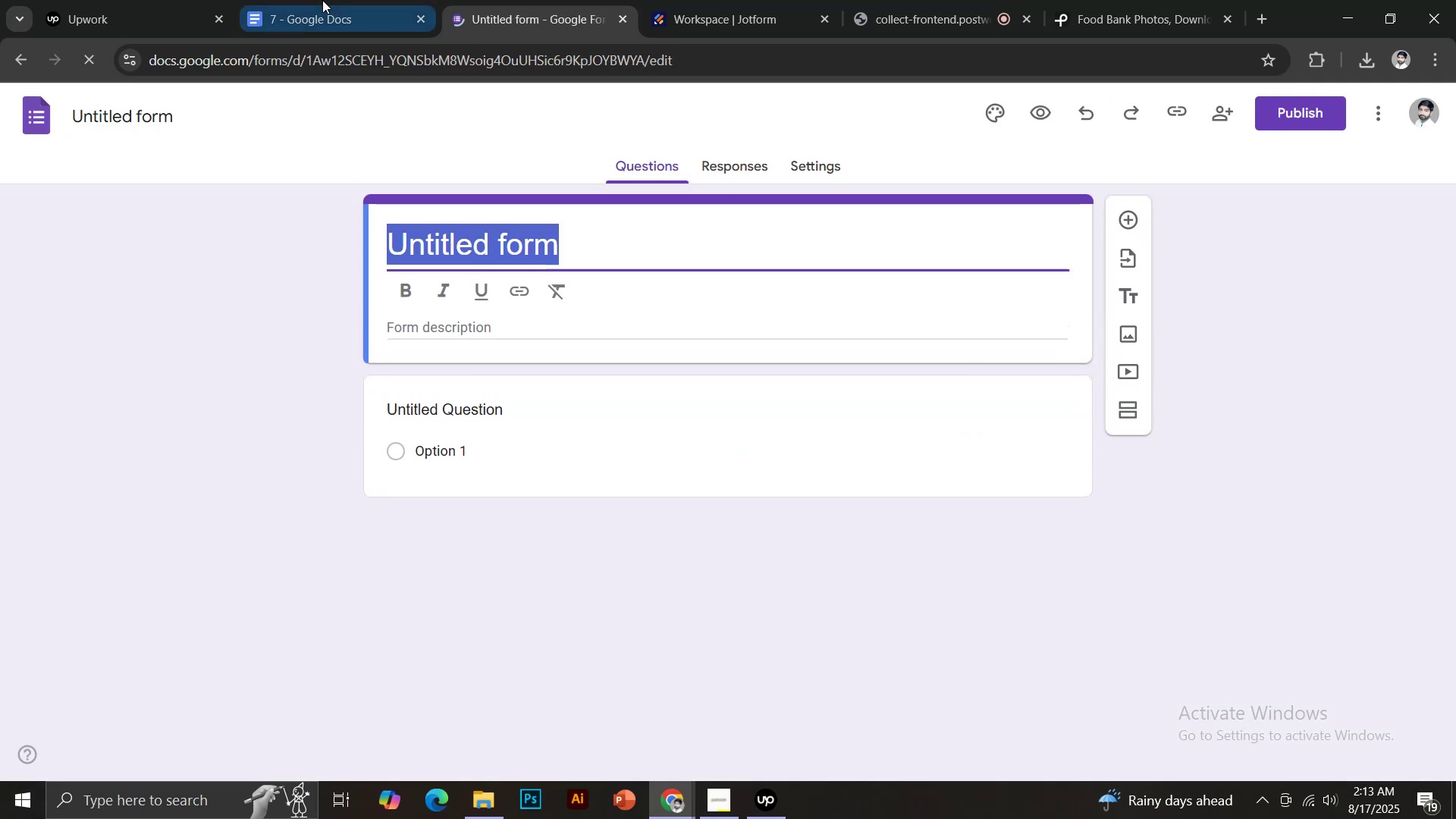 
left_click([322, 0])
 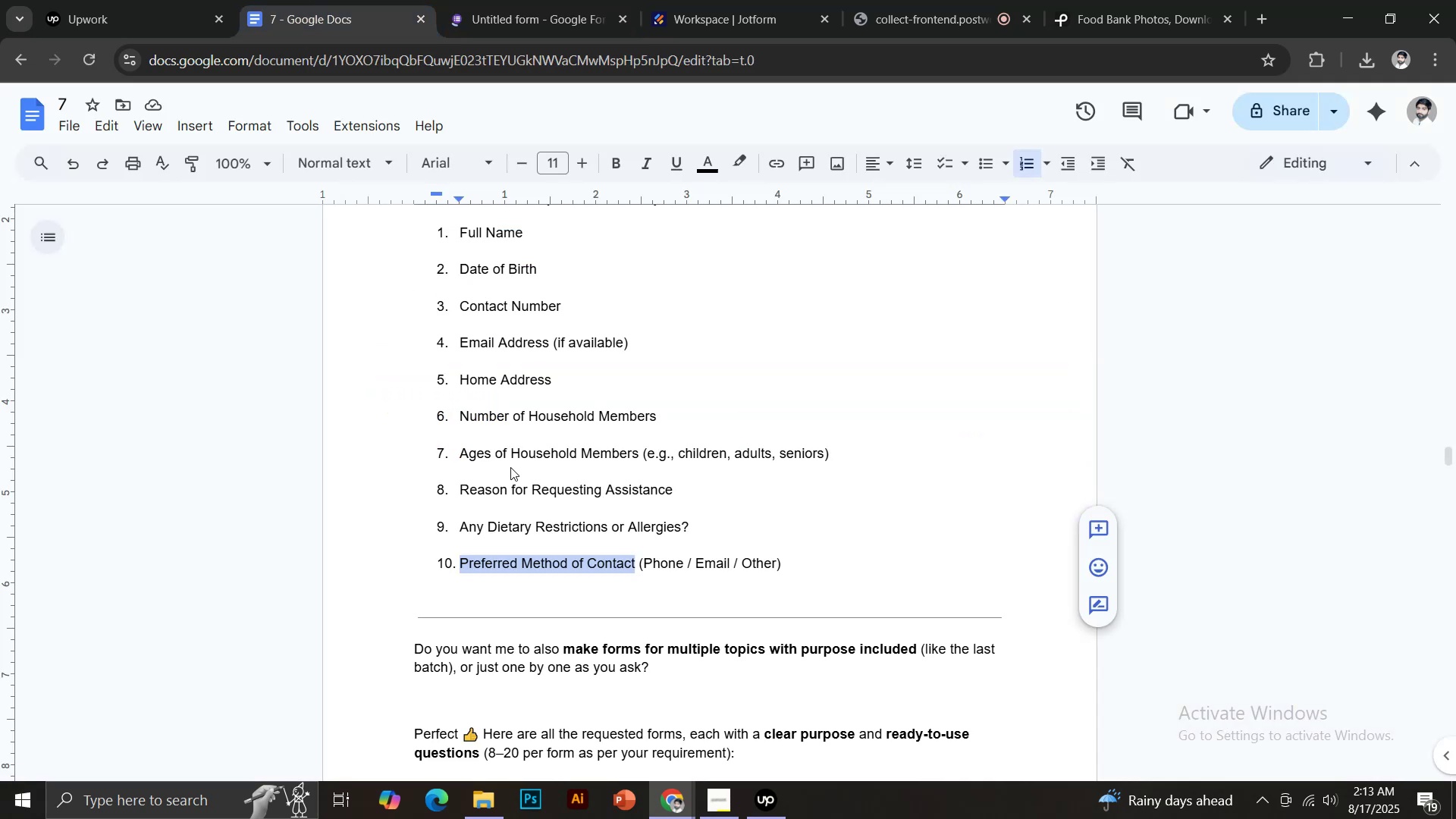 
scroll: coordinate [665, 466], scroll_direction: down, amount: 6.0
 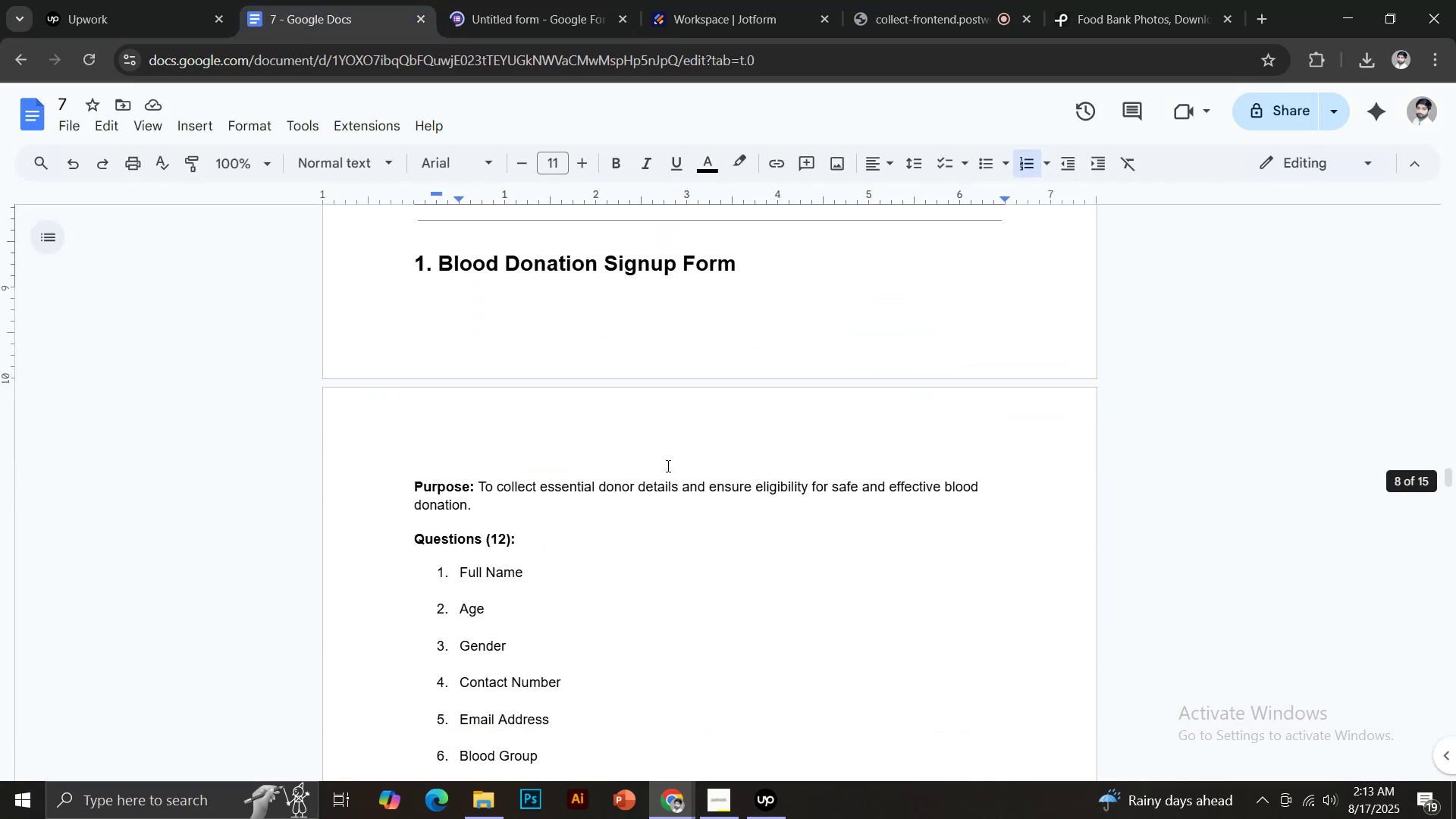 
scroll: coordinate [667, 466], scroll_direction: up, amount: 1.0
 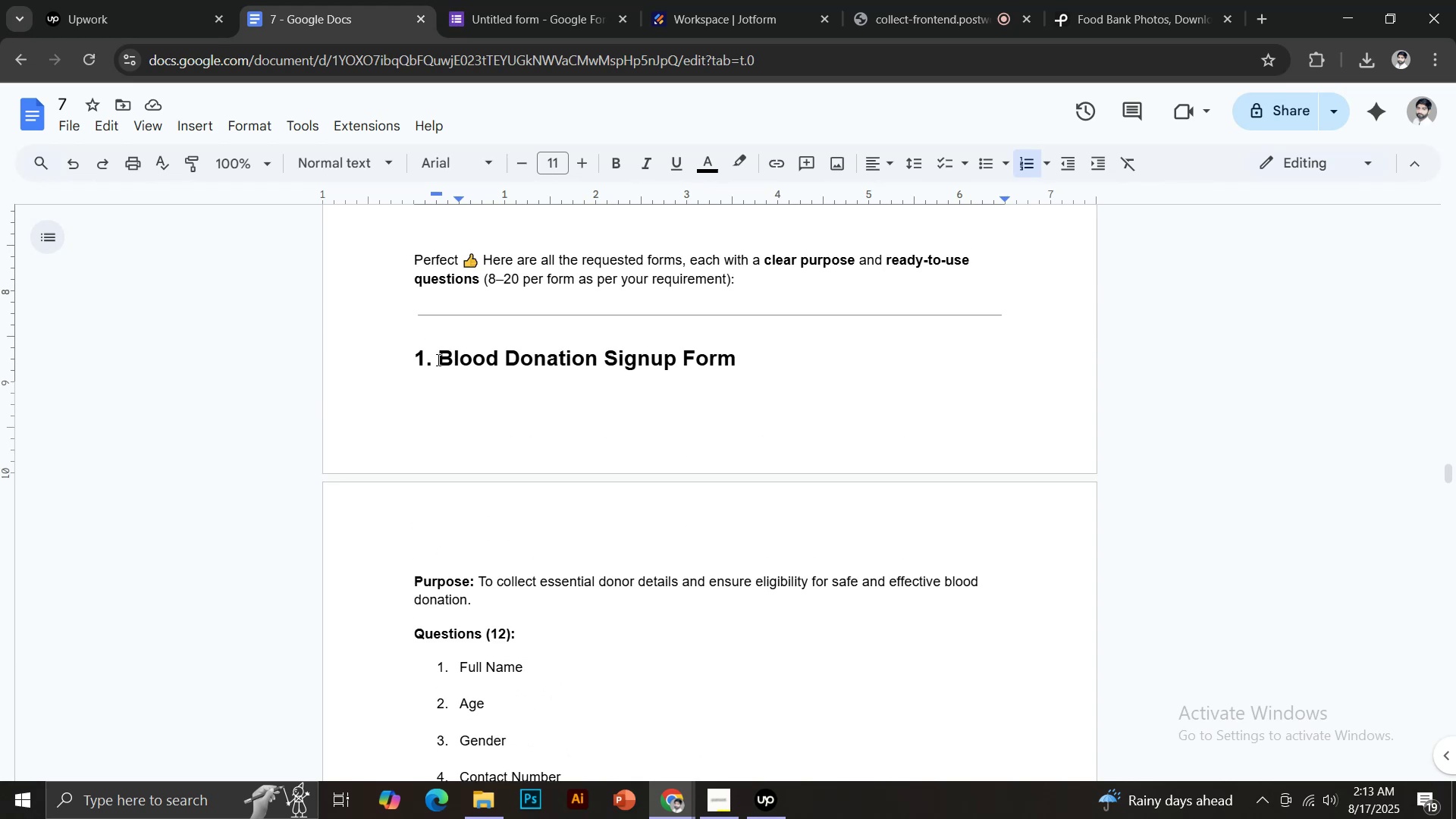 
left_click_drag(start_coordinate=[443, 359], to_coordinate=[739, 388])
 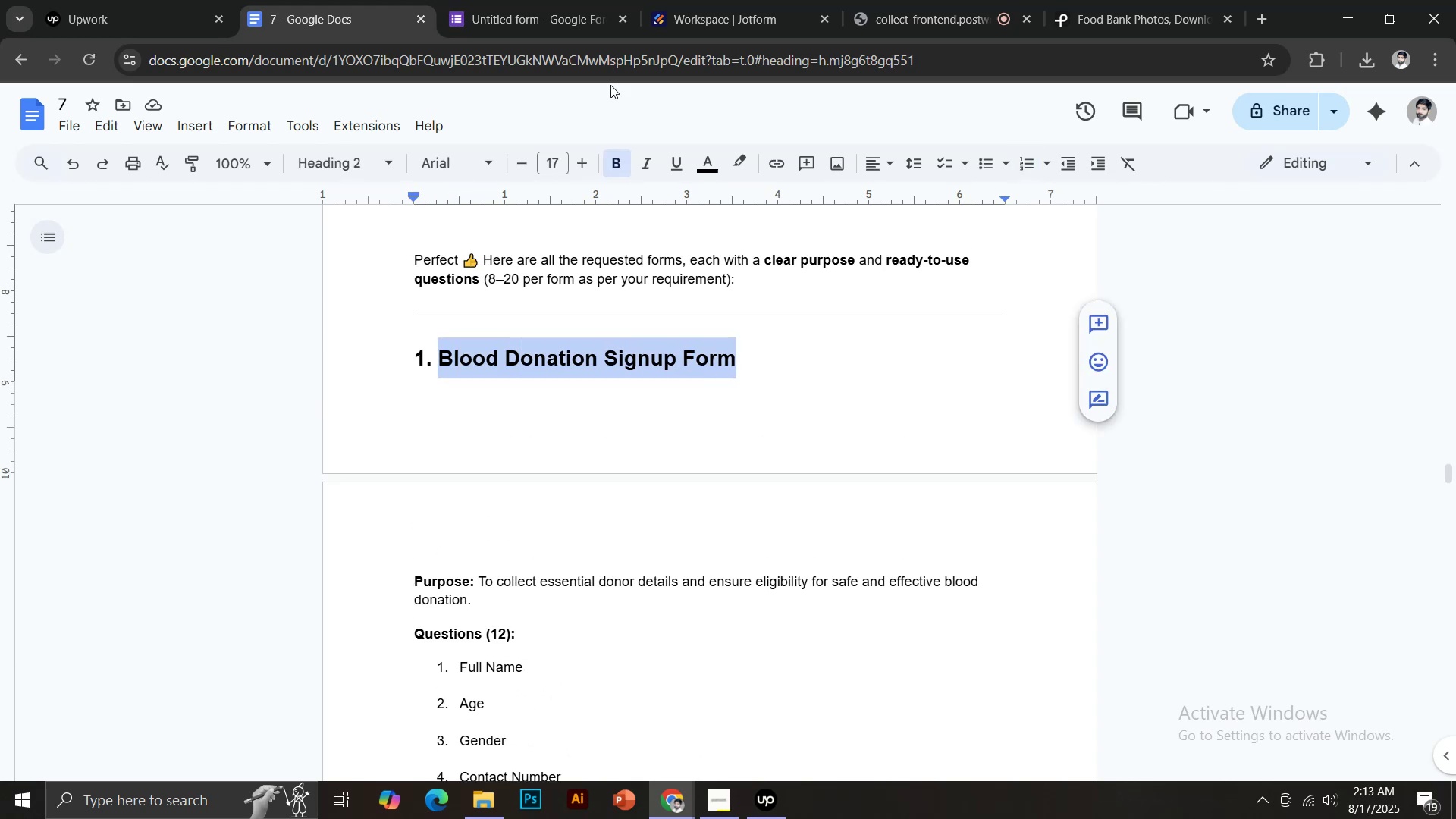 
key(Control+C)
 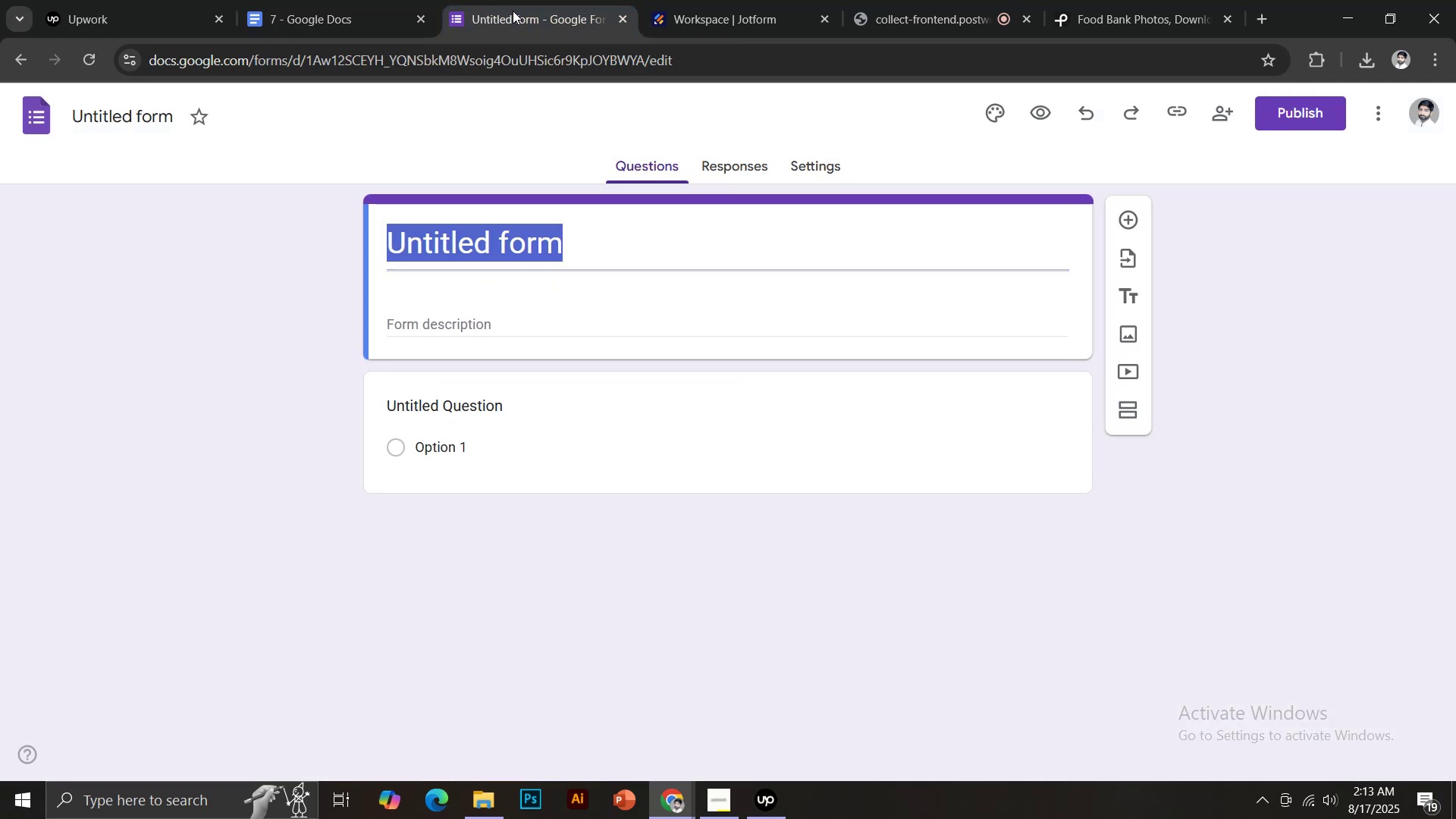 
key(Control+Shift+V)
 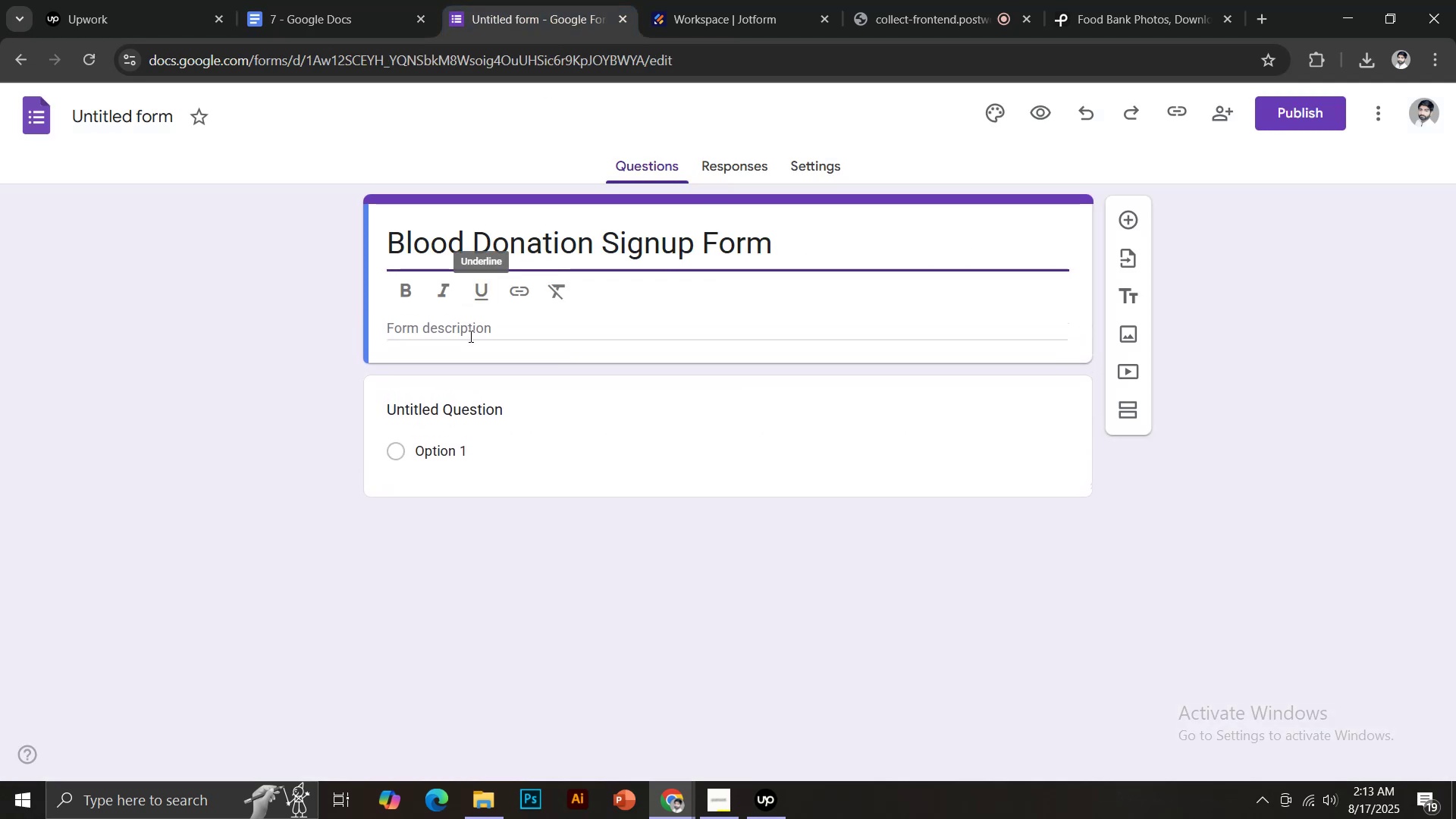 
left_click([469, 337])
 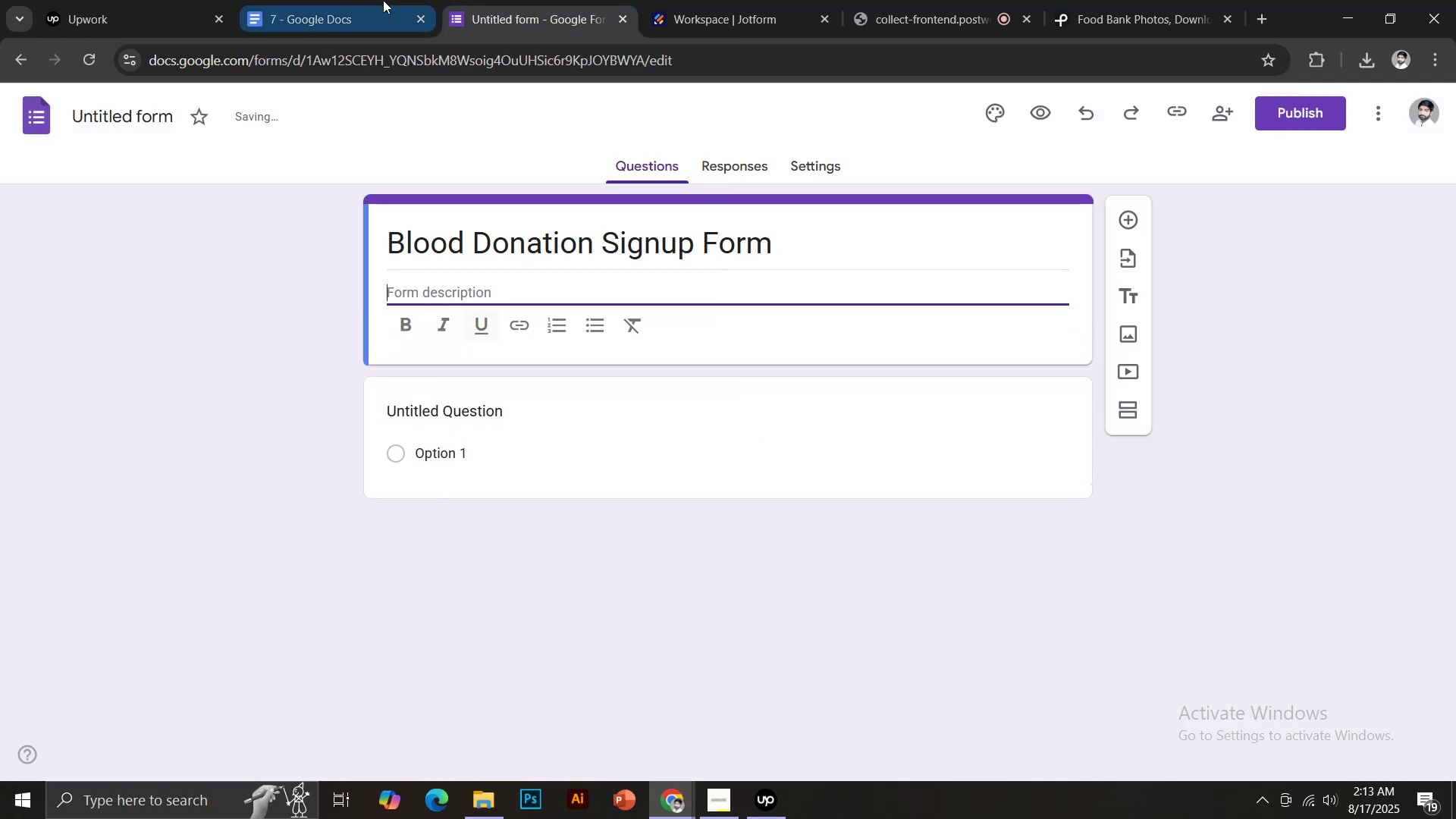 
left_click([381, 0])
 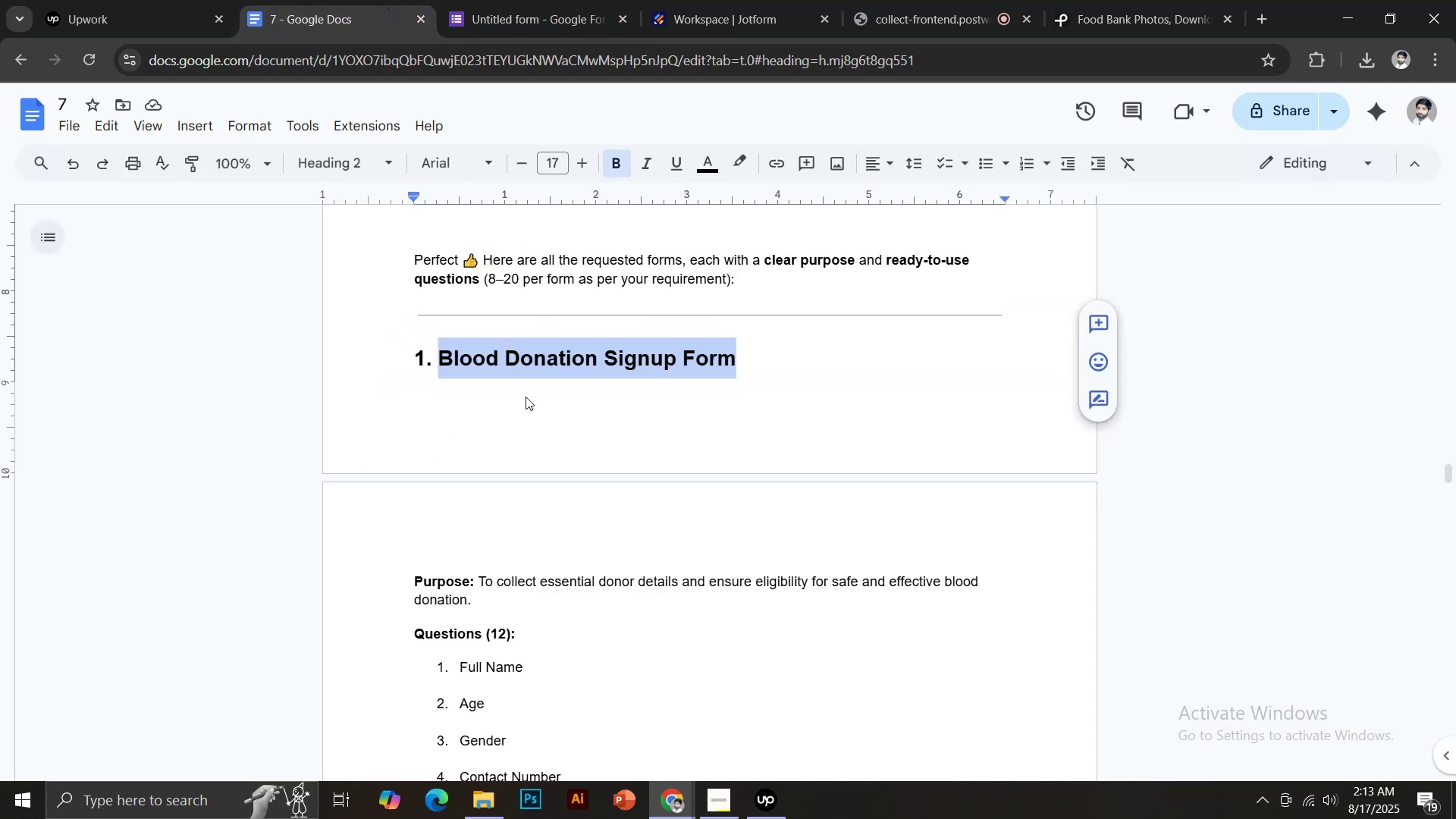 
scroll: coordinate [494, 493], scroll_direction: down, amount: 3.0
 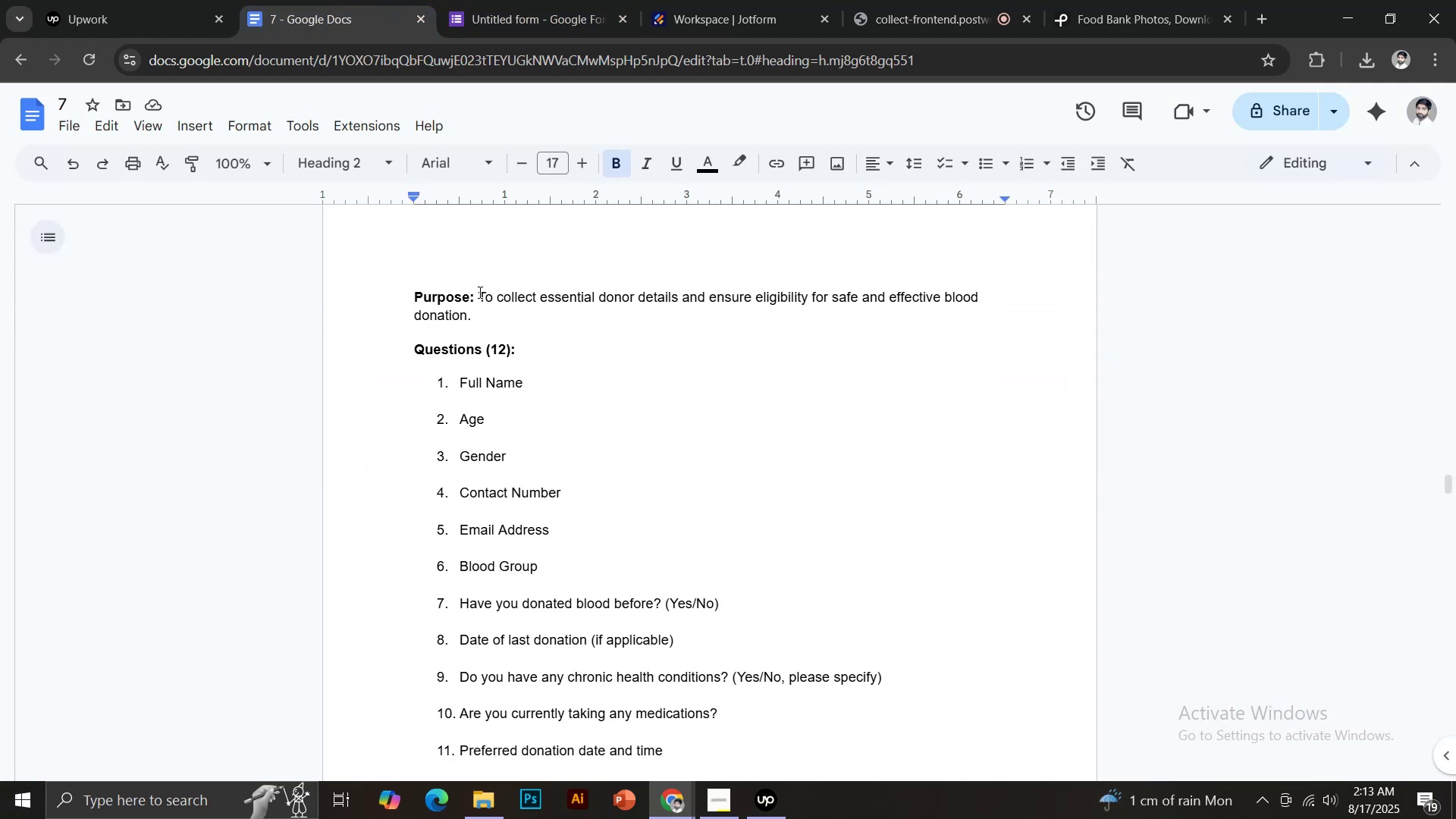 
left_click_drag(start_coordinate=[481, 290], to_coordinate=[510, 310])
 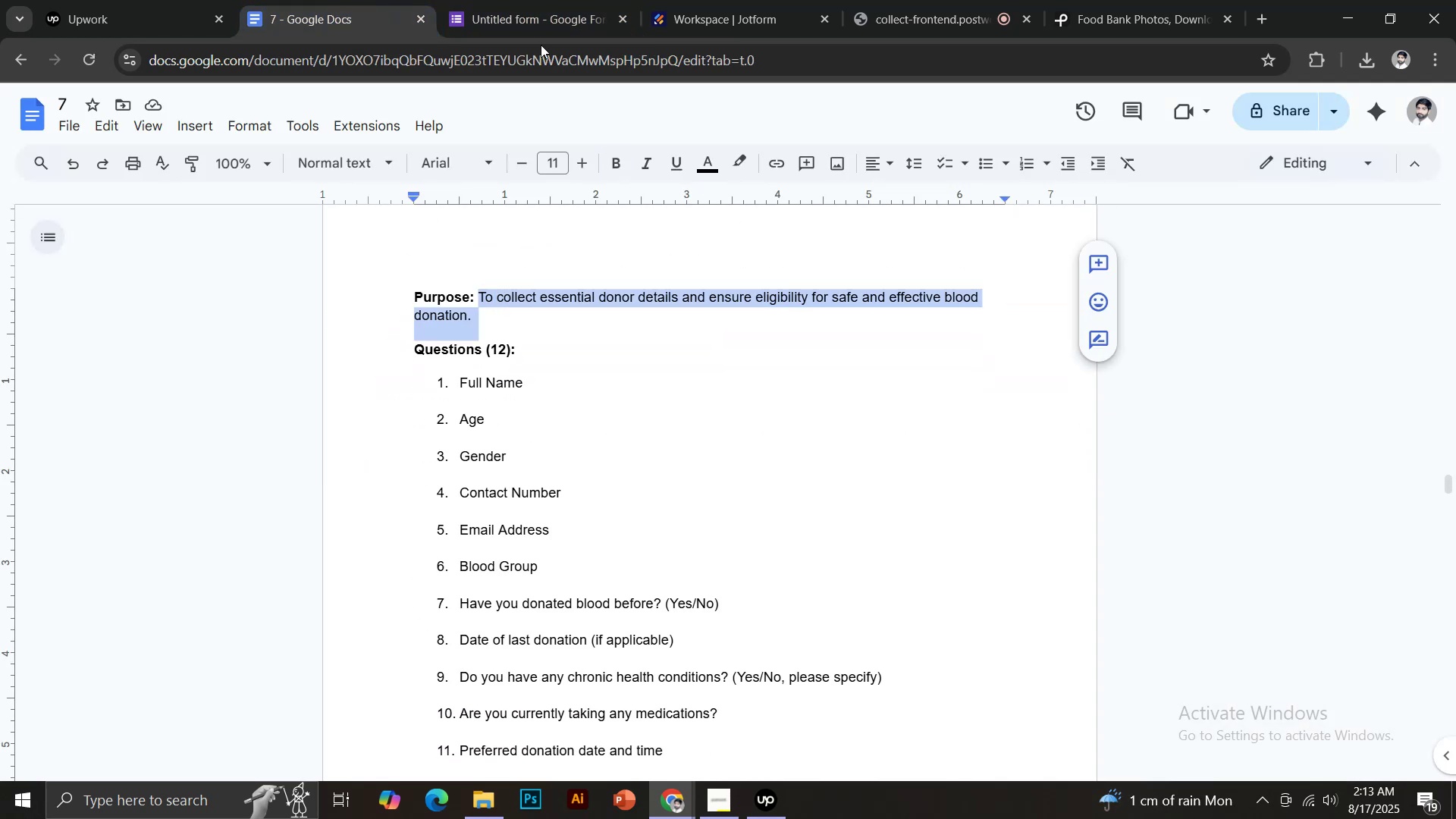 
key(Control+C)
 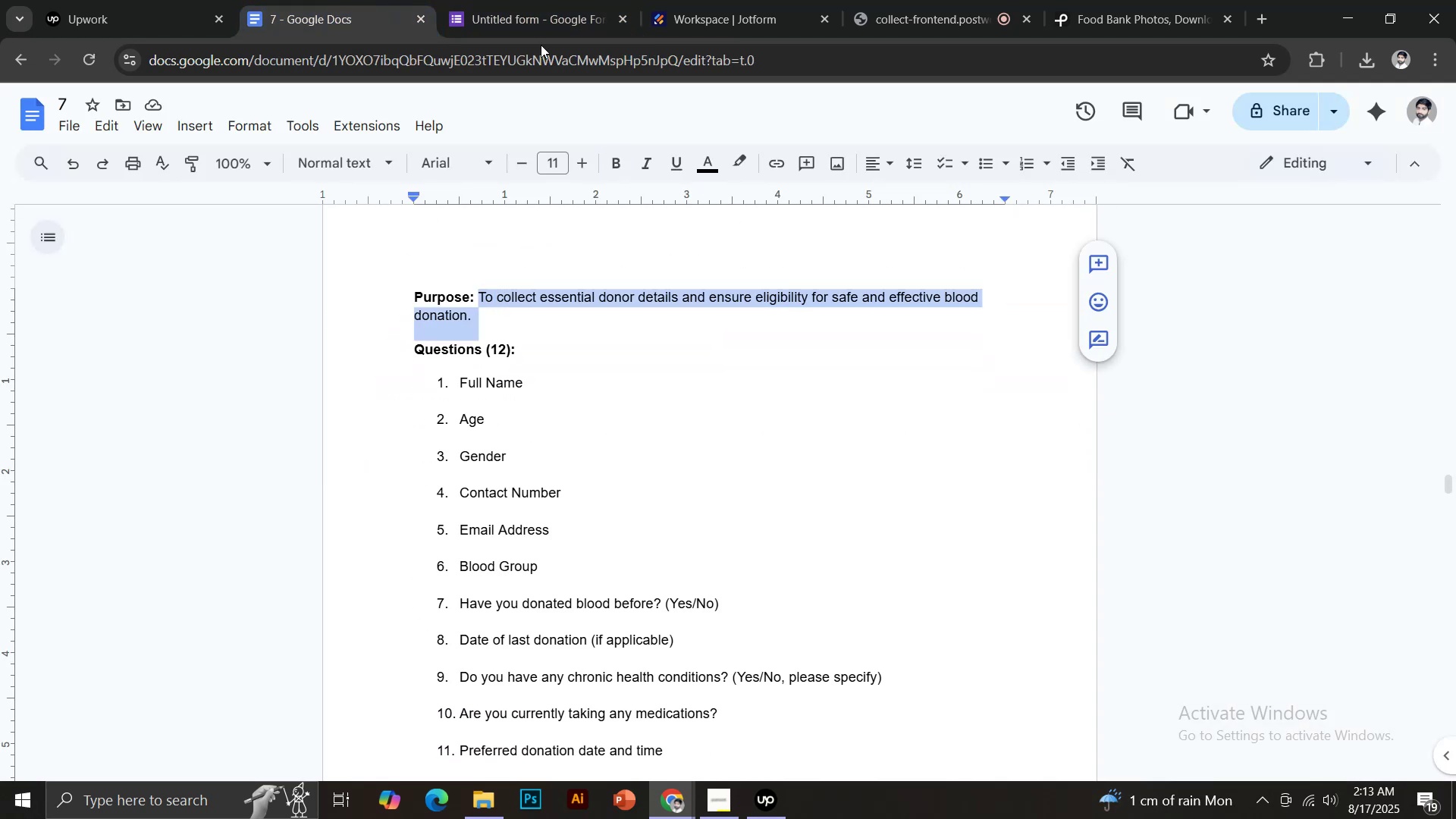 
left_click([535, 4])
 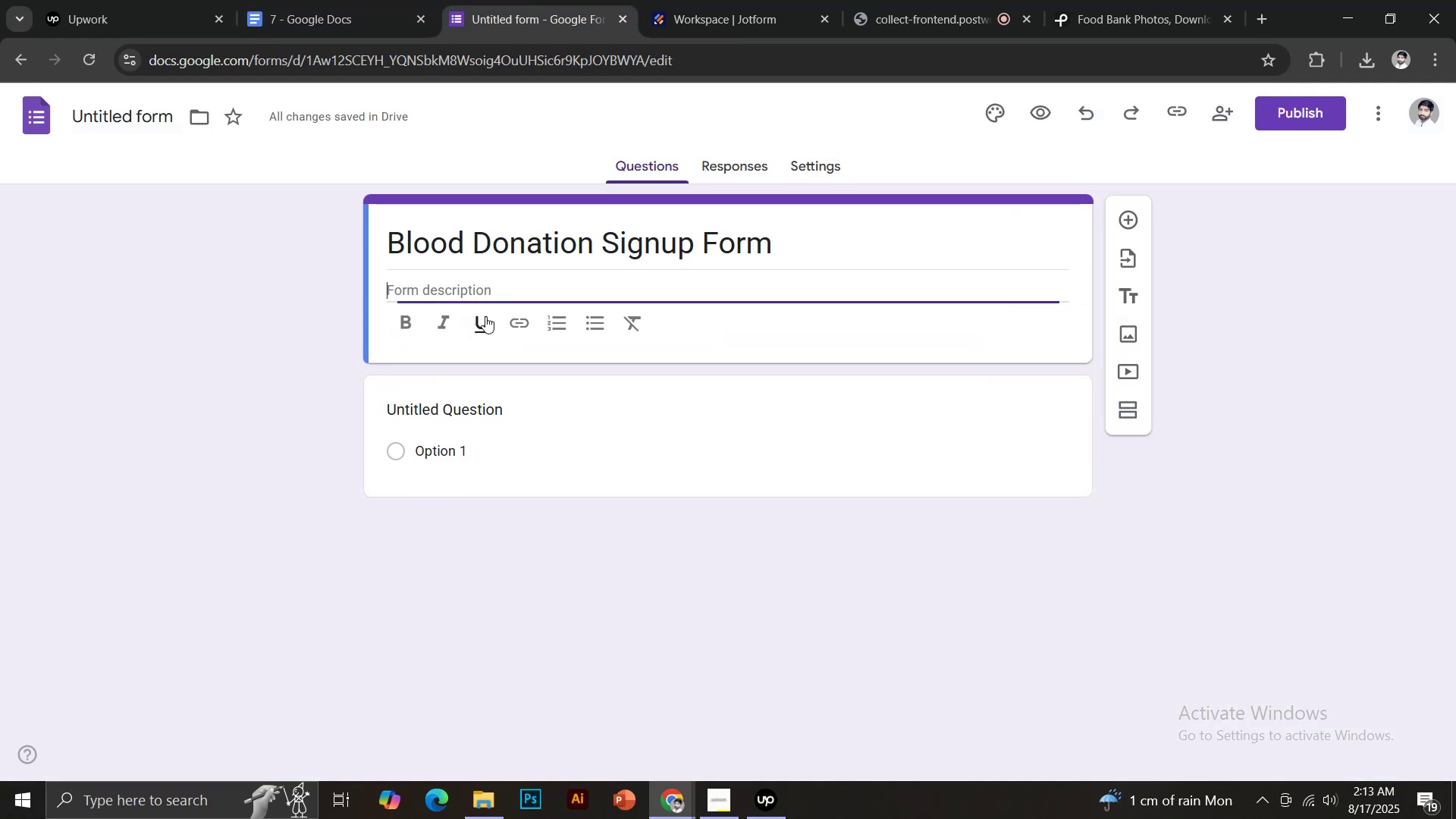 
key(Control+Shift+V)
 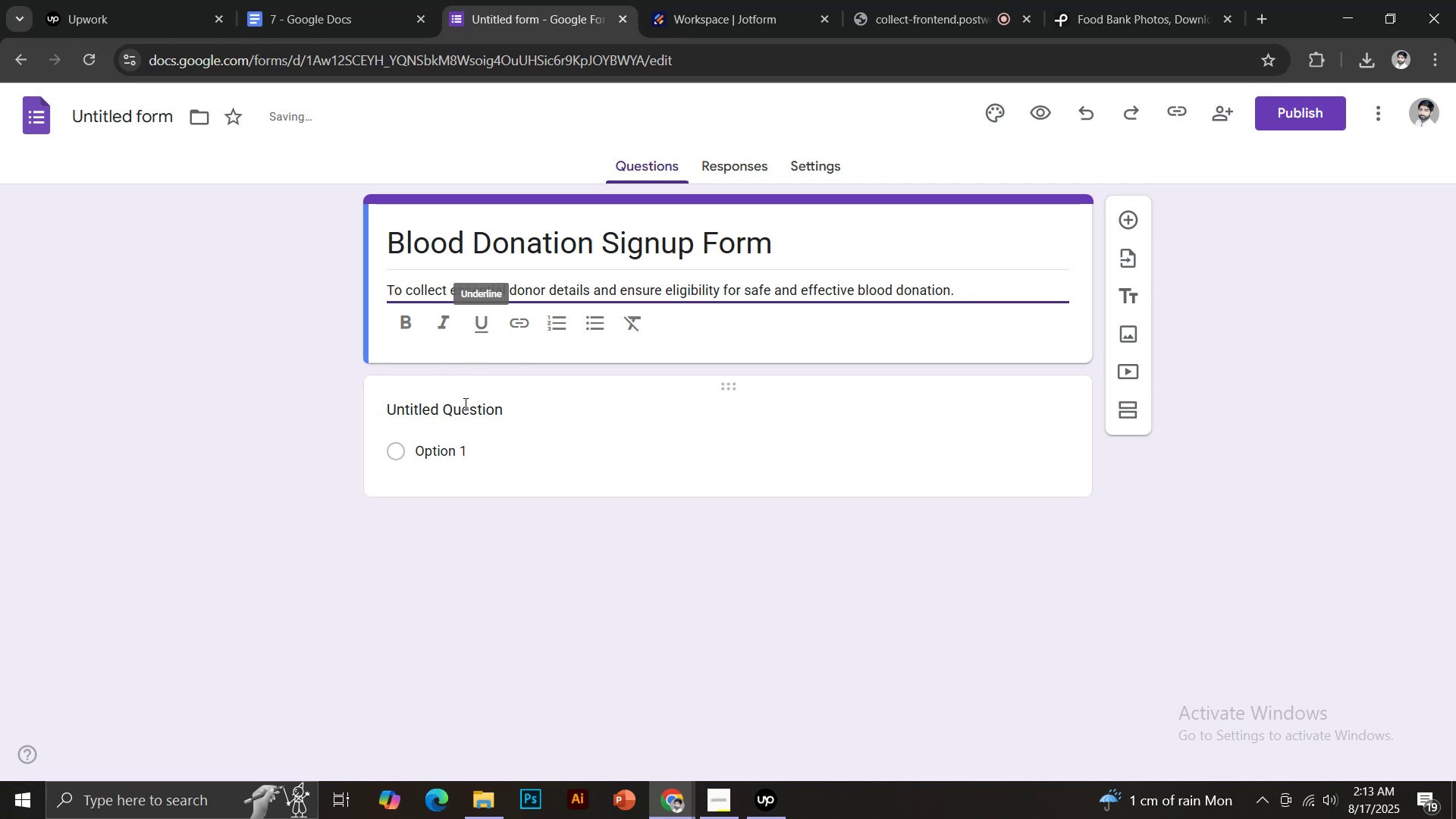 
left_click([464, 410])
 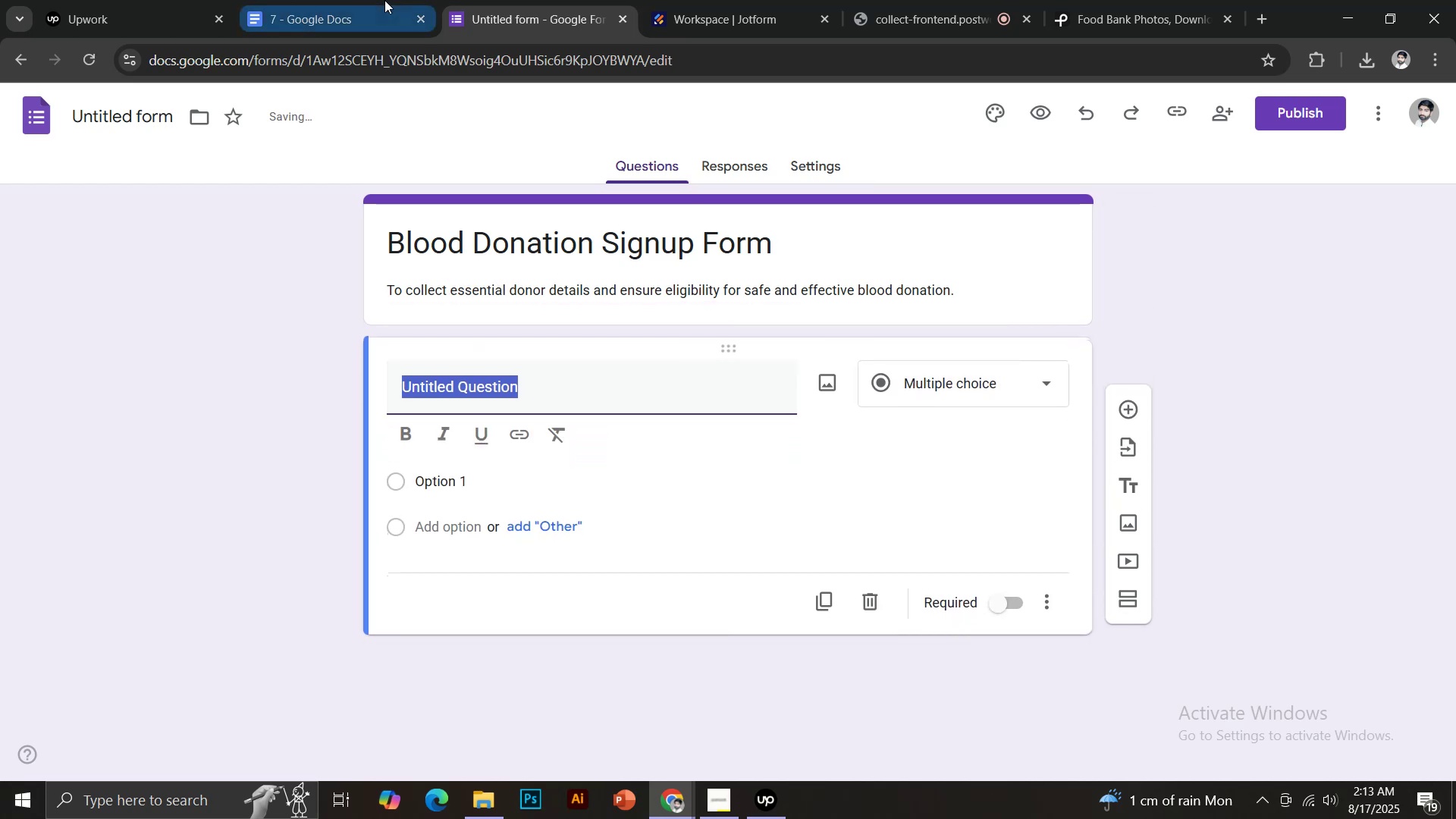 
left_click([380, 0])
 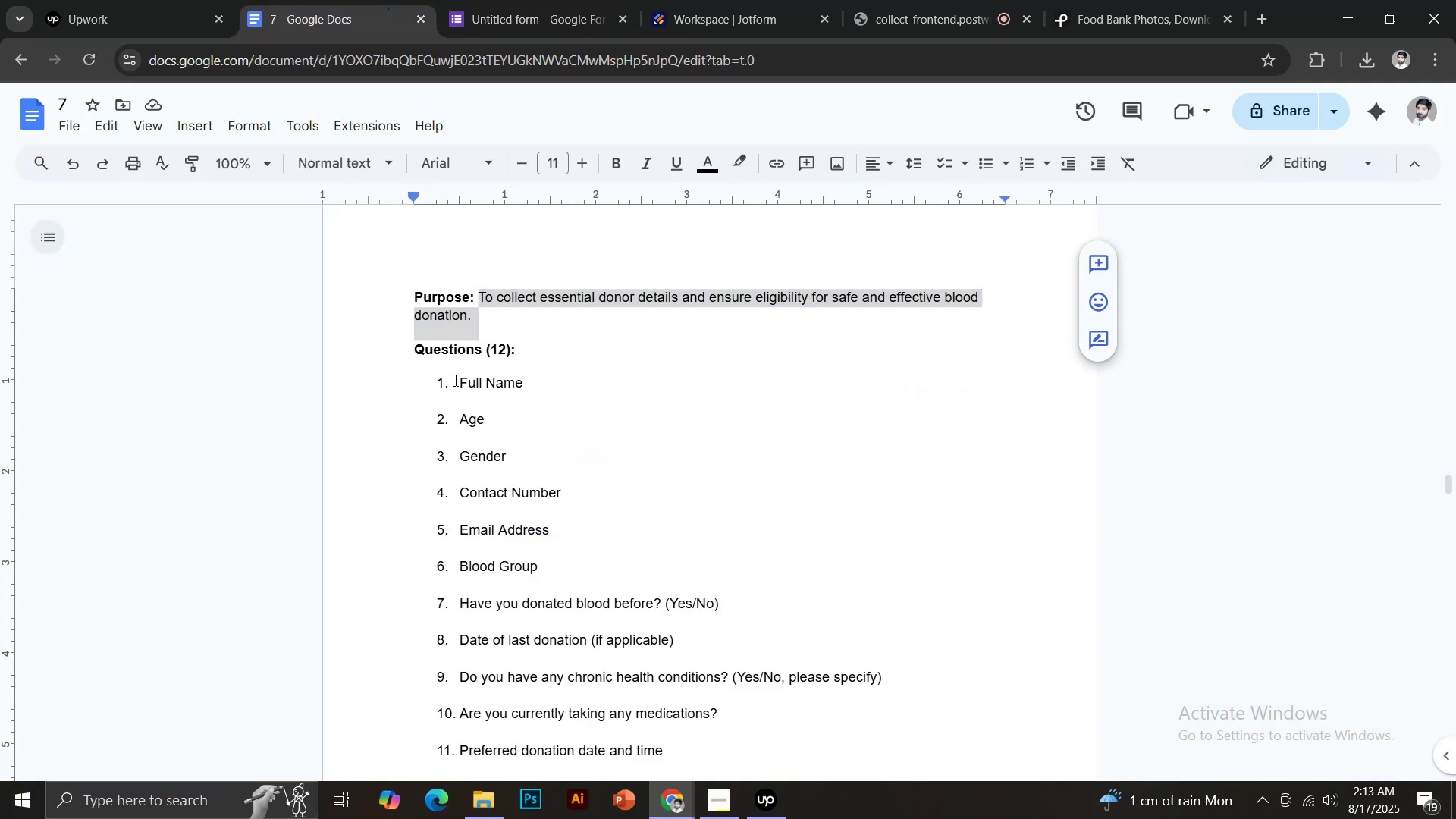 
left_click_drag(start_coordinate=[460, 380], to_coordinate=[545, 381])
 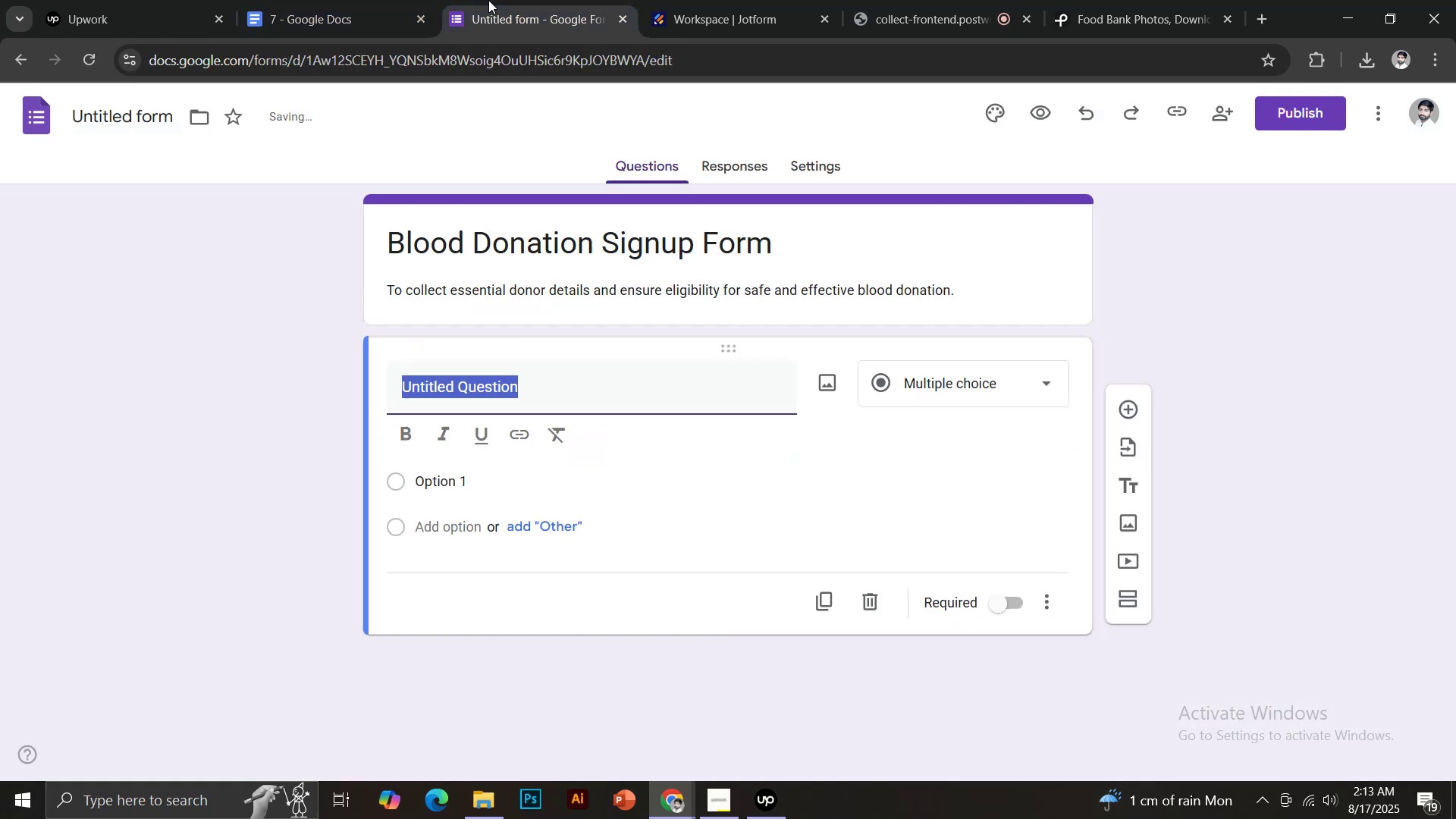 
key(Control+C)
 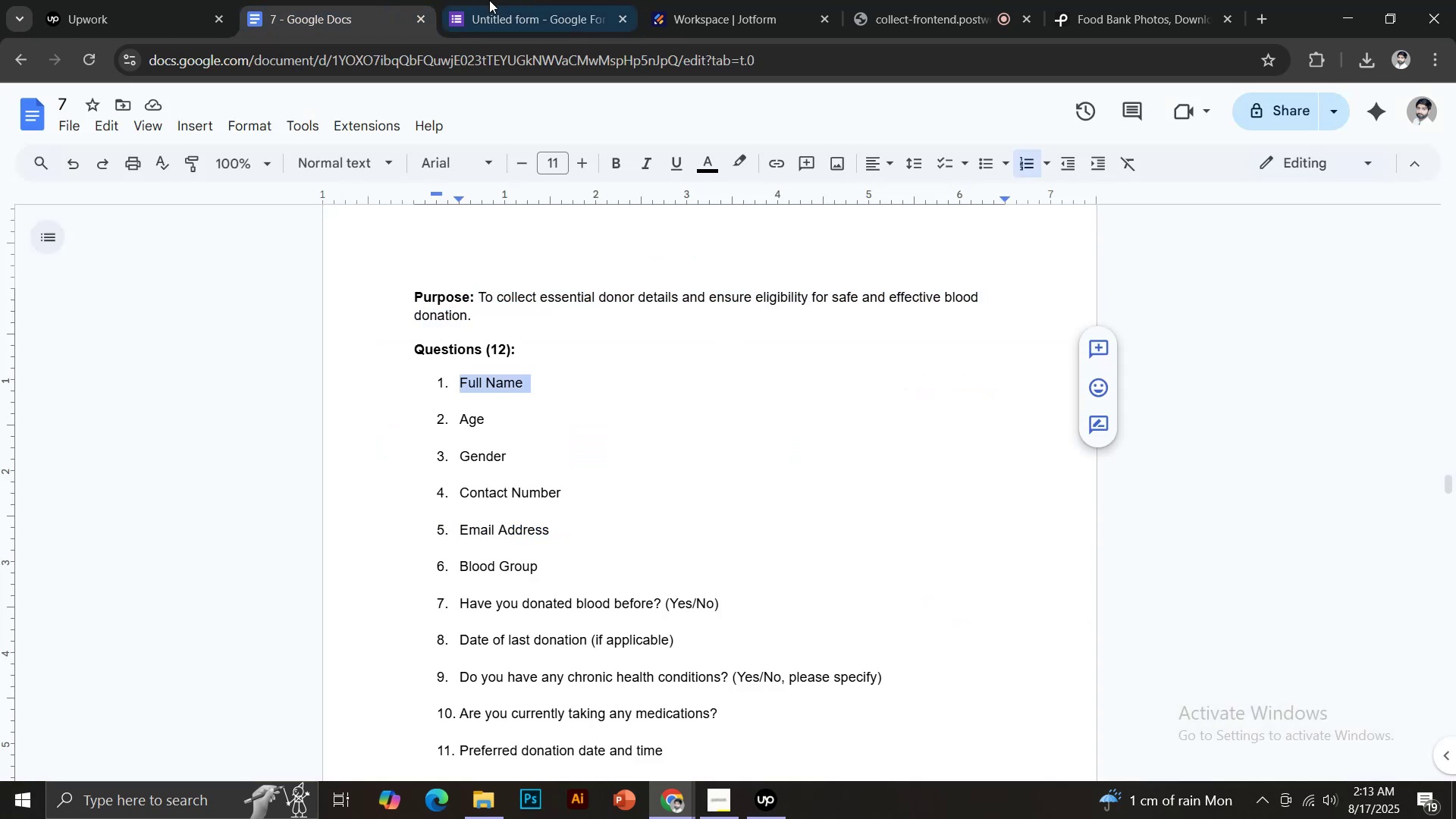 
left_click([488, 0])
 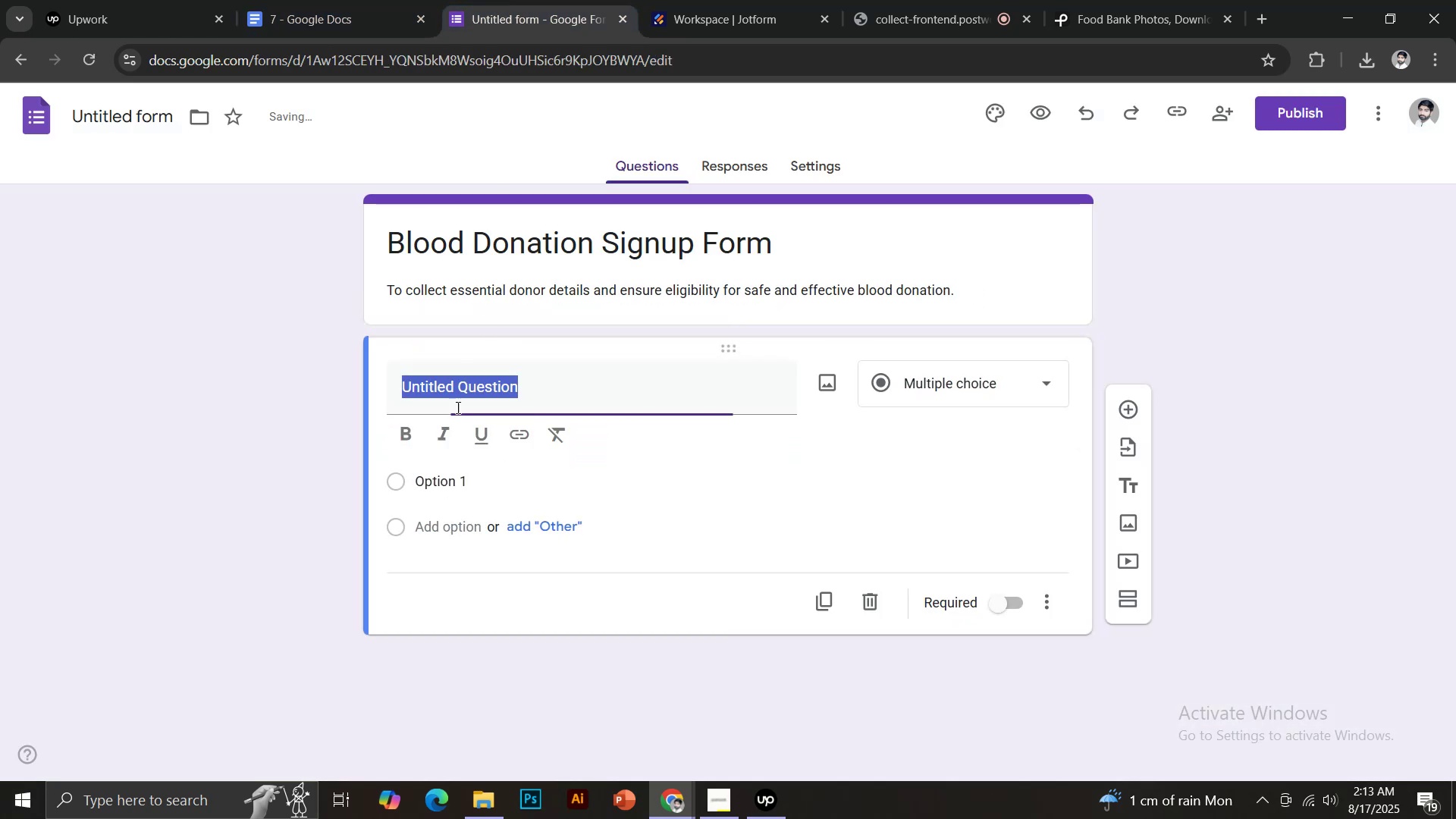 
key(Control+Shift+V)
 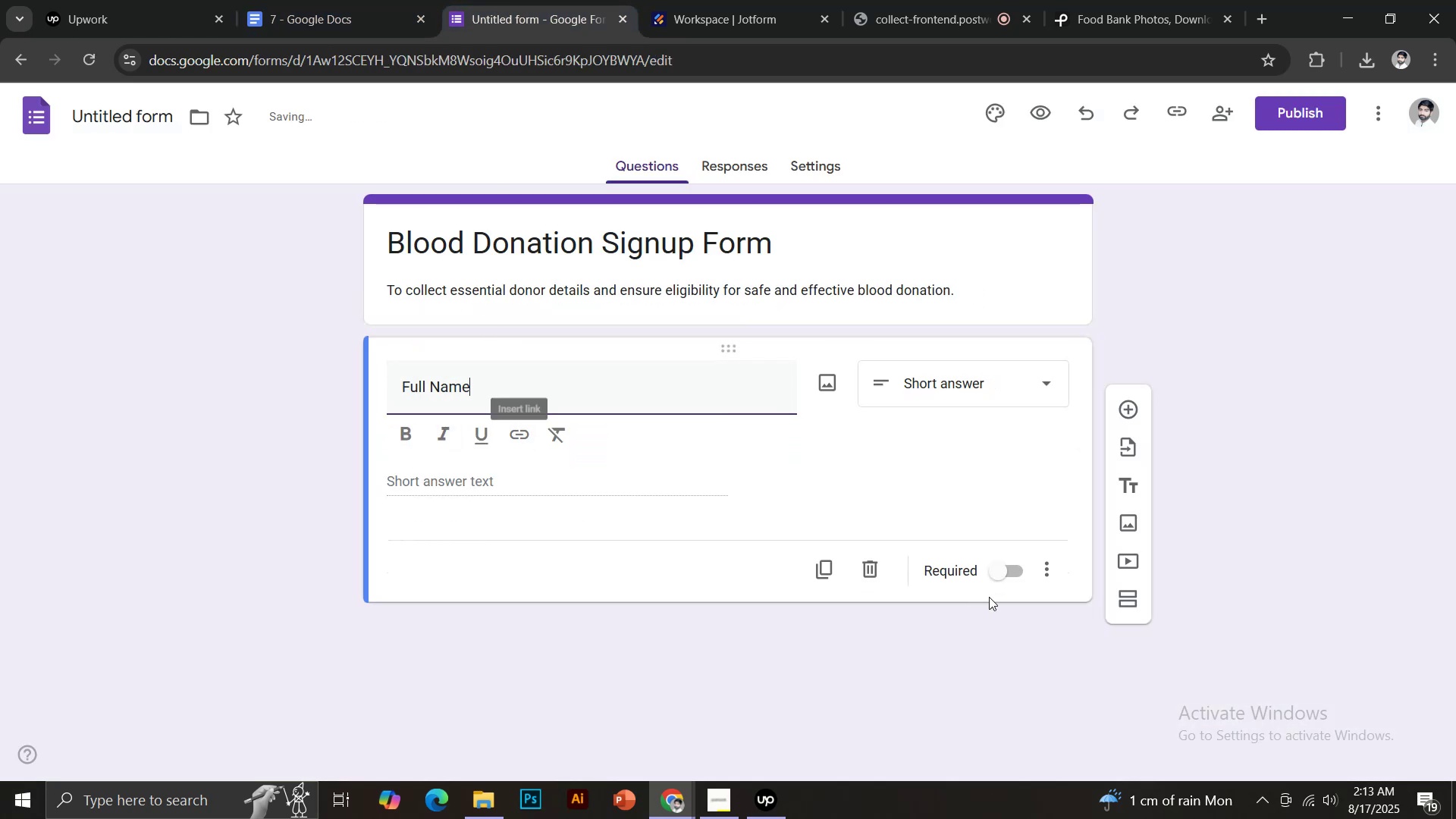 
left_click([1005, 575])
 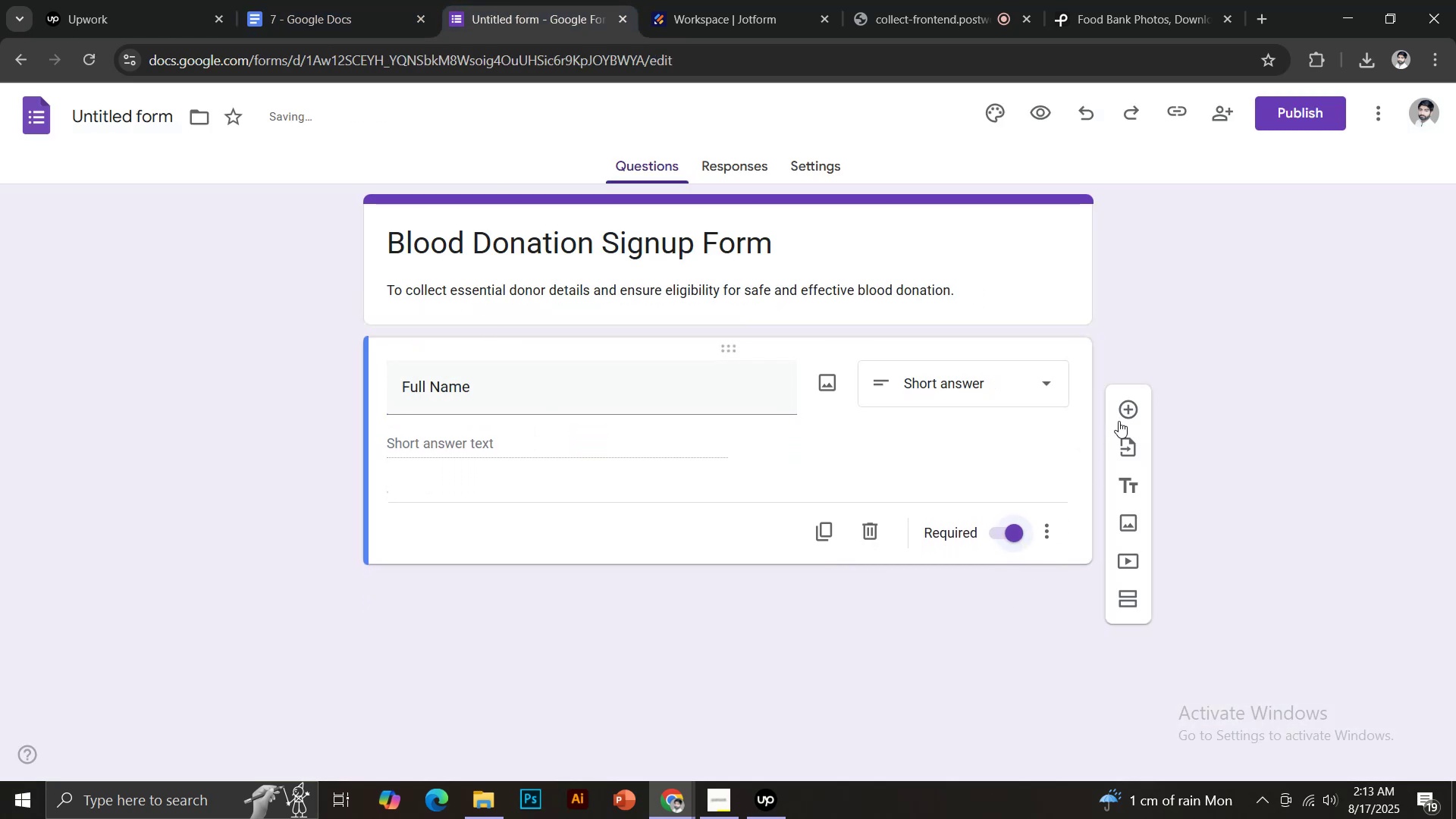 
left_click([1125, 410])
 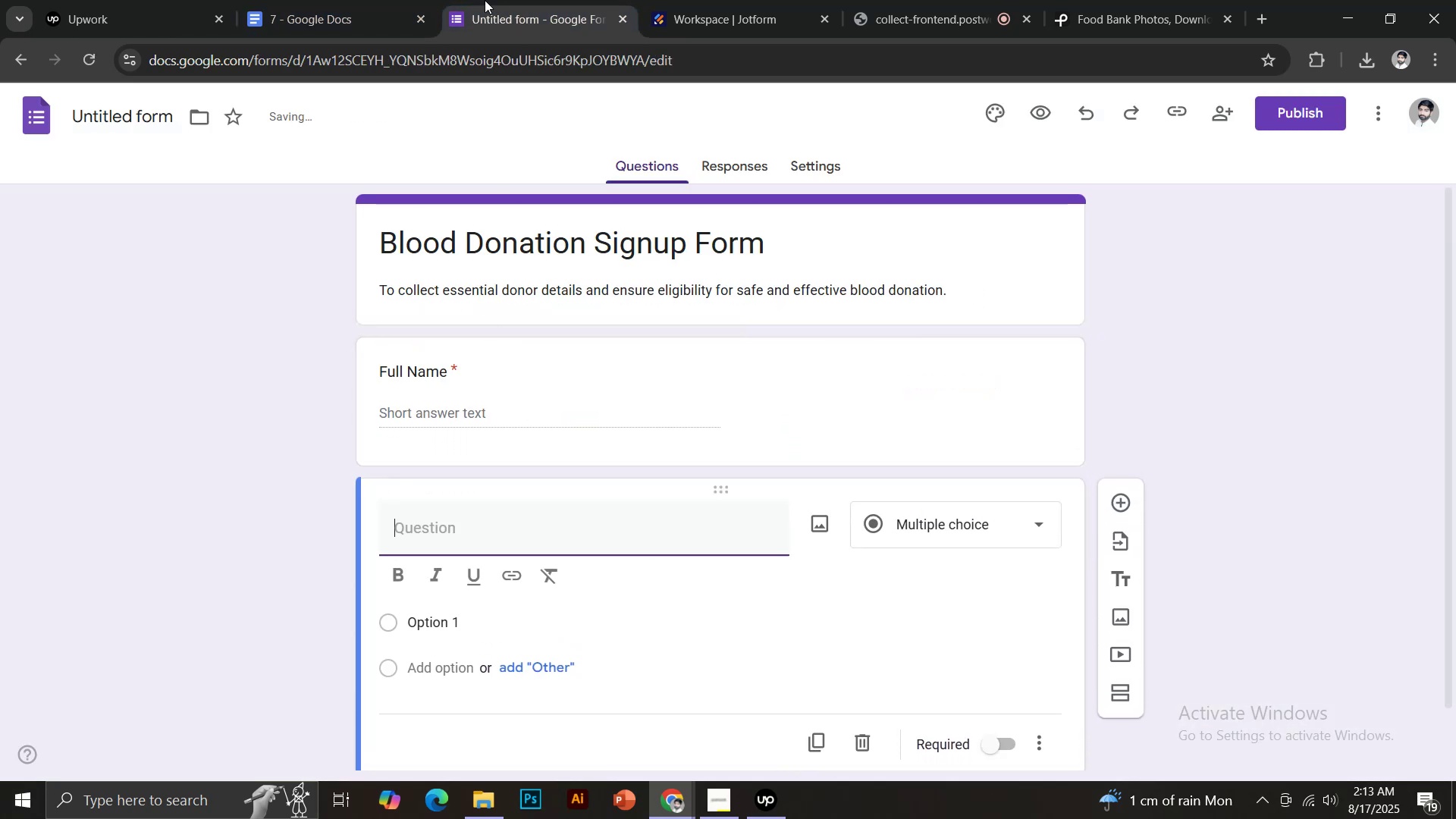 
left_click([359, 0])
 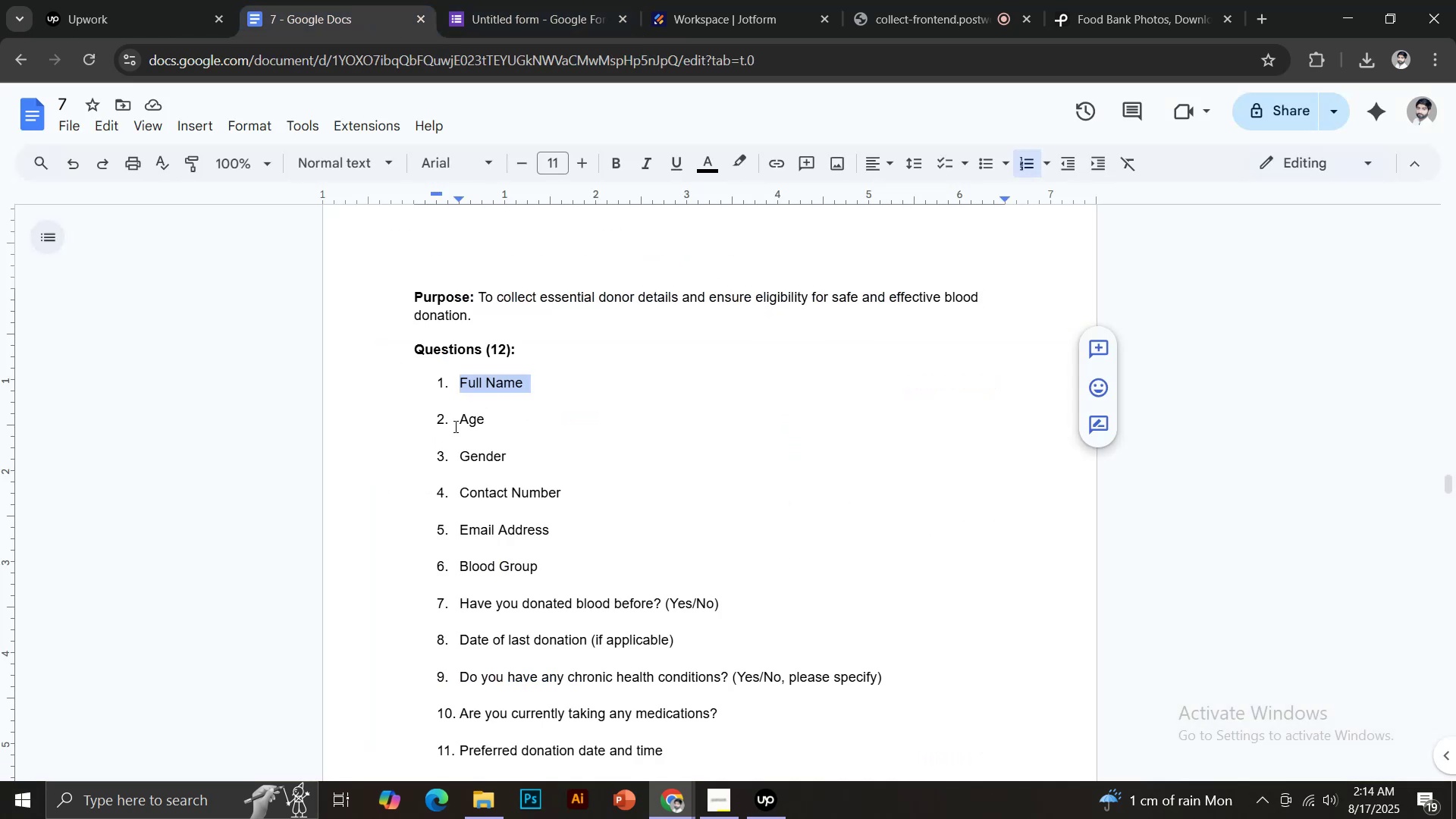 
left_click_drag(start_coordinate=[460, 424], to_coordinate=[492, 425])
 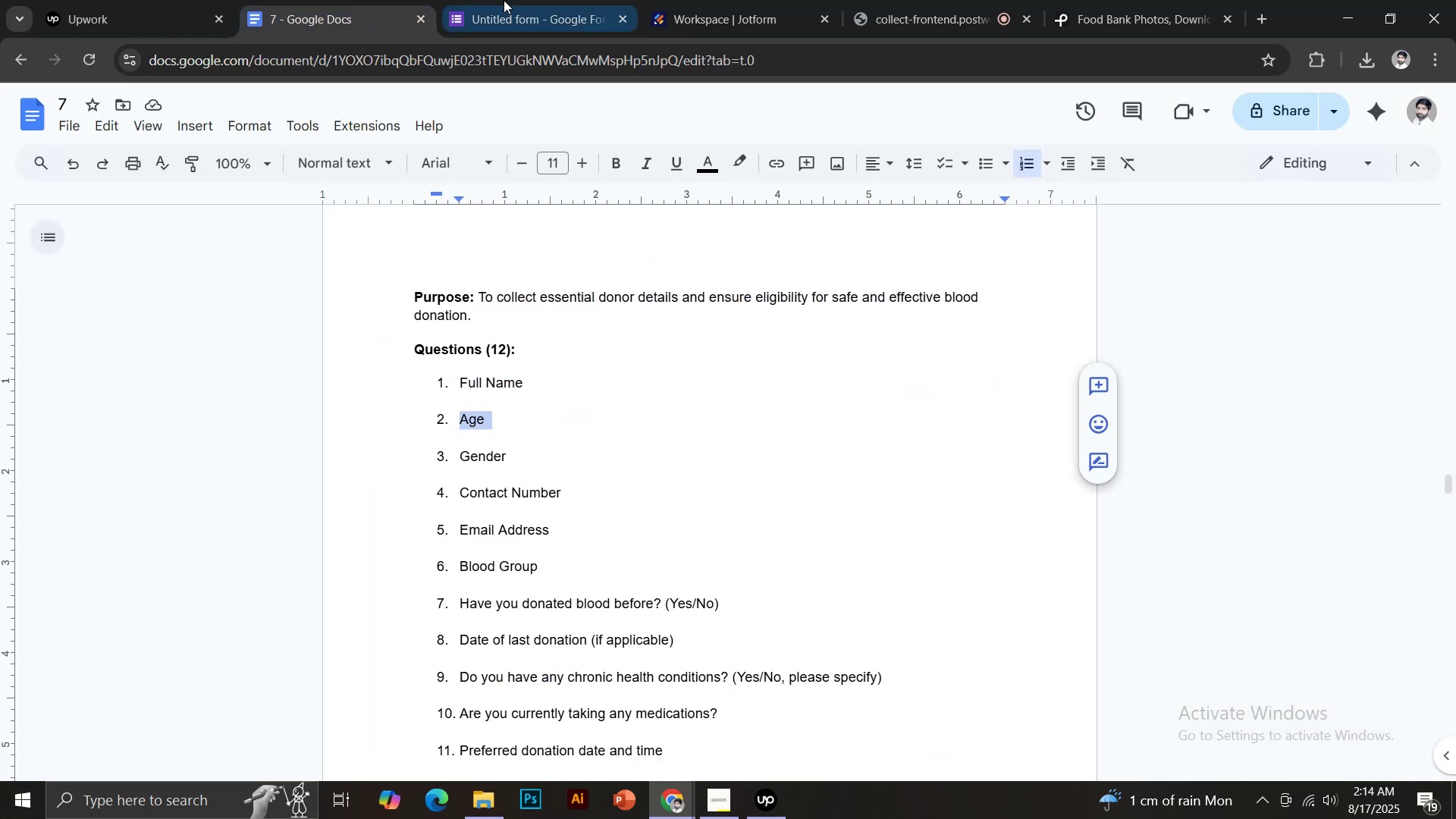 
key(Control+C)
 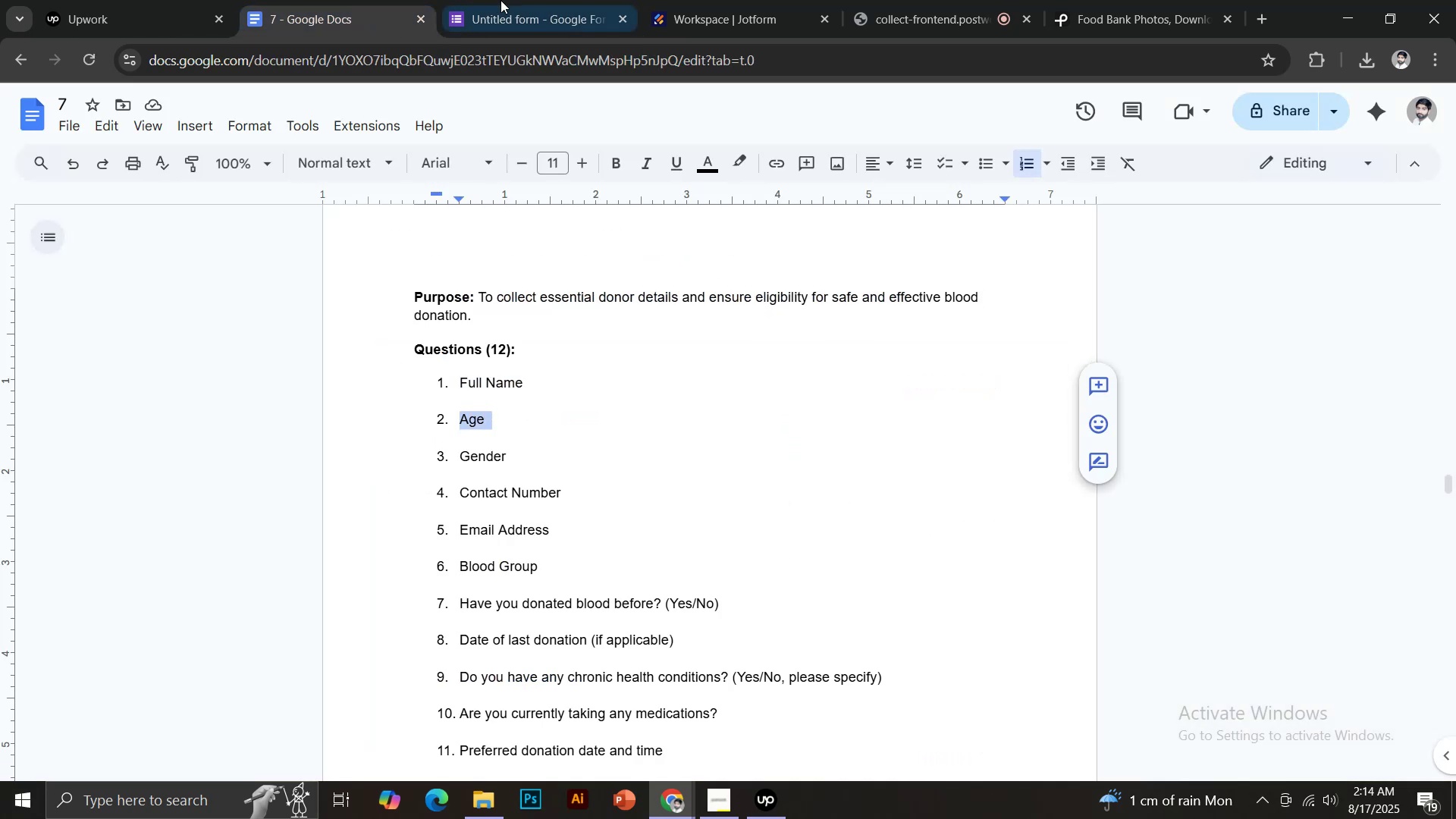 
left_click([504, 0])
 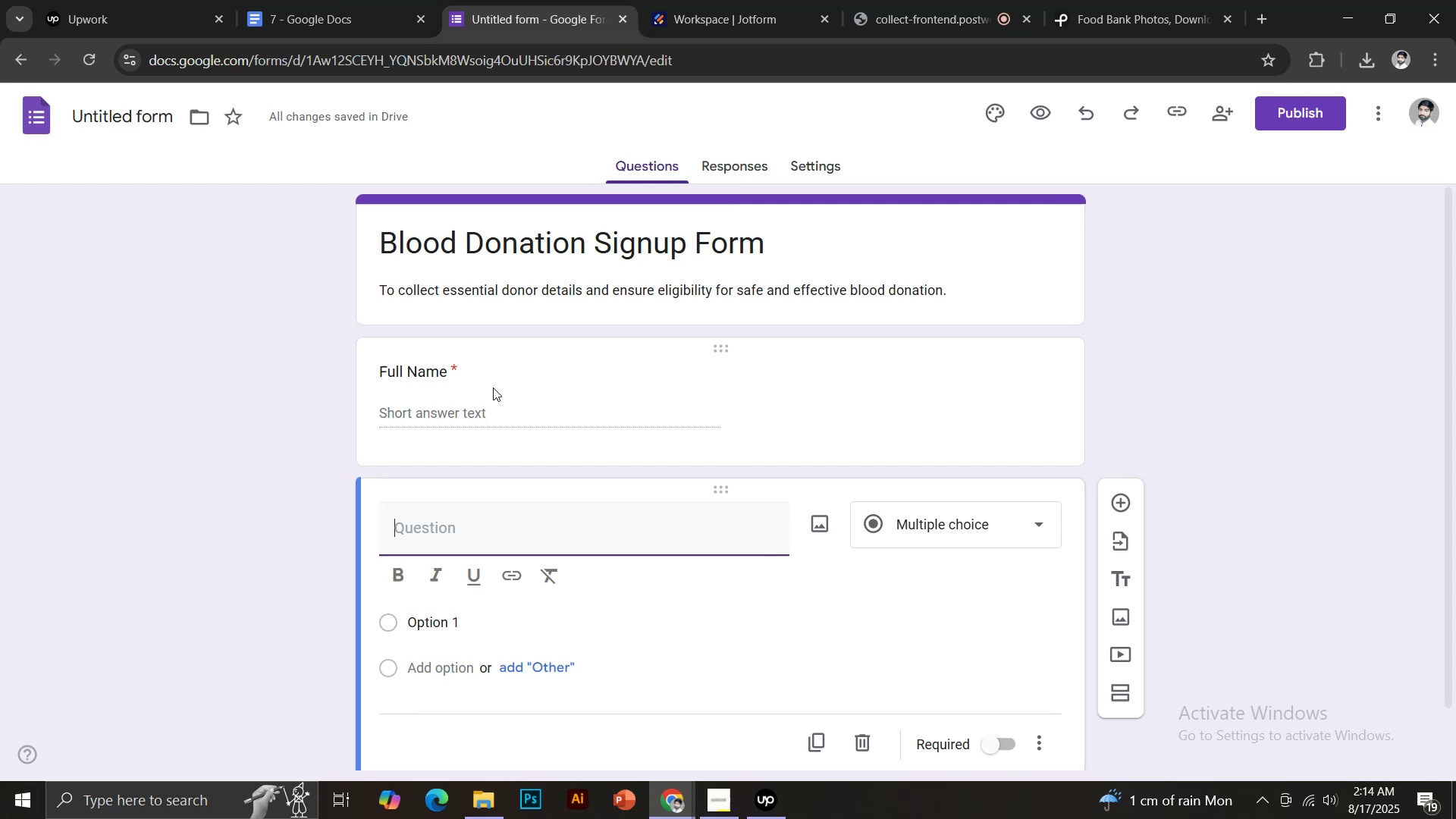 
key(Control+Shift+V)
 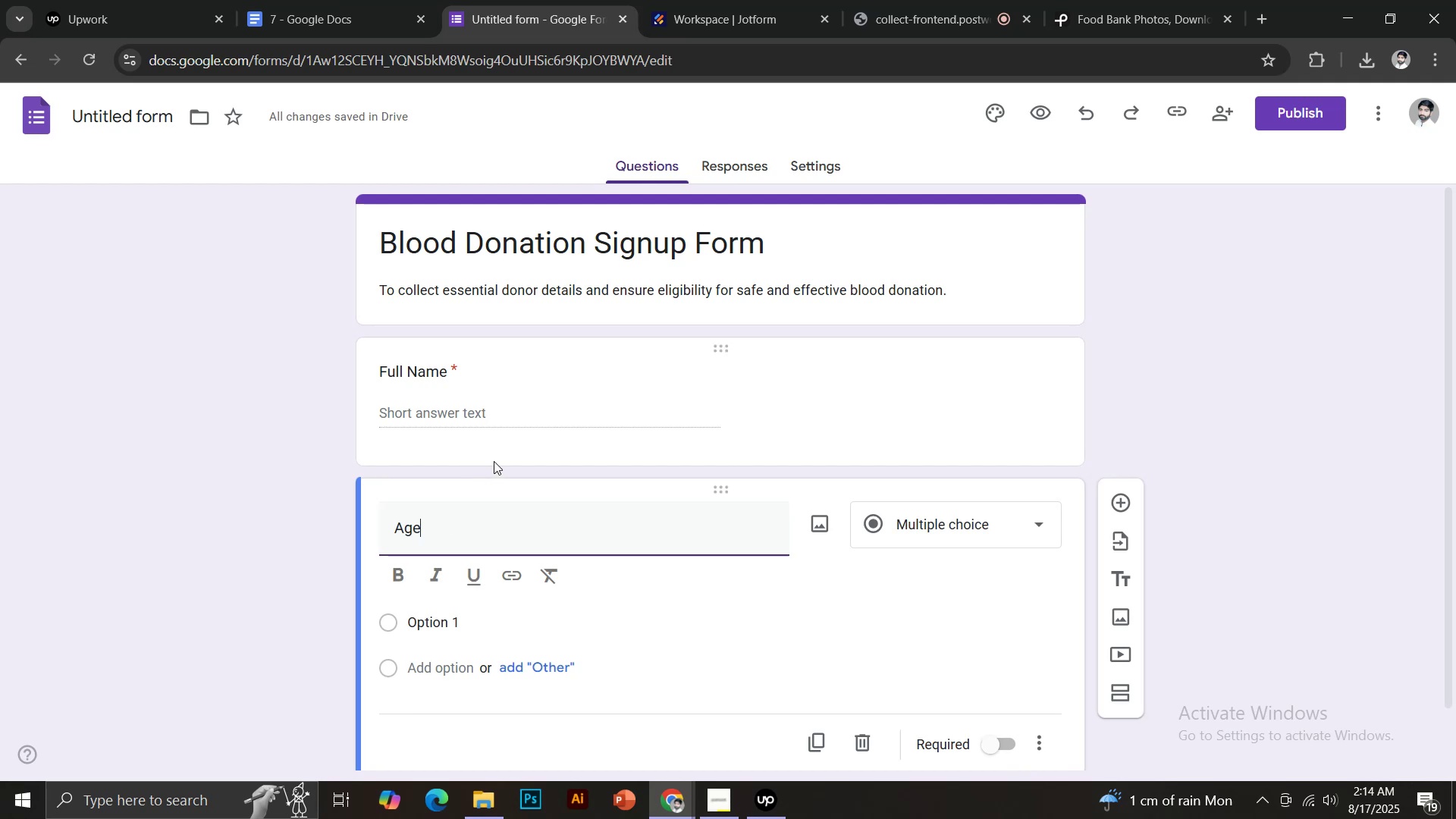 
scroll: coordinate [522, 475], scroll_direction: down, amount: 1.0
 